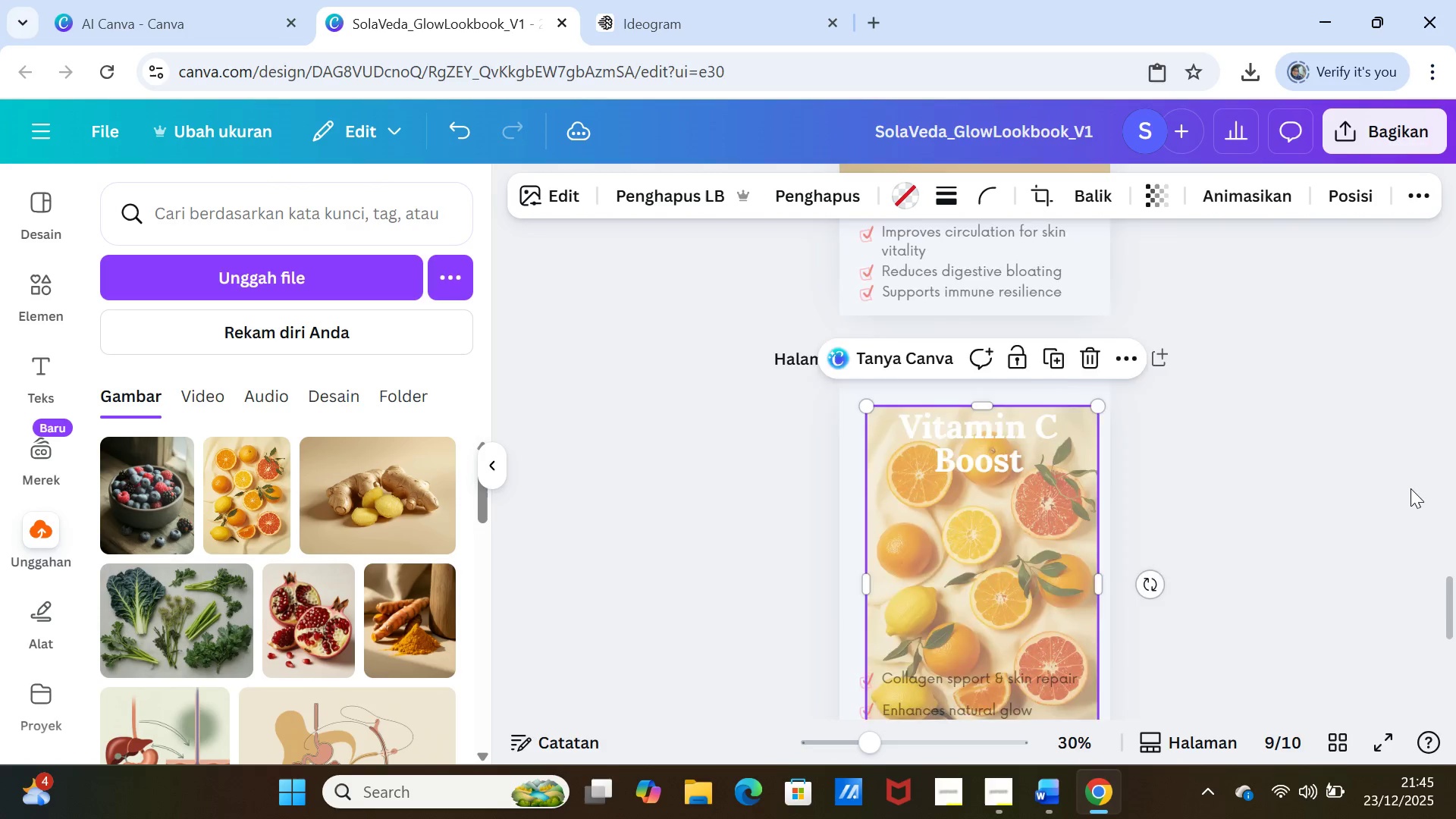 
scroll: coordinate [1407, 490], scroll_direction: down, amount: 3.0
 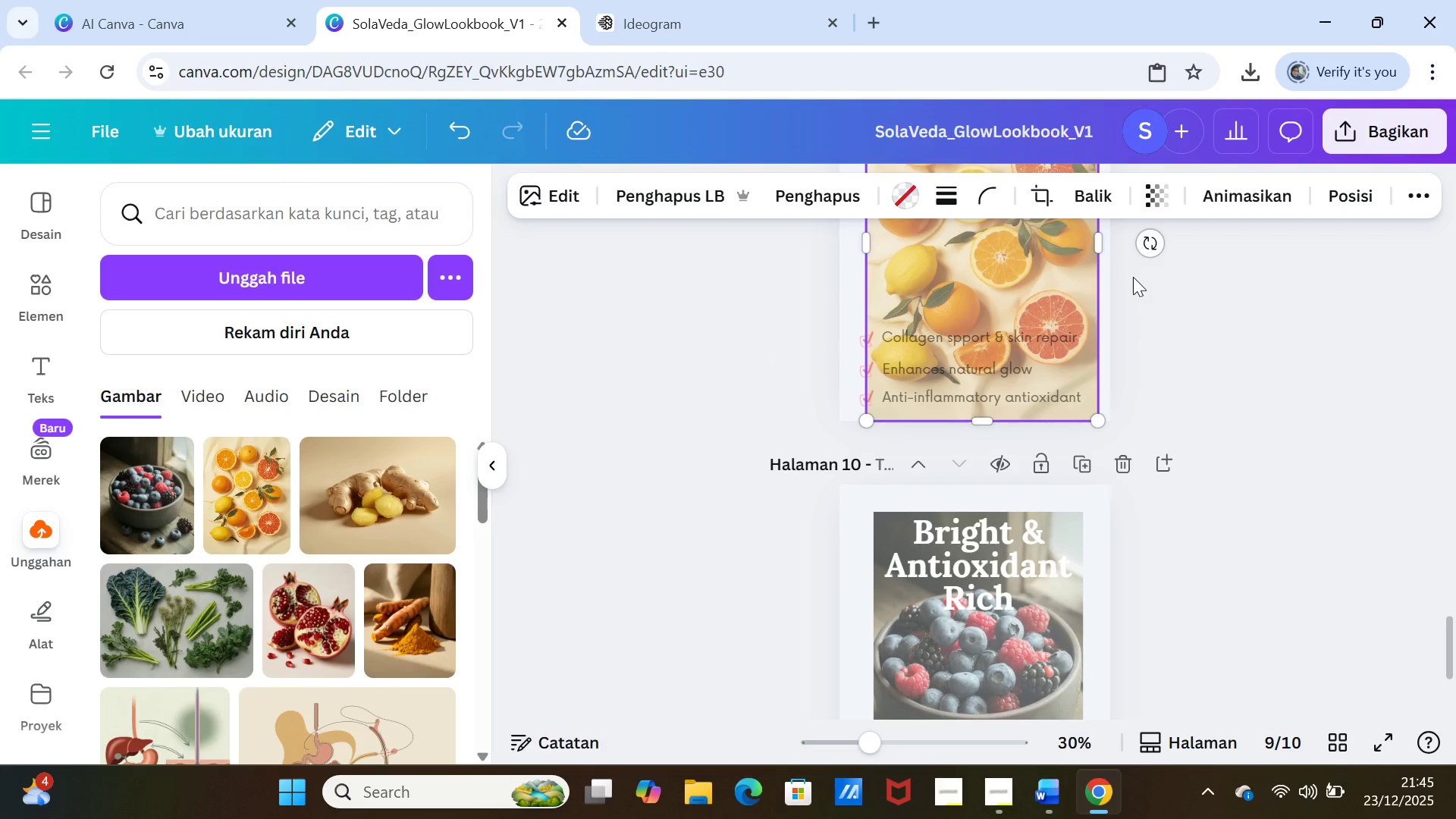 
scroll: coordinate [1198, 375], scroll_direction: up, amount: 1.0
 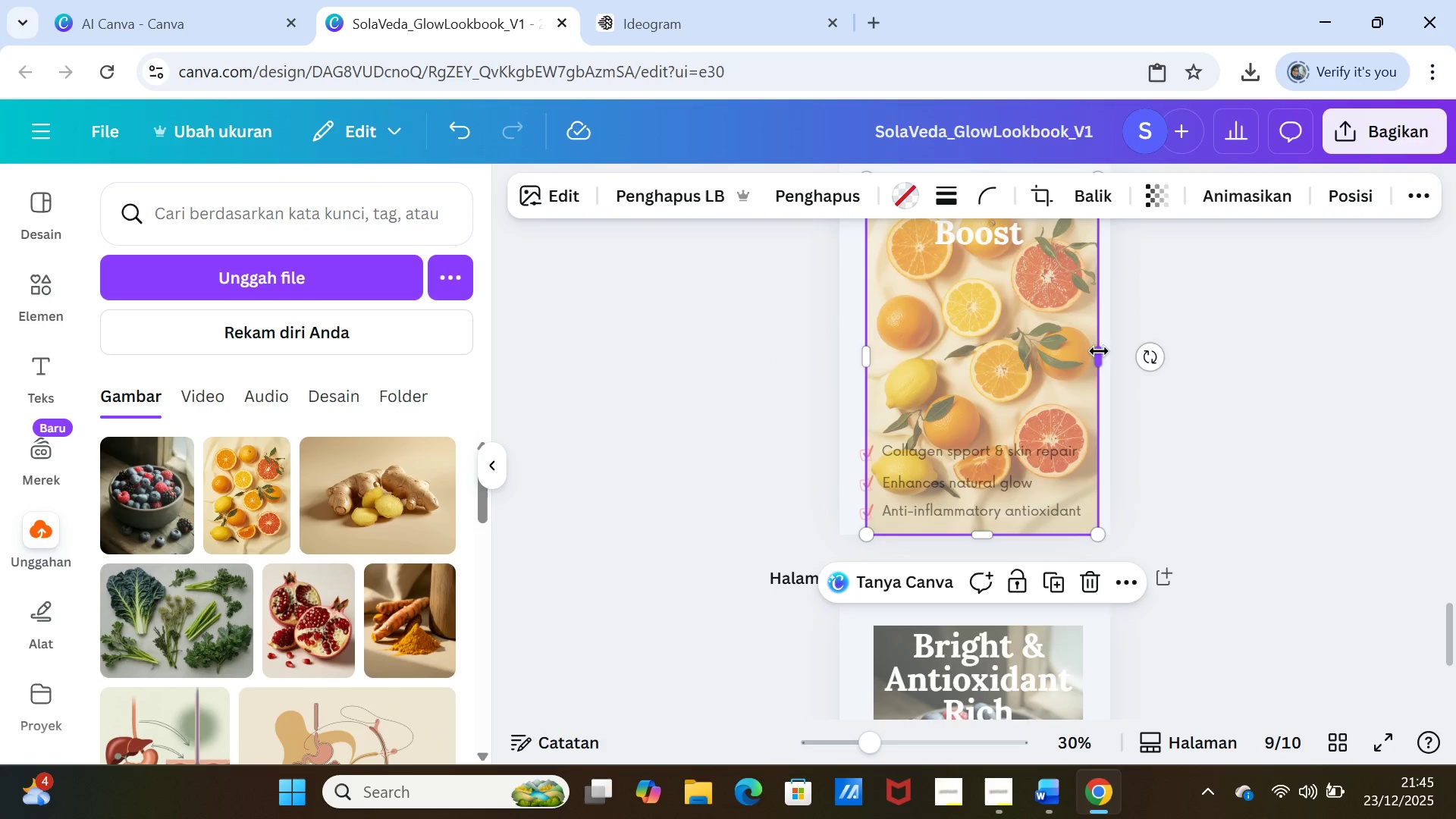 
left_click_drag(start_coordinate=[1100, 350], to_coordinate=[1084, 347])
 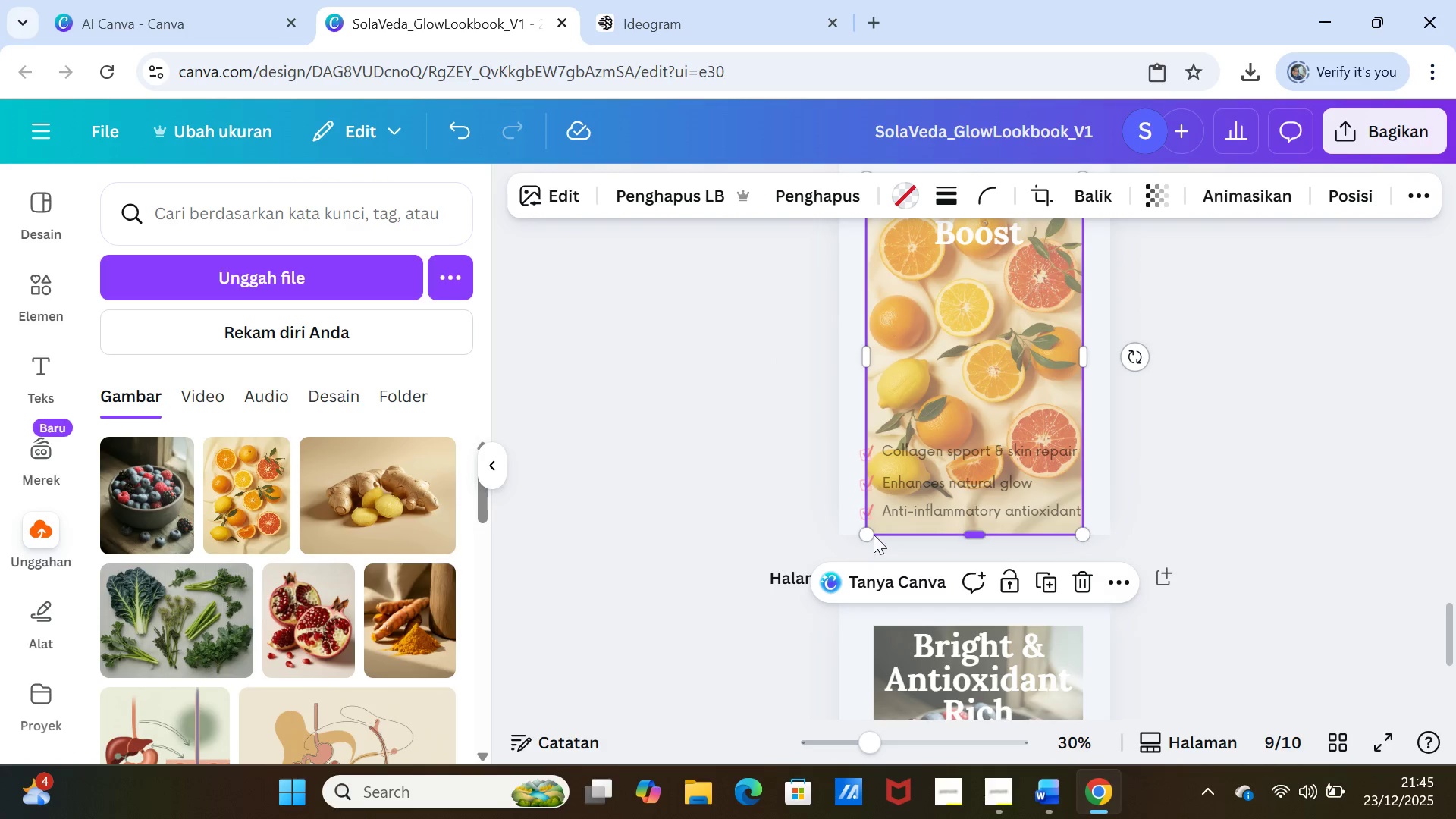 
left_click_drag(start_coordinate=[864, 529], to_coordinate=[879, 485])
 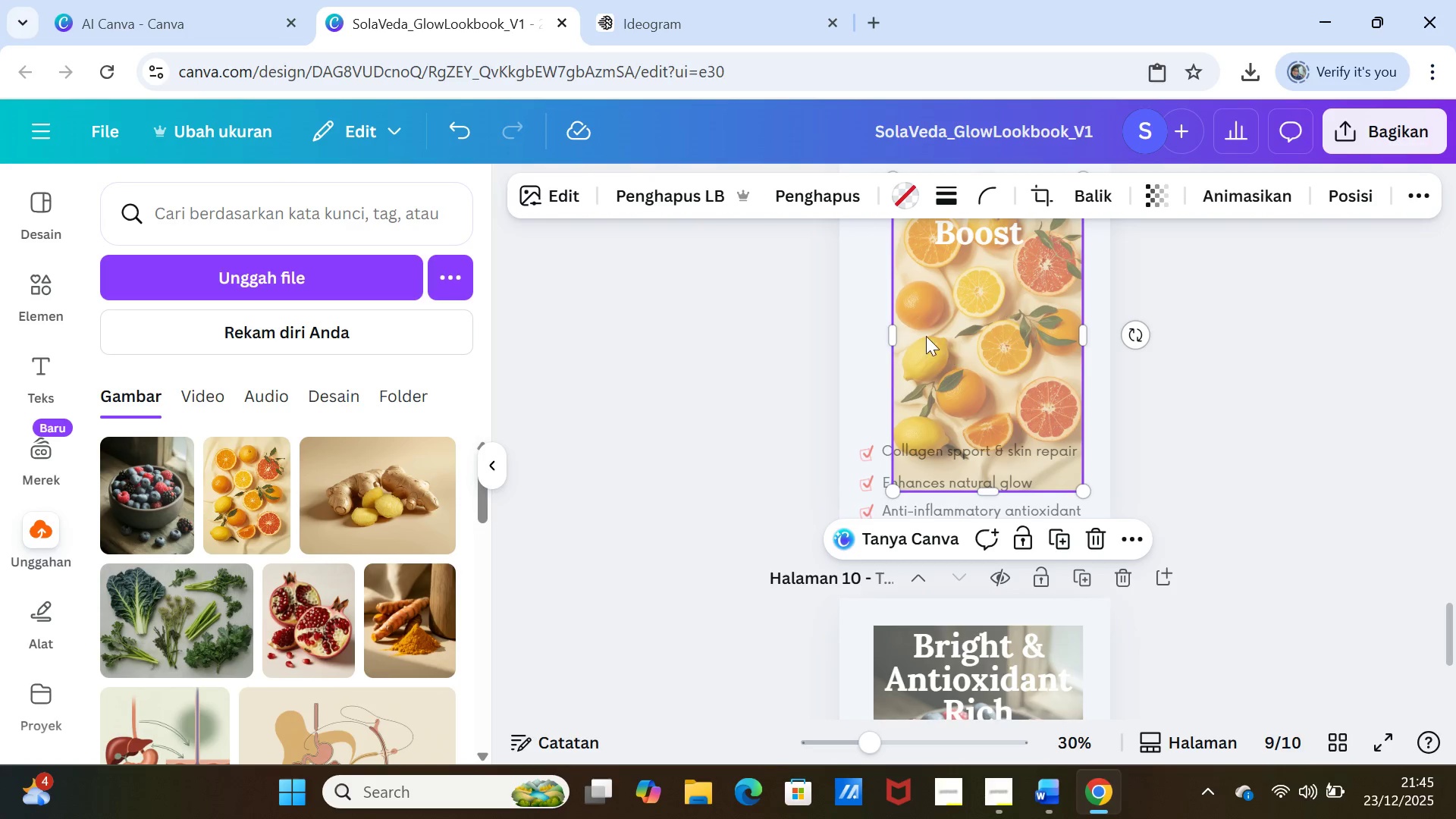 
left_click_drag(start_coordinate=[894, 332], to_coordinate=[871, 328])
 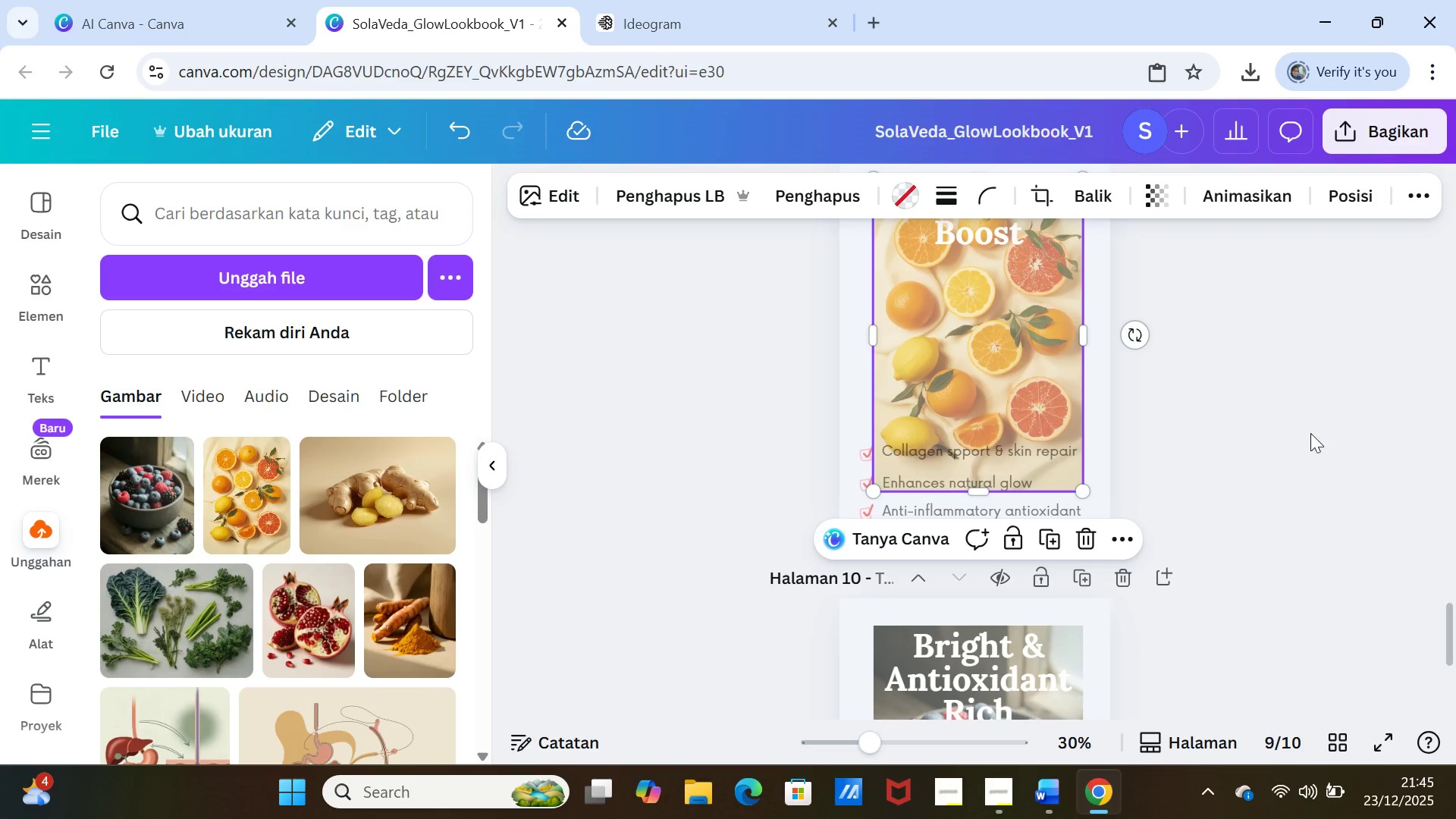 
left_click([1310, 433])
 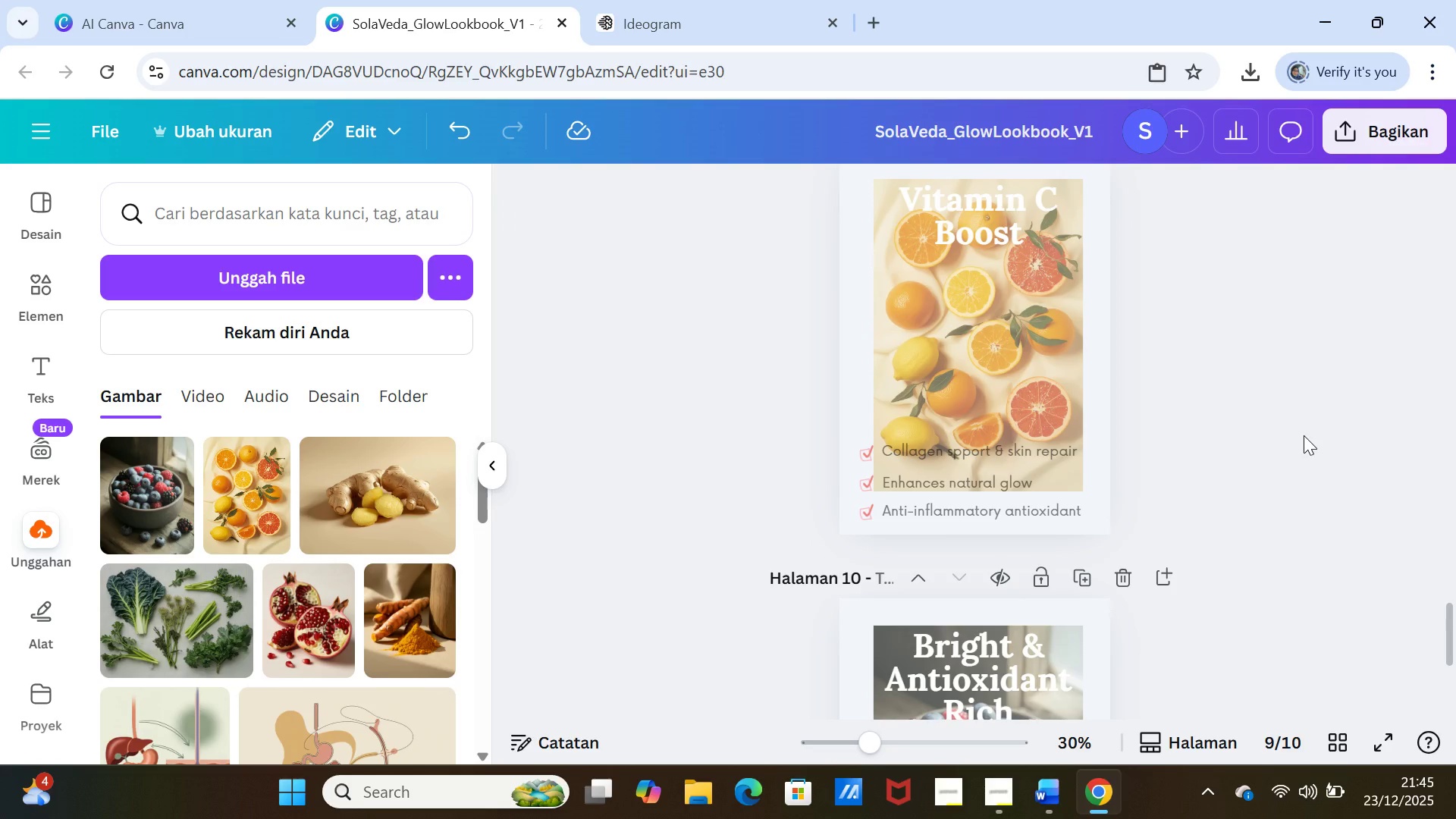 
scroll: coordinate [1304, 435], scroll_direction: down, amount: 2.0
 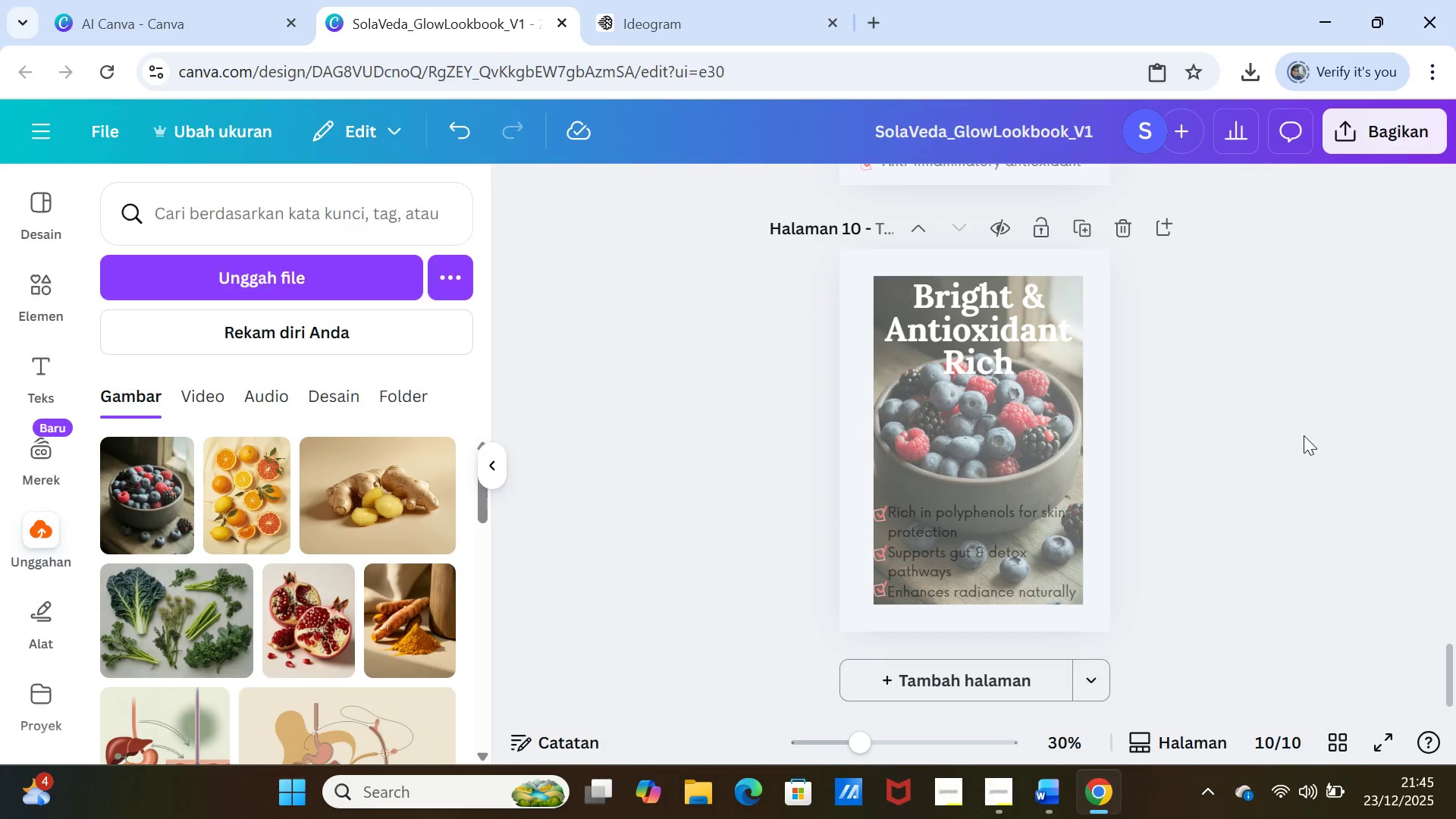 
scroll: coordinate [1304, 435], scroll_direction: up, amount: 4.0
 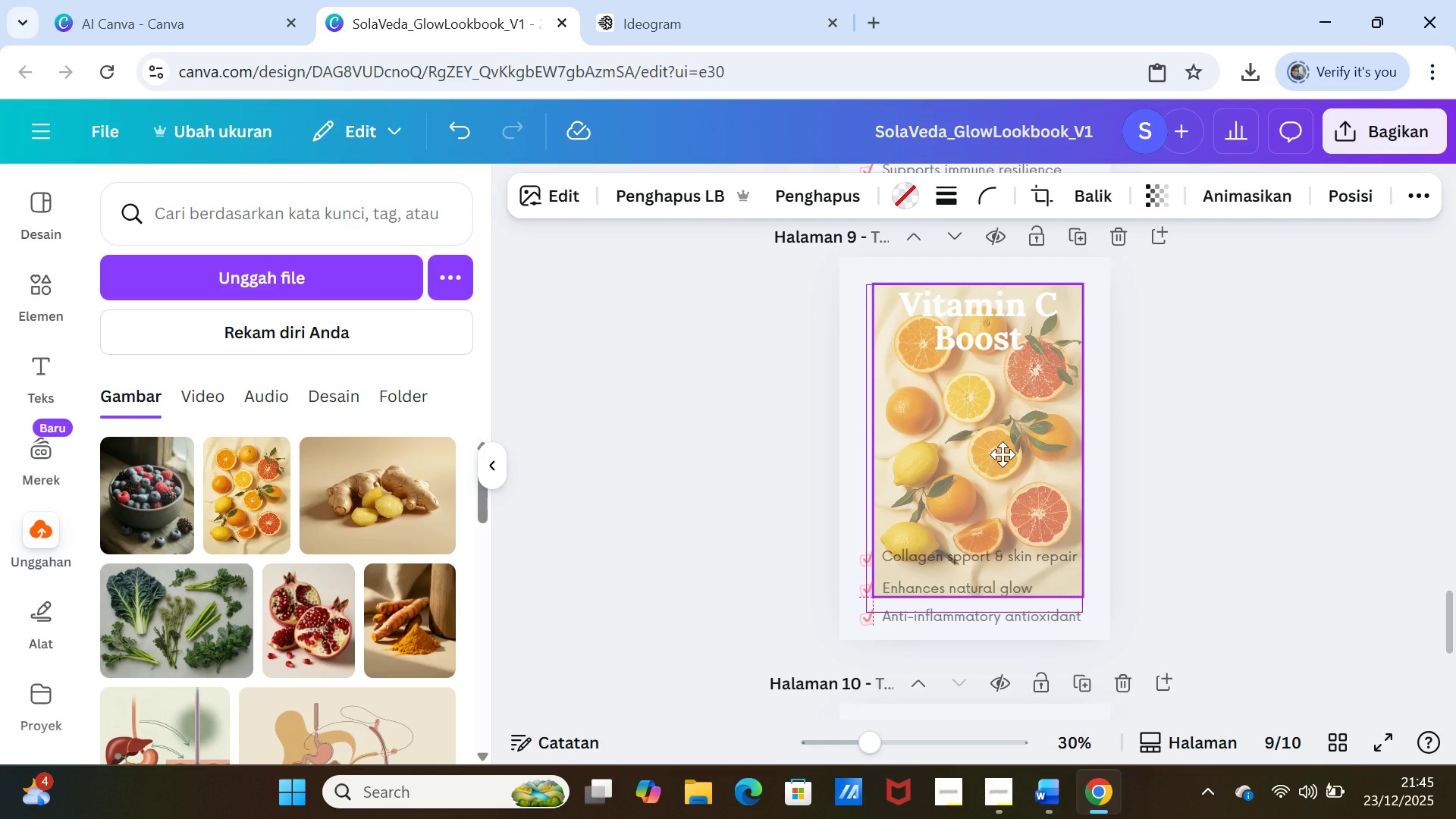 
left_click_drag(start_coordinate=[984, 600], to_coordinate=[983, 610])
 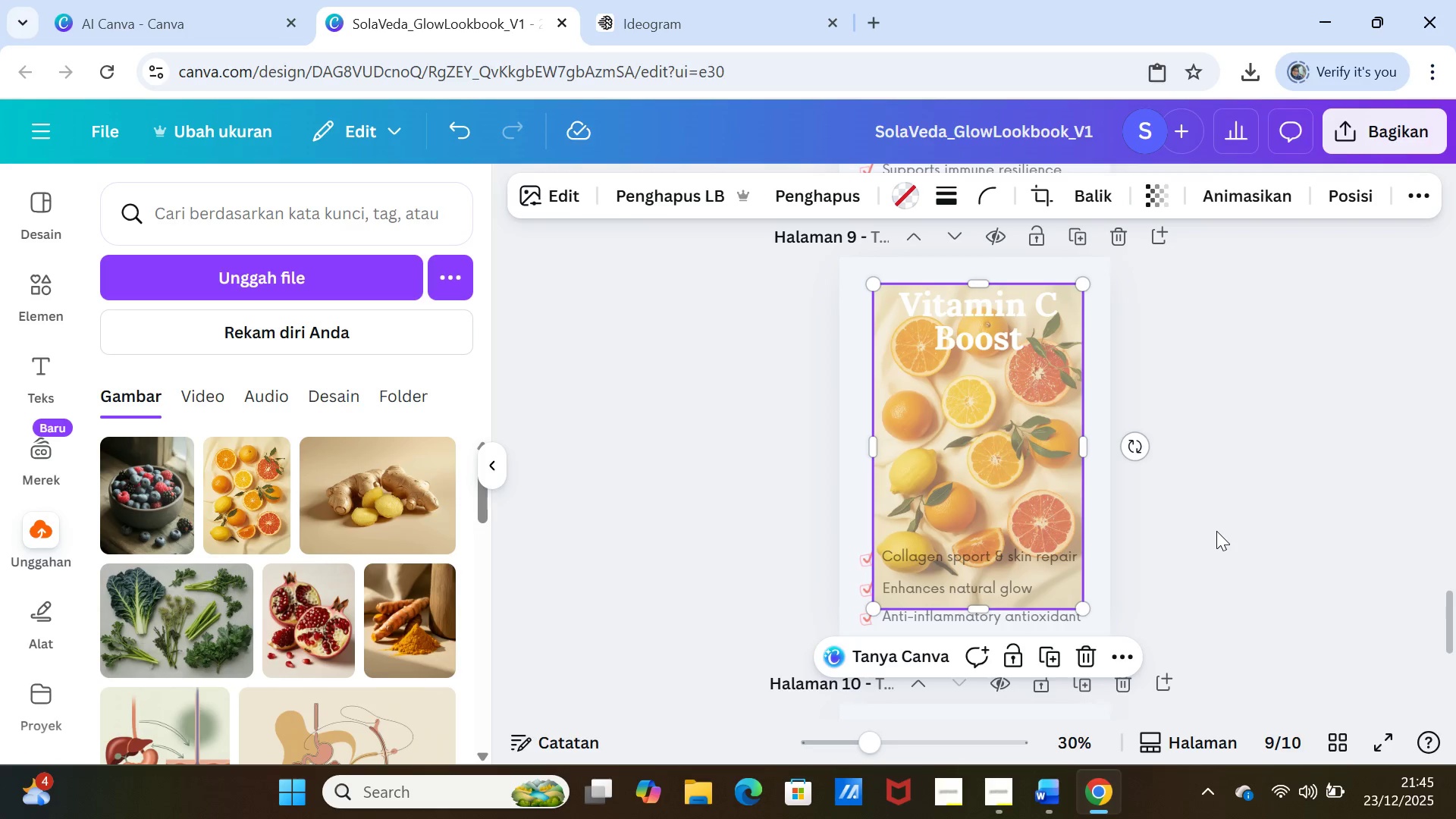 
left_click([1216, 531])
 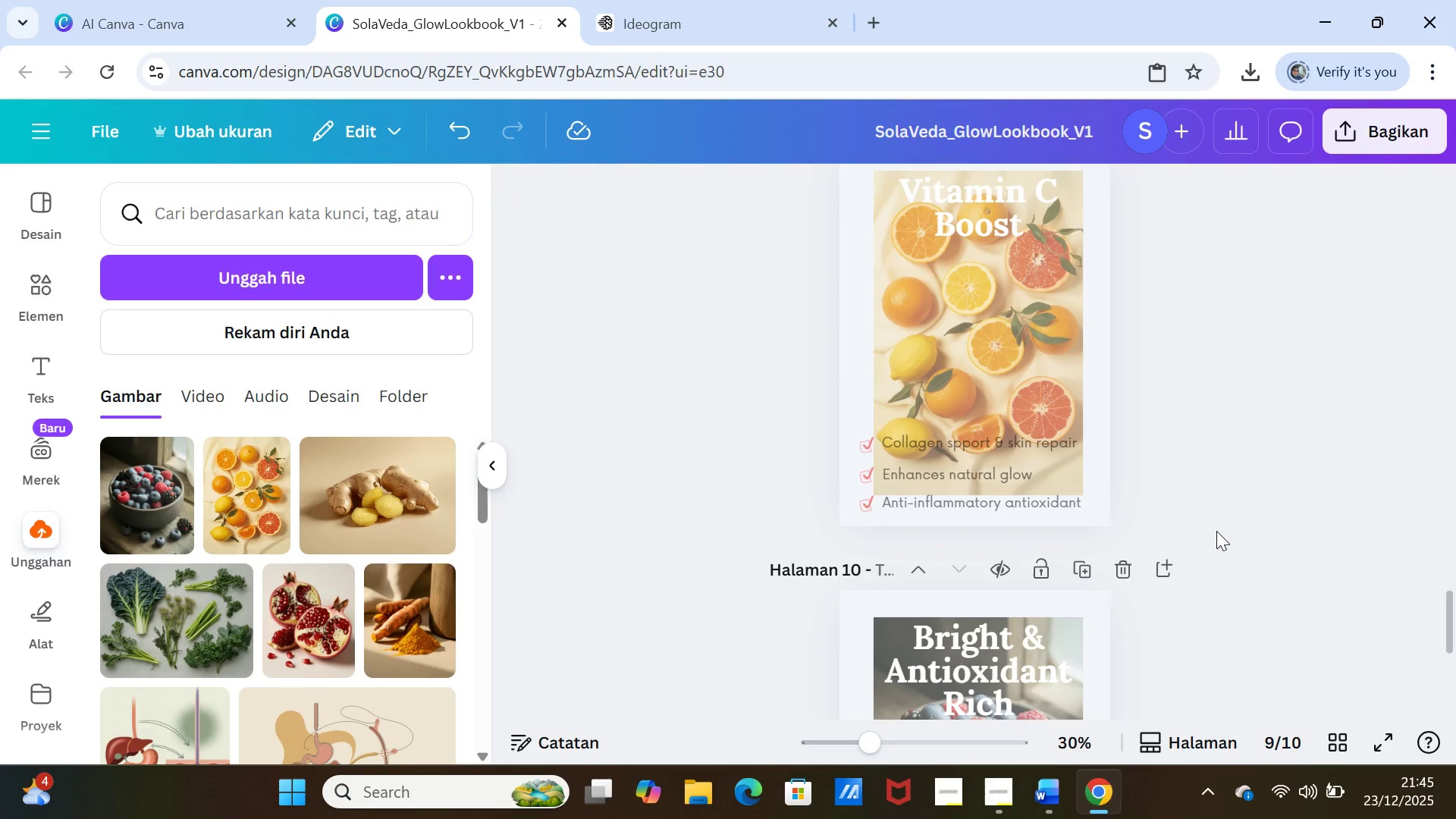 
scroll: coordinate [1216, 531], scroll_direction: down, amount: 1.0
 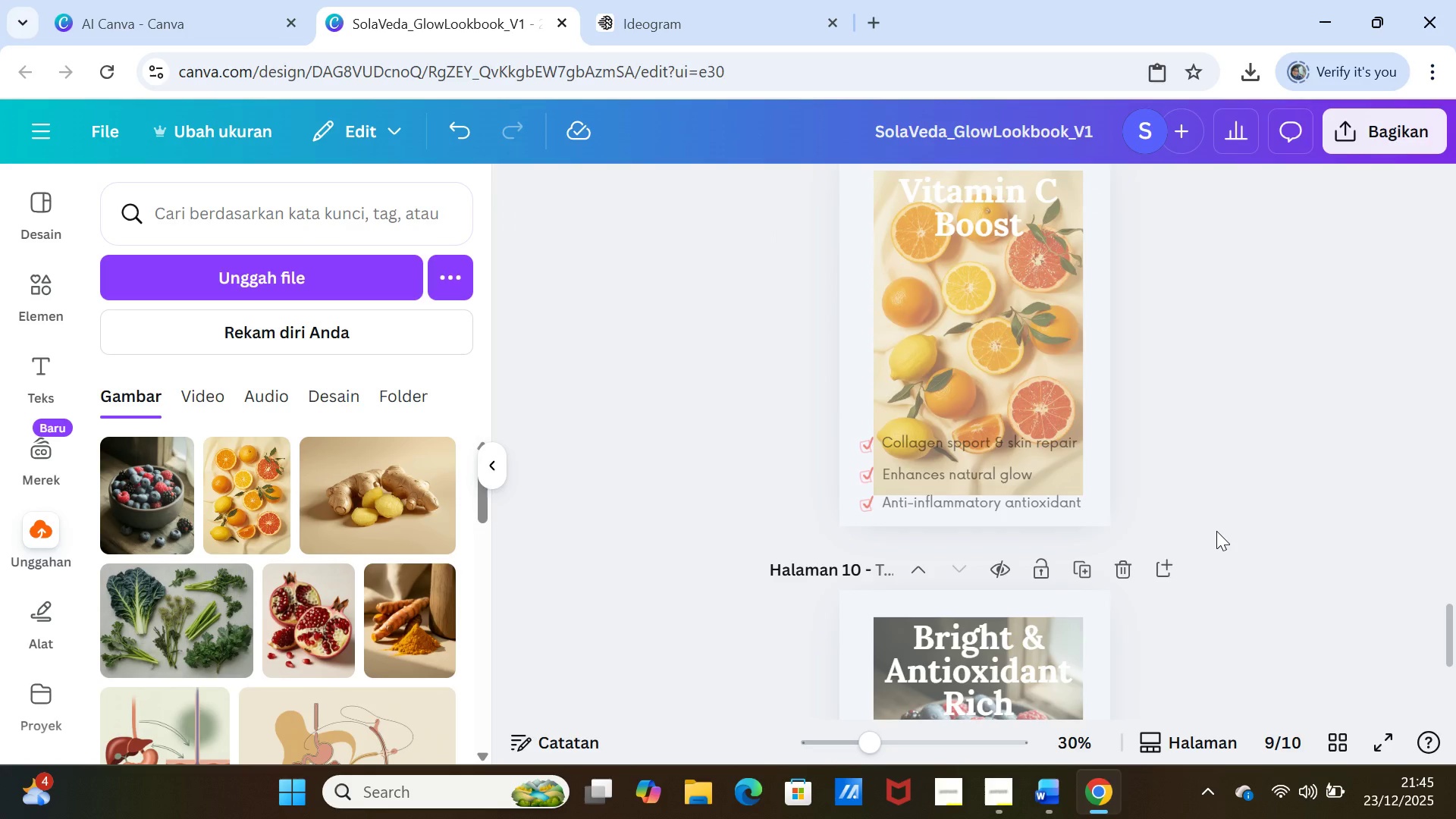 
scroll: coordinate [1216, 531], scroll_direction: up, amount: 1.0
 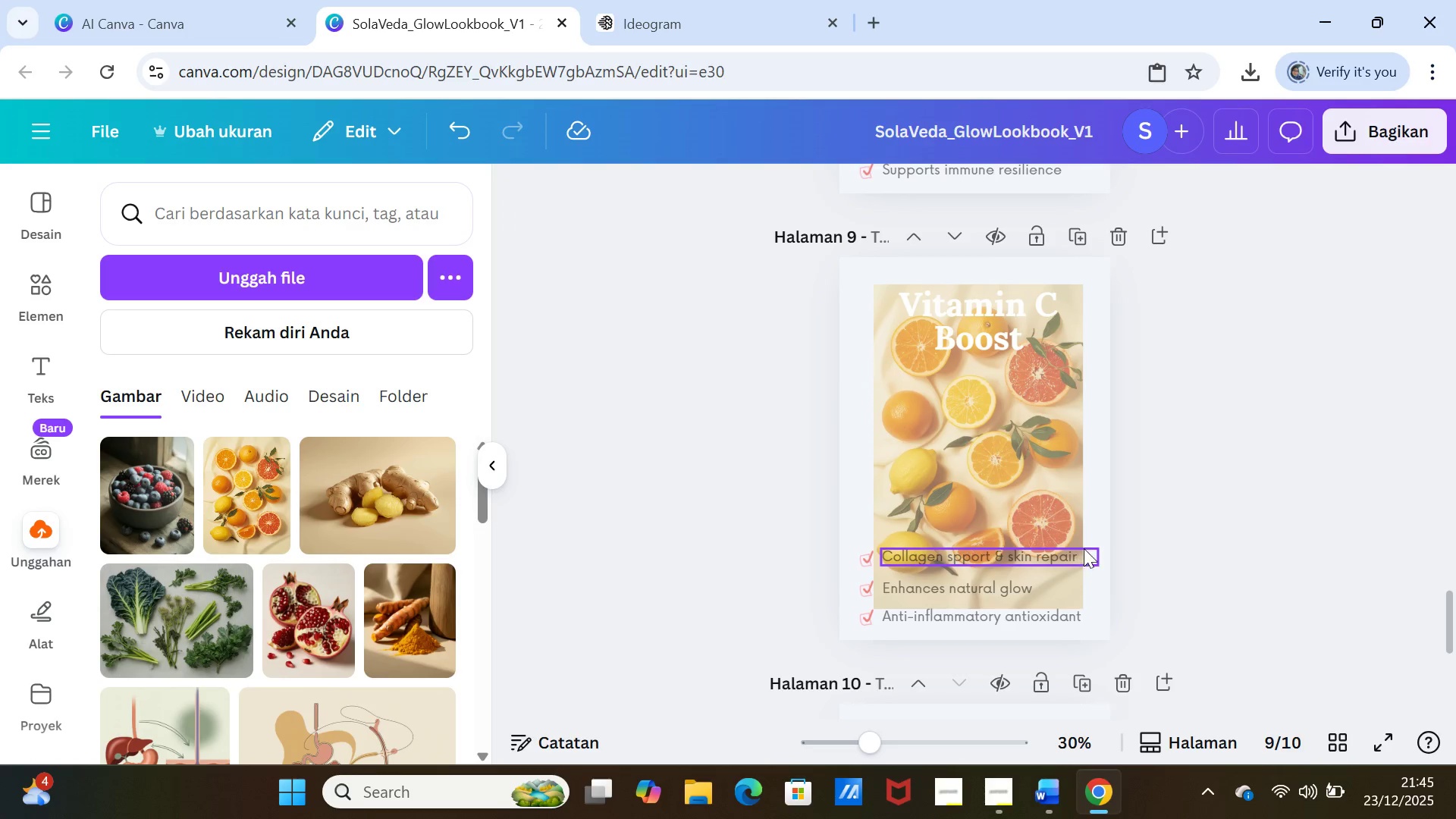 
left_click([1065, 553])
 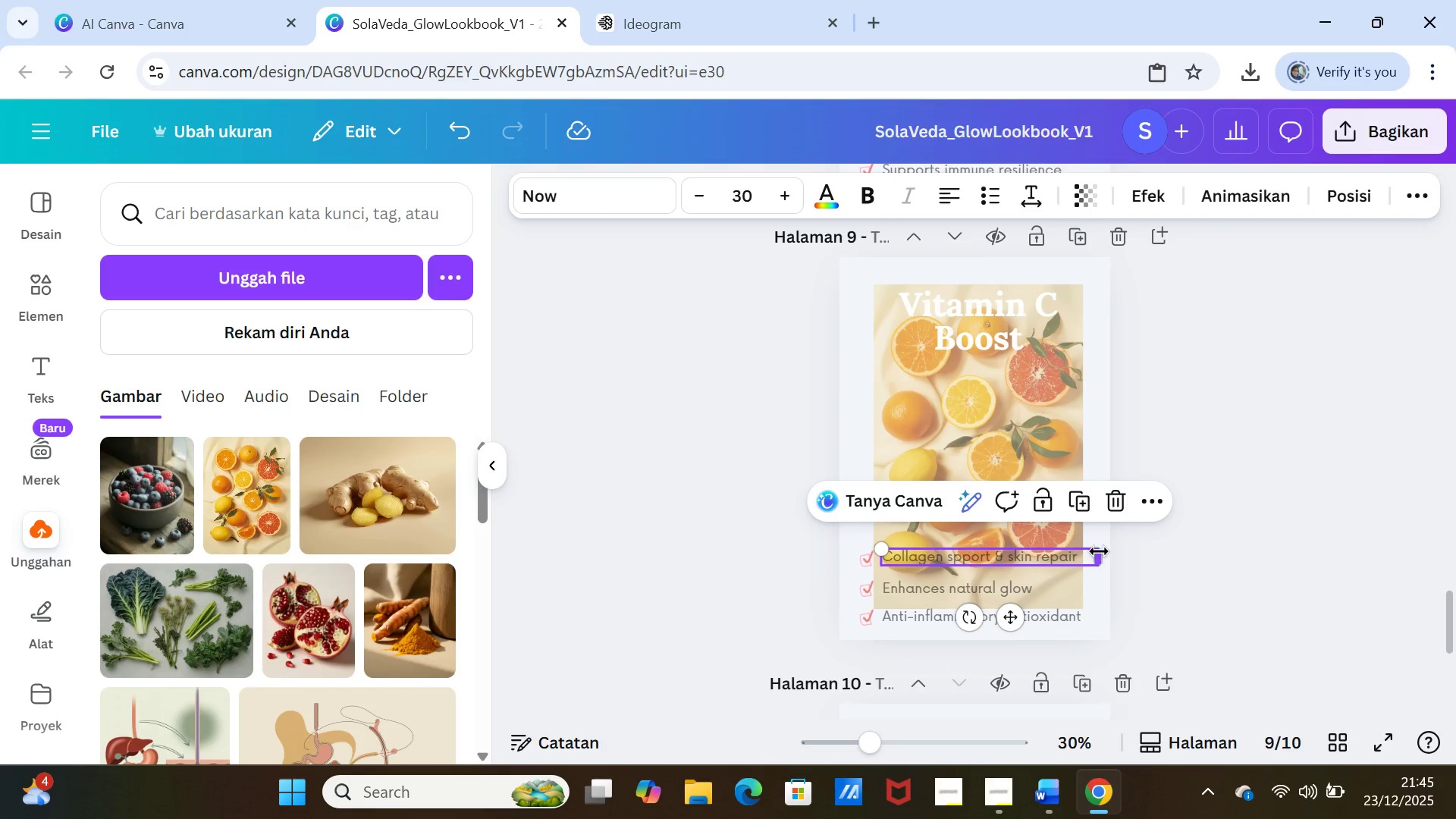 
left_click_drag(start_coordinate=[1099, 551], to_coordinate=[1081, 552])
 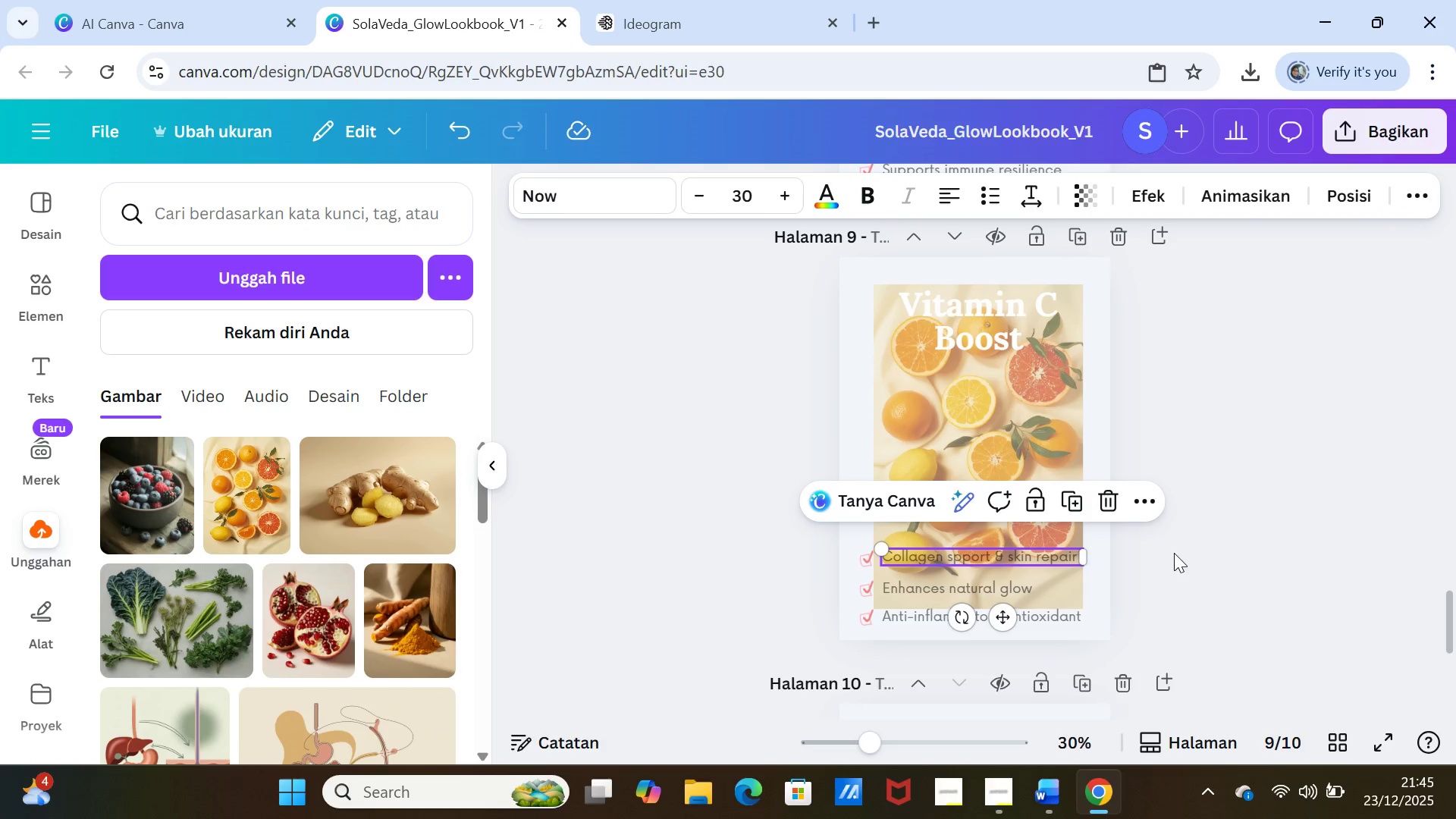 
left_click([1174, 553])
 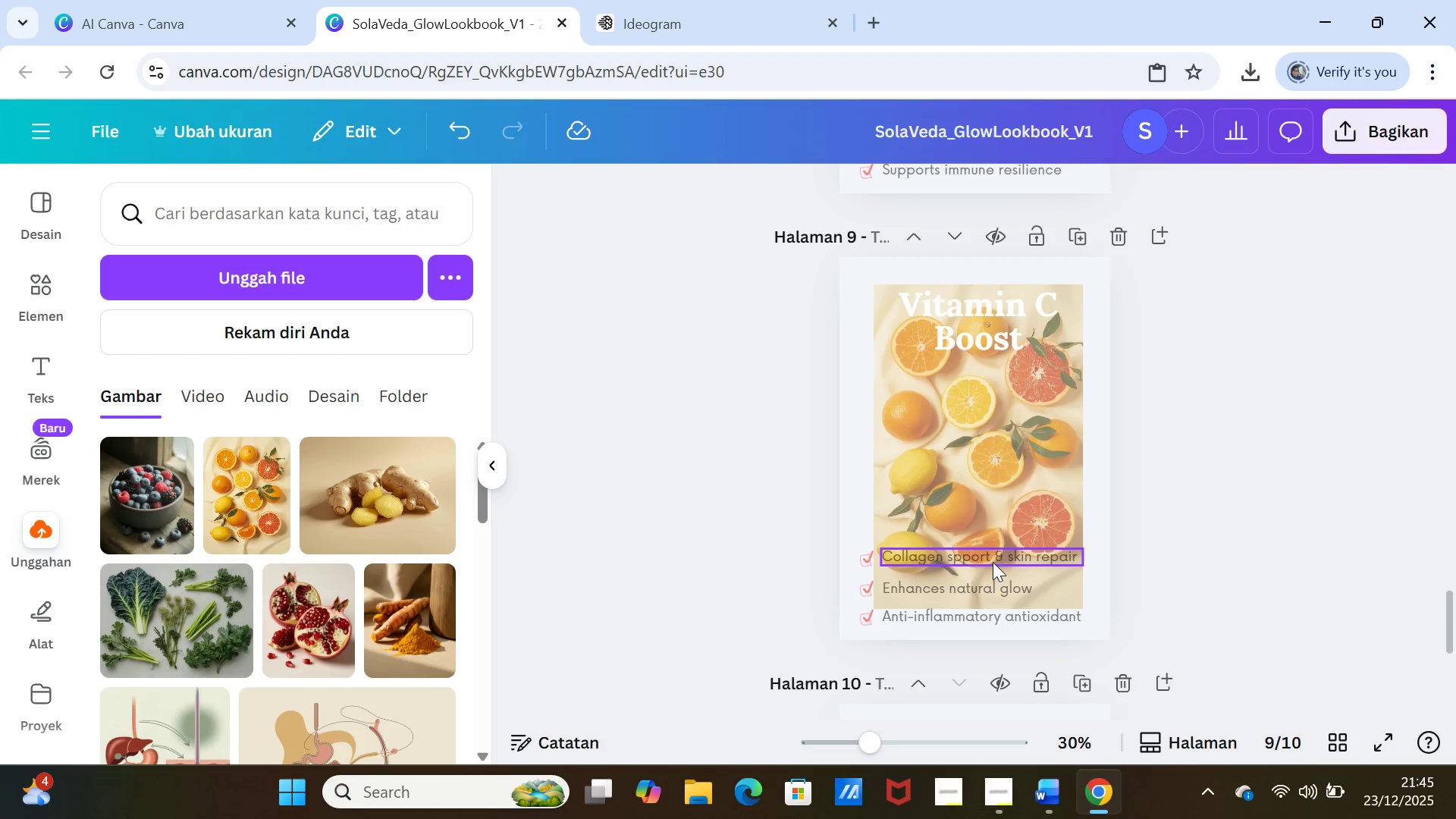 
left_click_drag(start_coordinate=[993, 560], to_coordinate=[995, 542])
 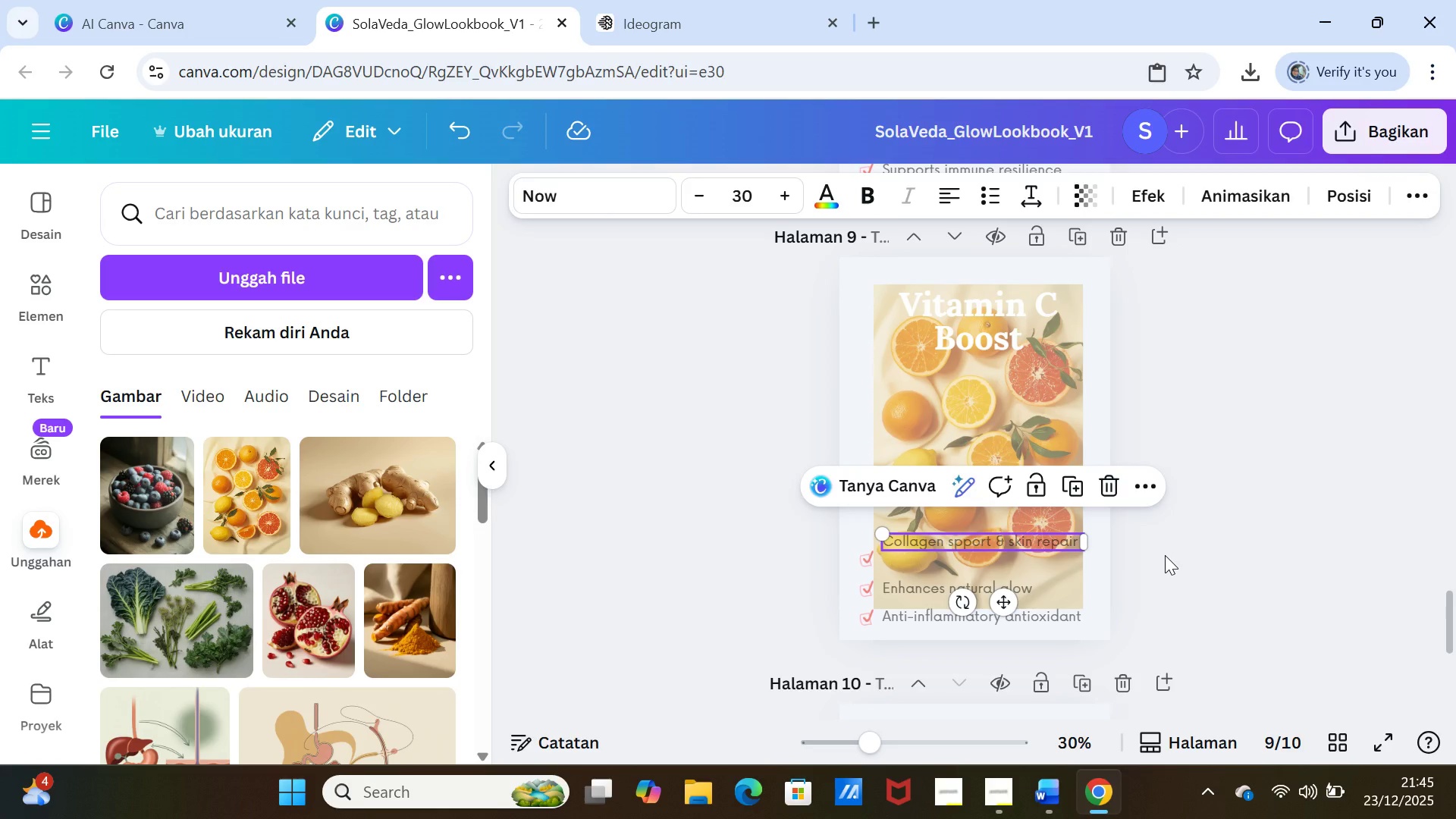 
left_click([1165, 555])
 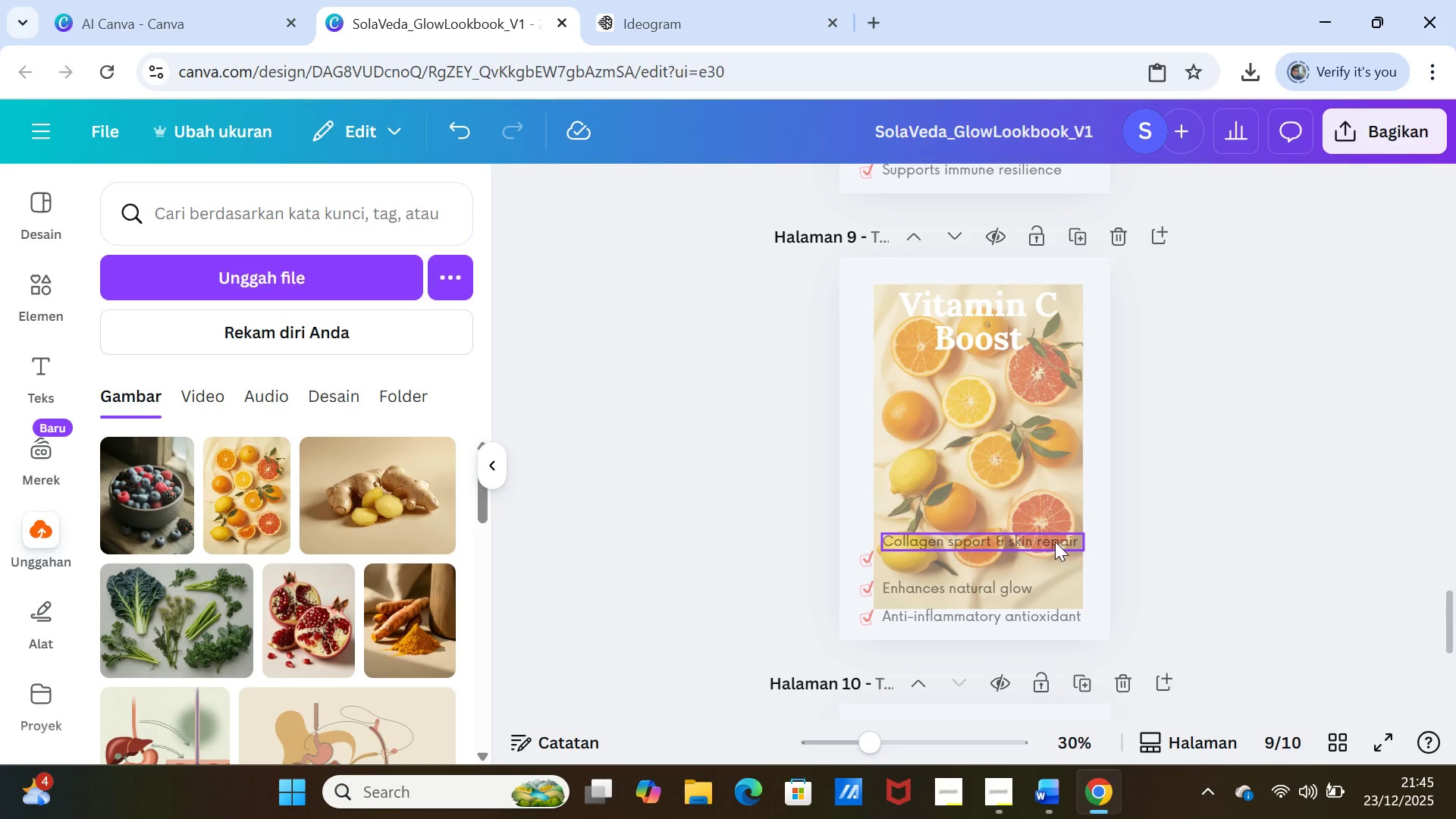 
left_click([1054, 540])
 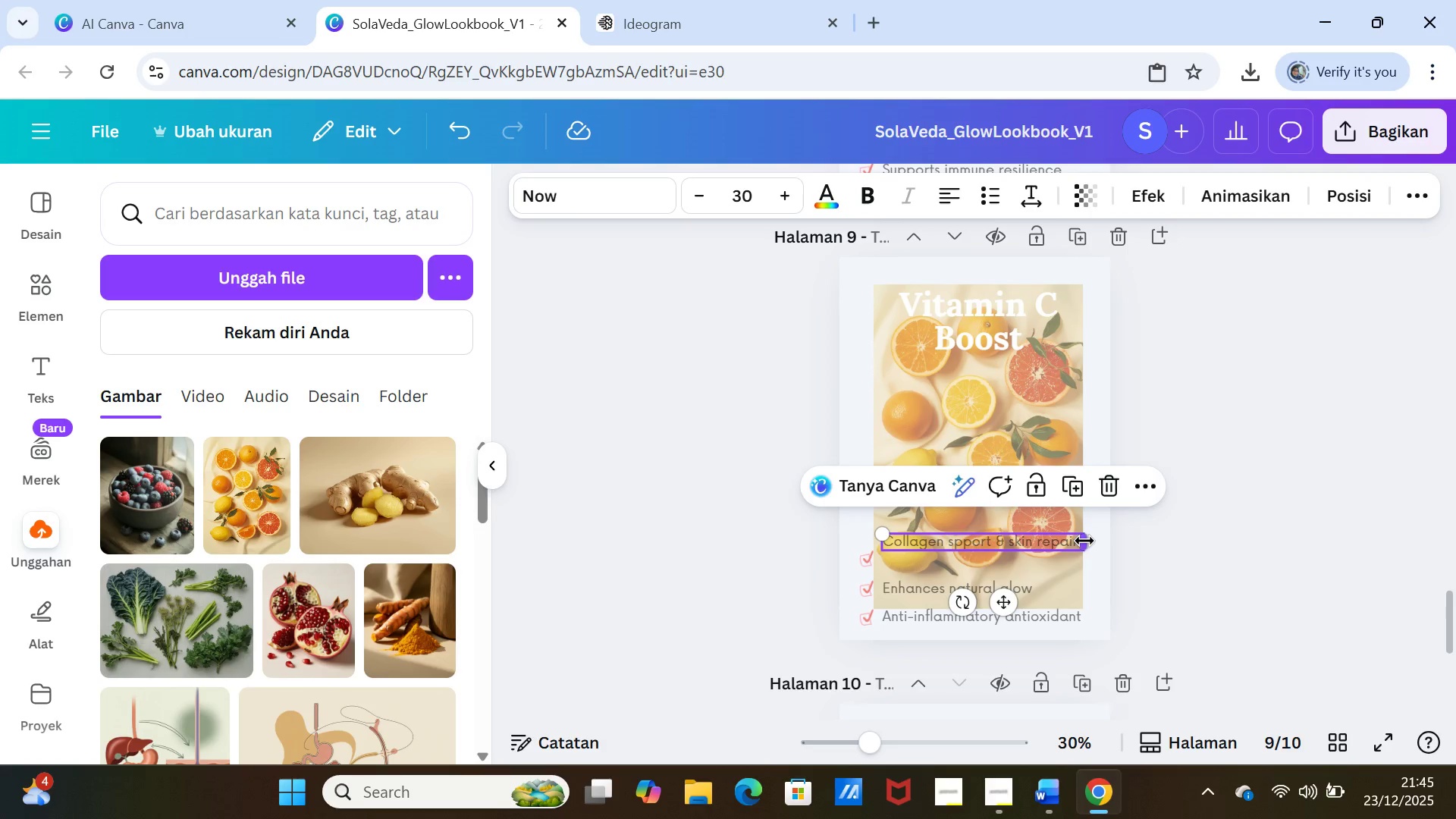 
left_click_drag(start_coordinate=[1084, 541], to_coordinate=[1077, 541])
 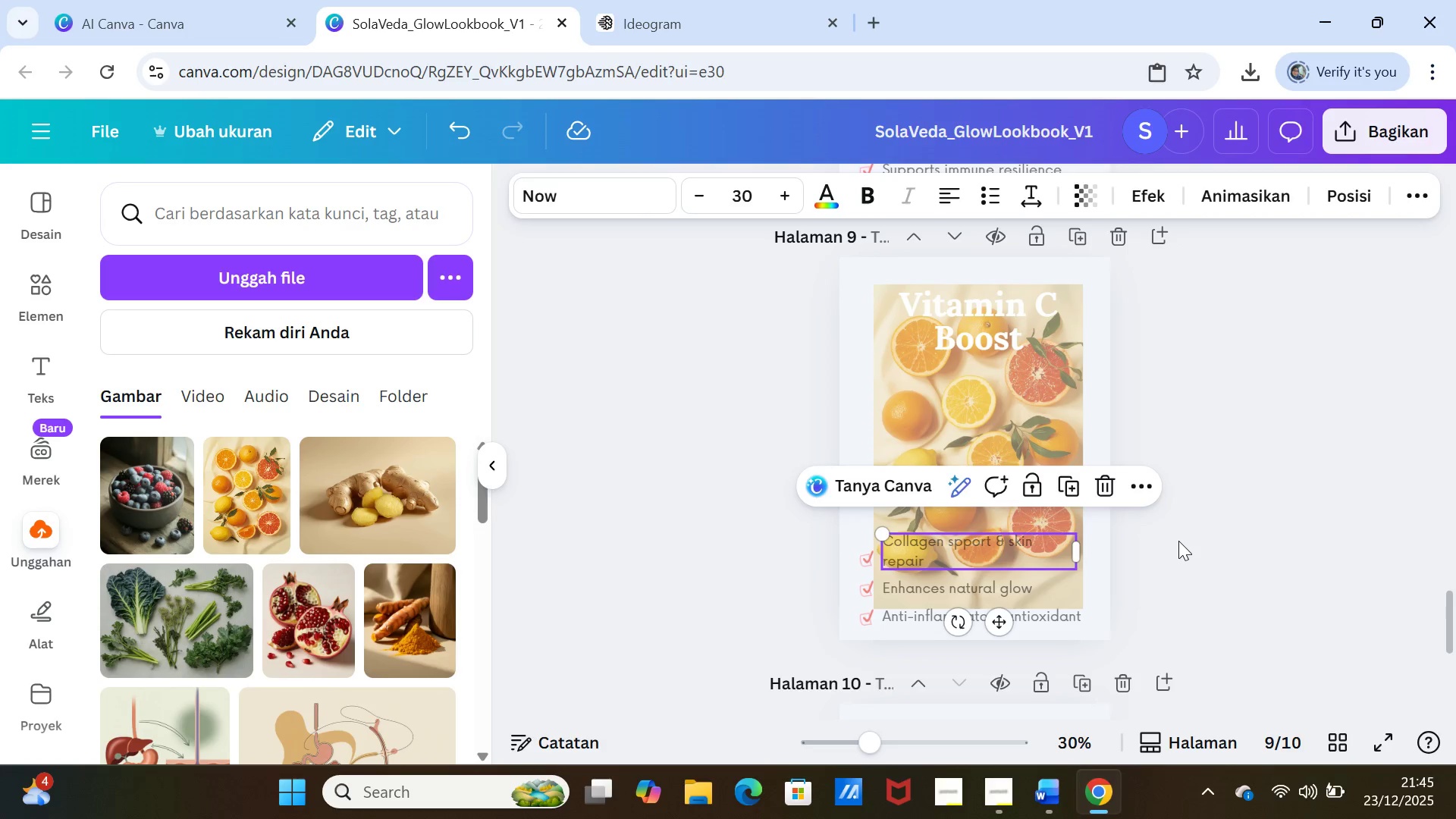 
left_click([1178, 541])
 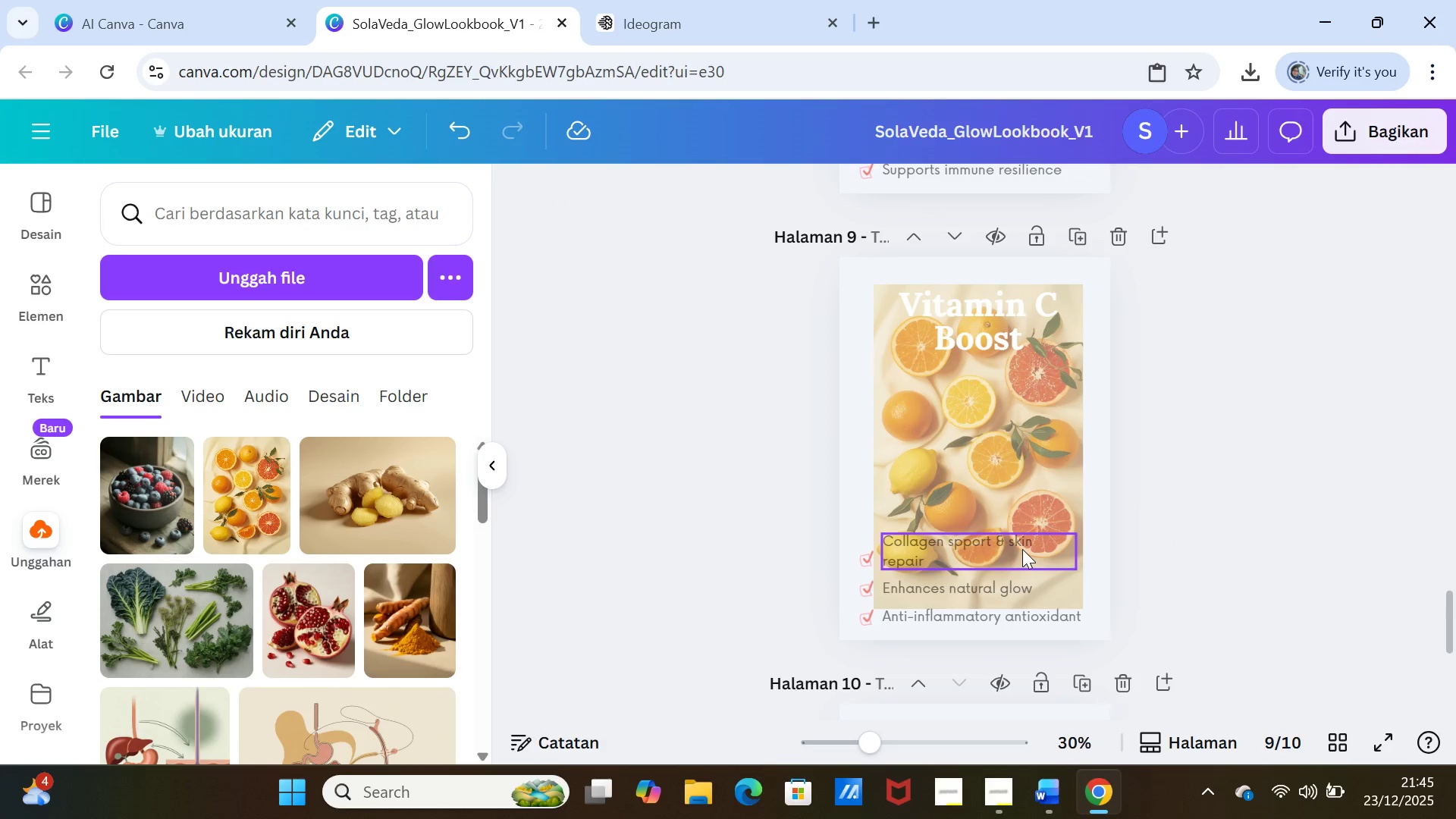 
left_click_drag(start_coordinate=[1022, 549], to_coordinate=[1056, 515])
 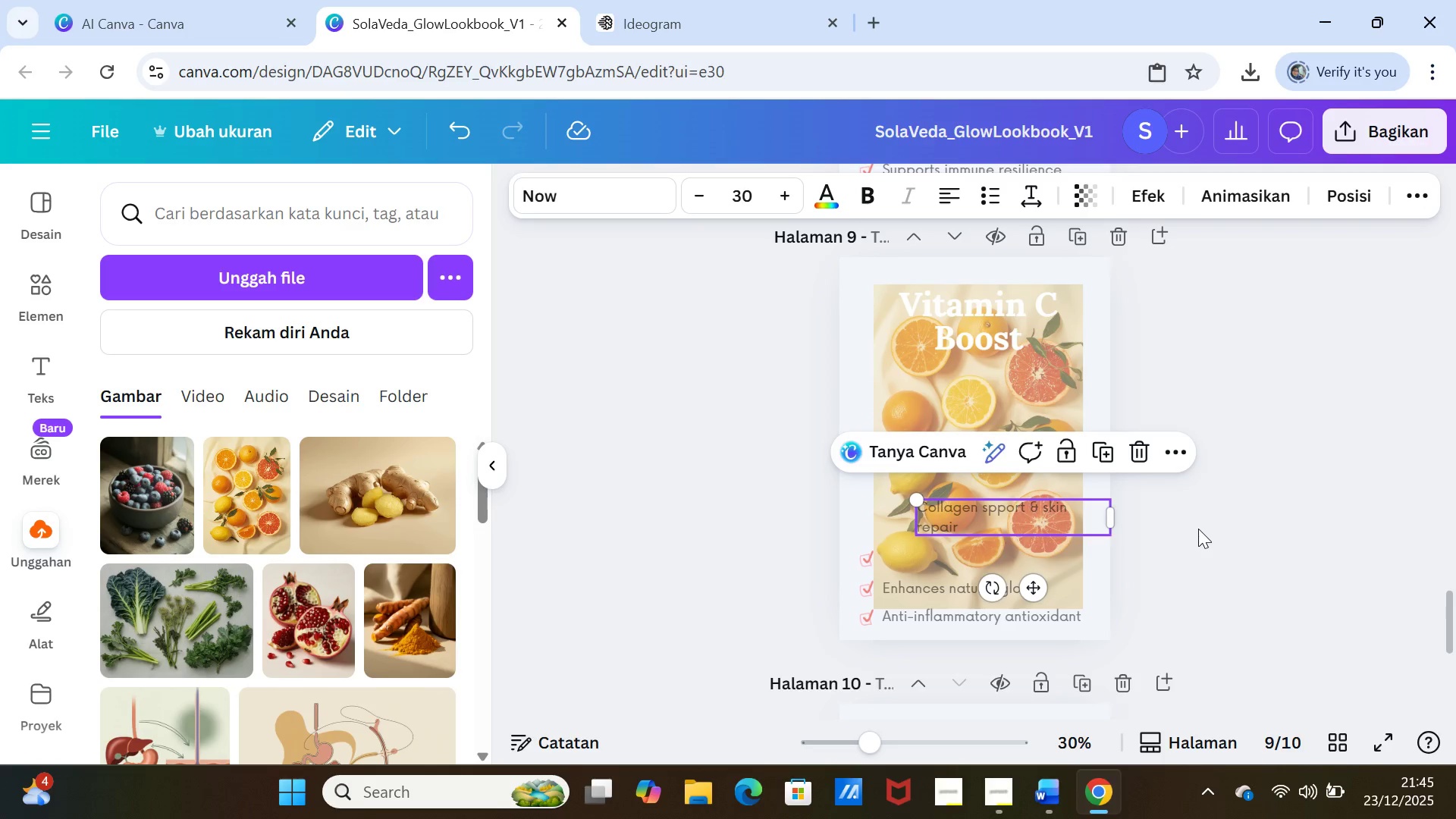 
left_click([1198, 529])
 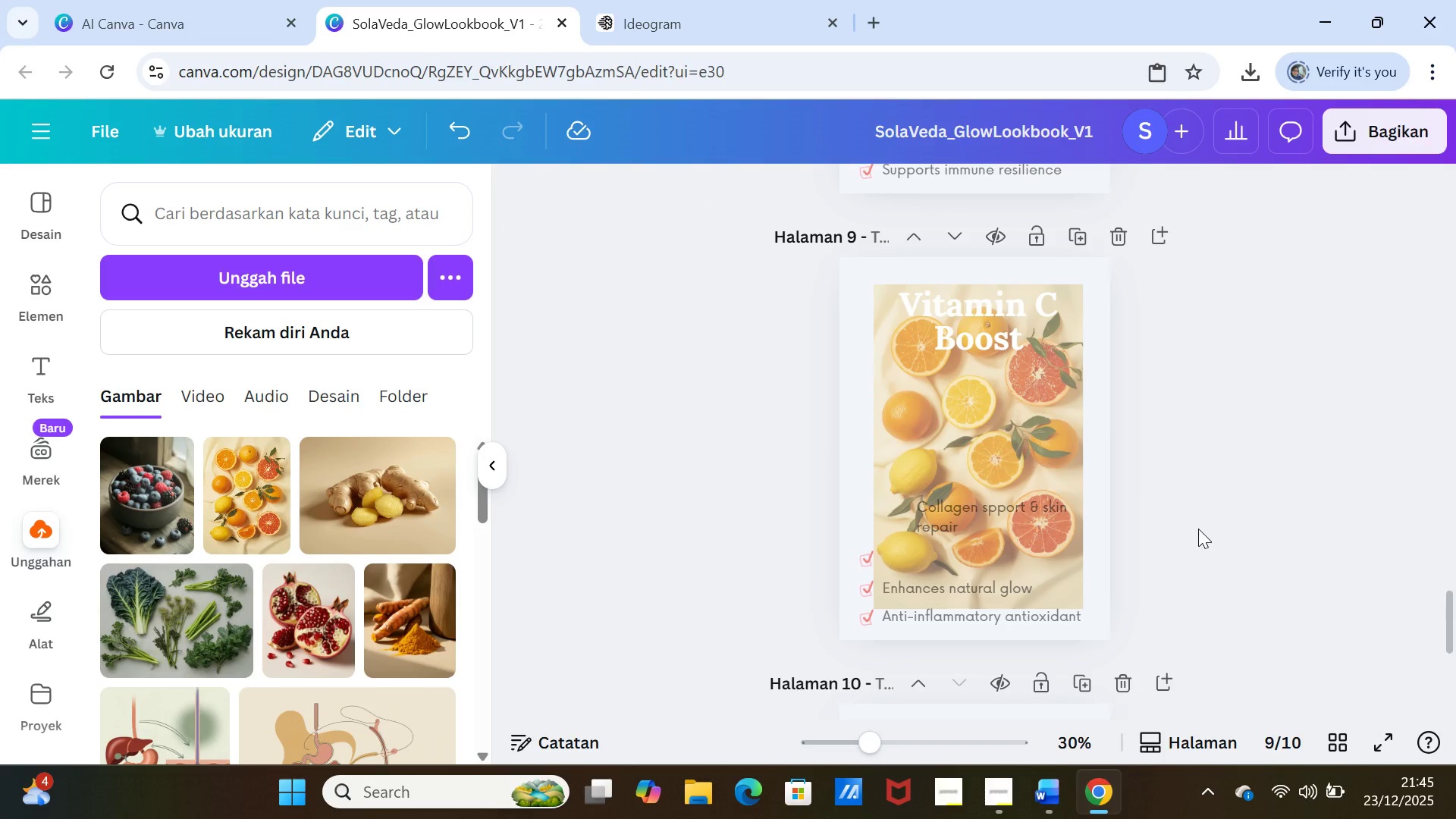 
left_click_drag(start_coordinate=[1012, 519], to_coordinate=[1008, 551])
 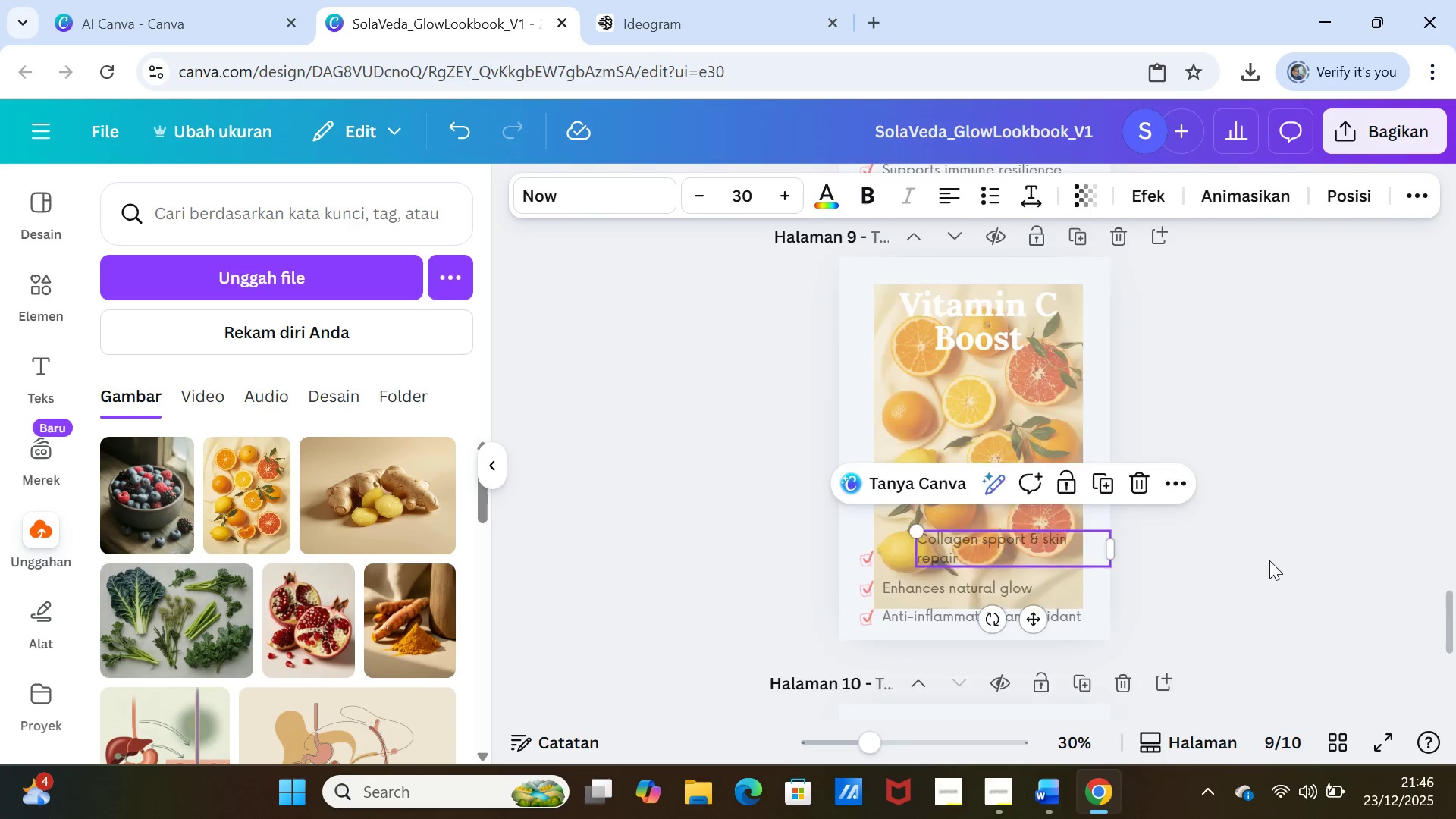 
scroll: coordinate [1269, 560], scroll_direction: down, amount: 5.0
 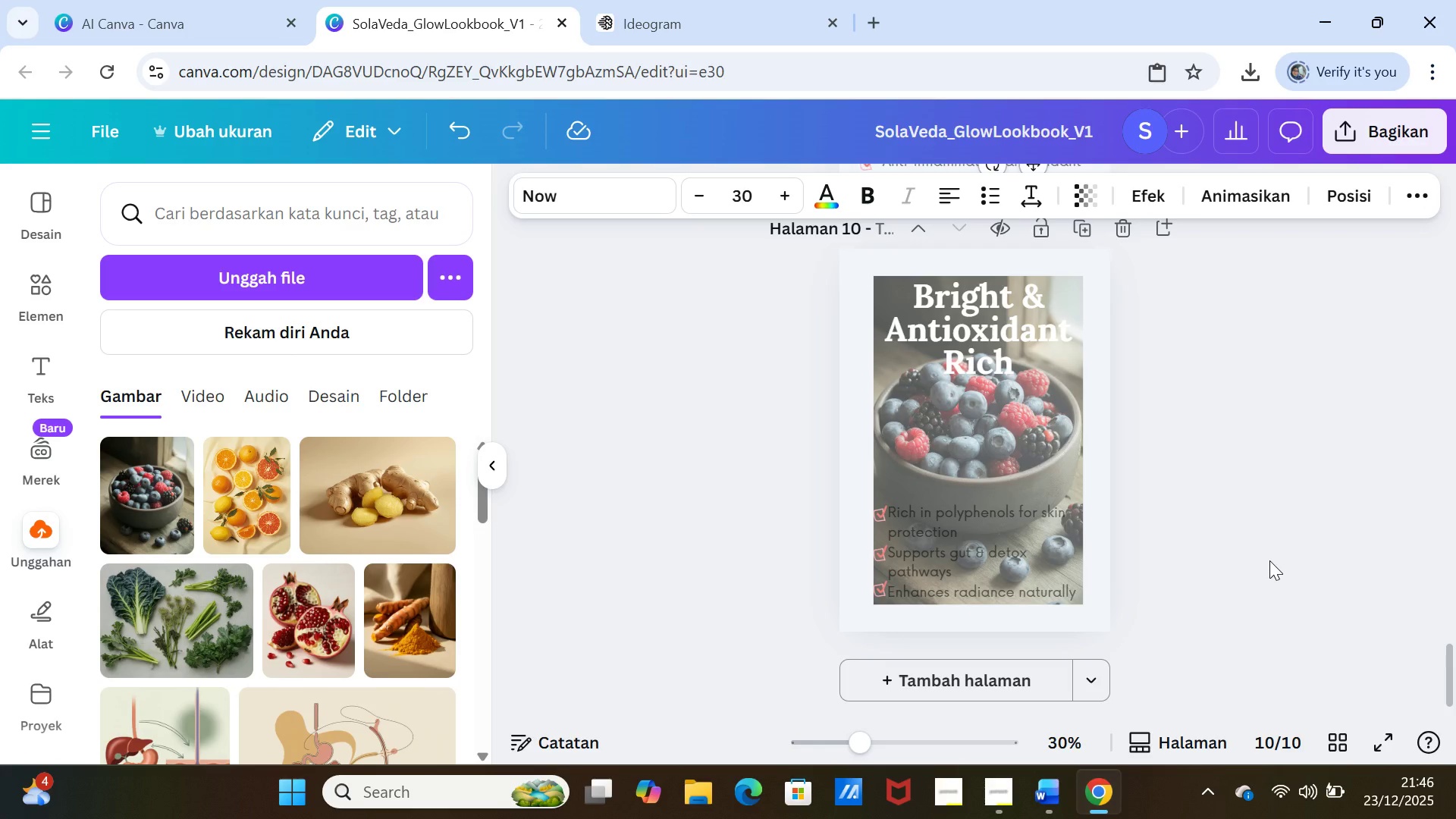 
scroll: coordinate [1269, 560], scroll_direction: up, amount: 4.0
 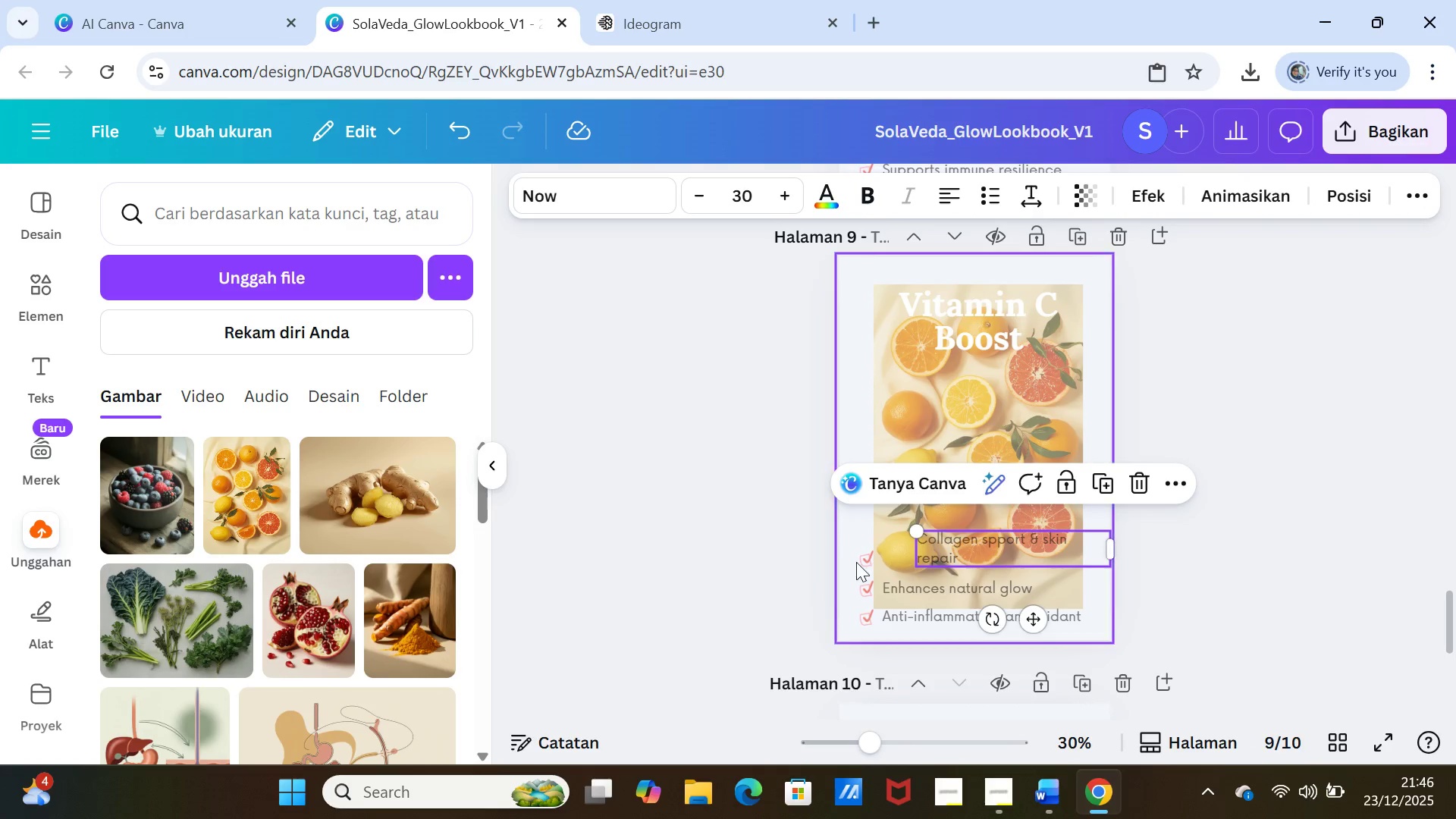 
left_click([859, 562])
 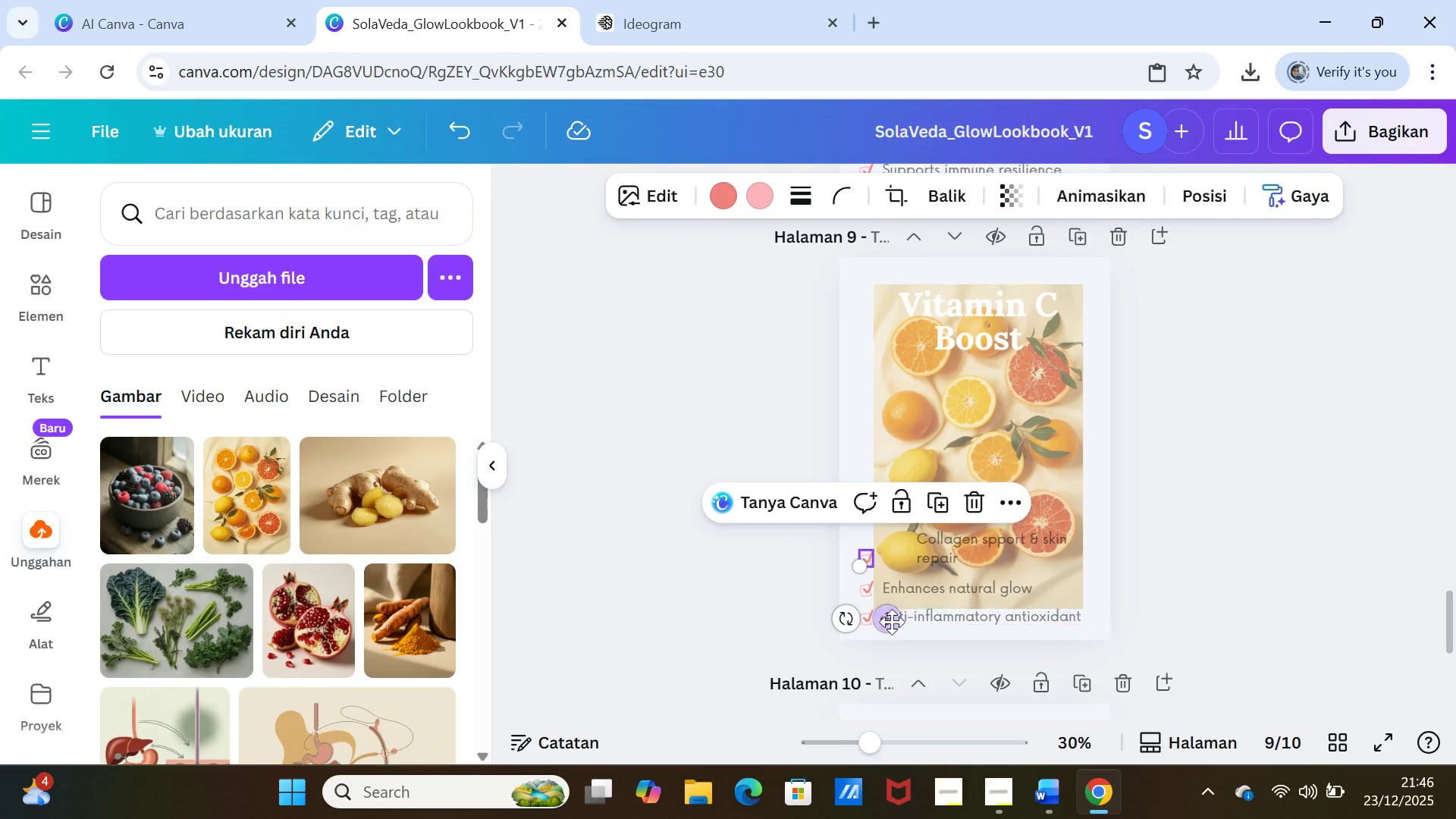 
left_click_drag(start_coordinate=[890, 619], to_coordinate=[908, 601])
 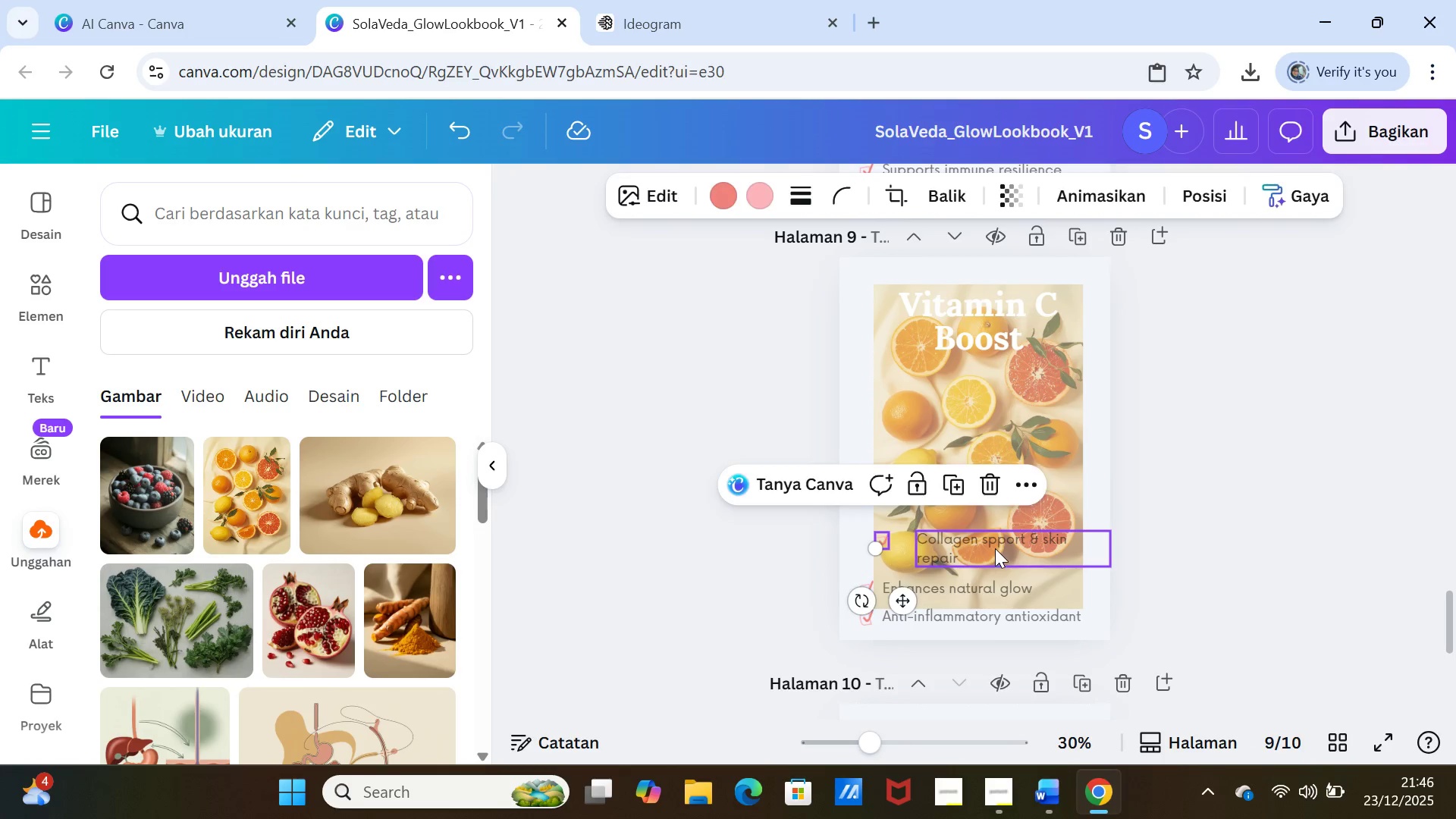 
left_click_drag(start_coordinate=[995, 548], to_coordinate=[975, 545])
 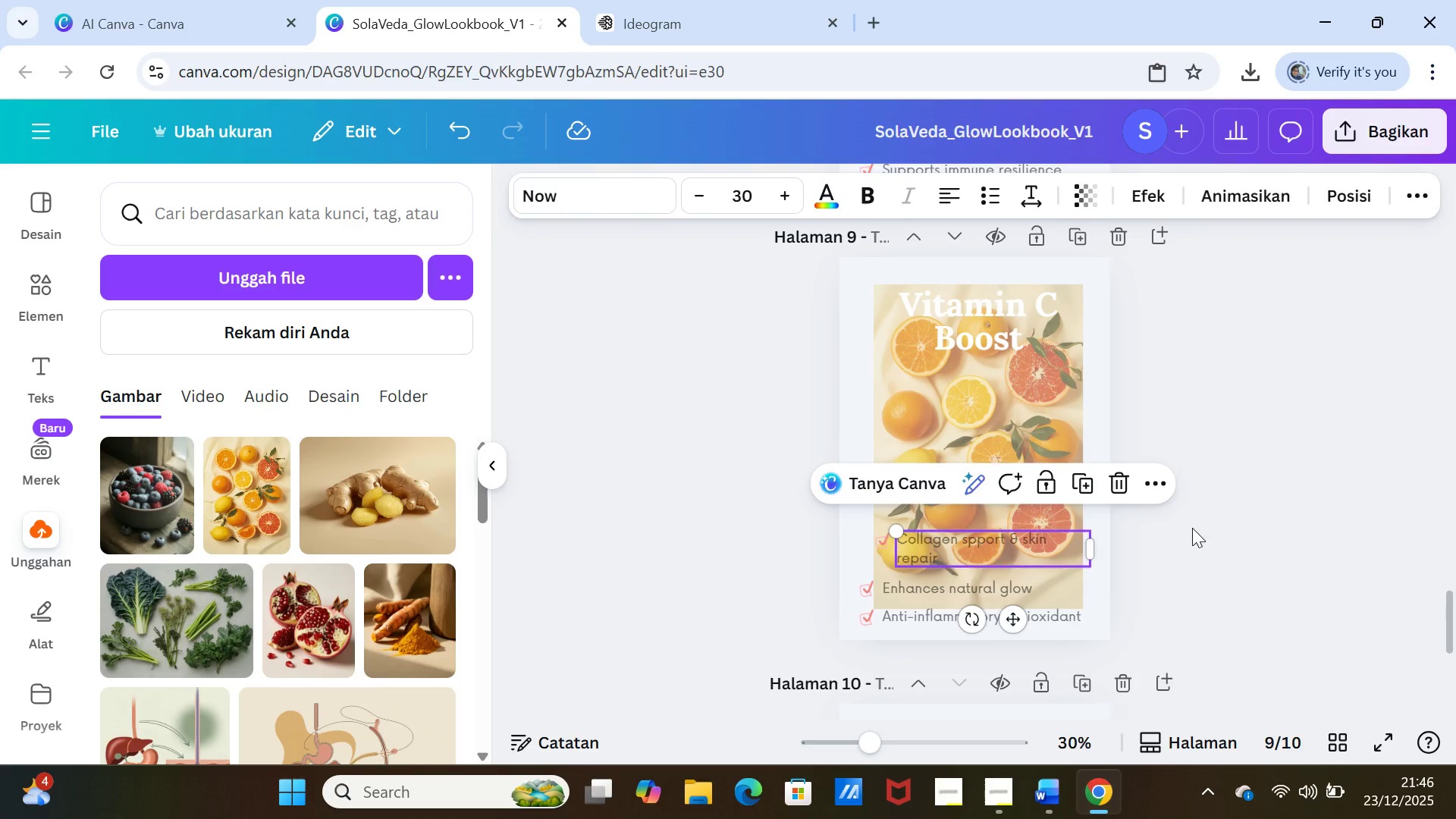 
left_click([1192, 528])
 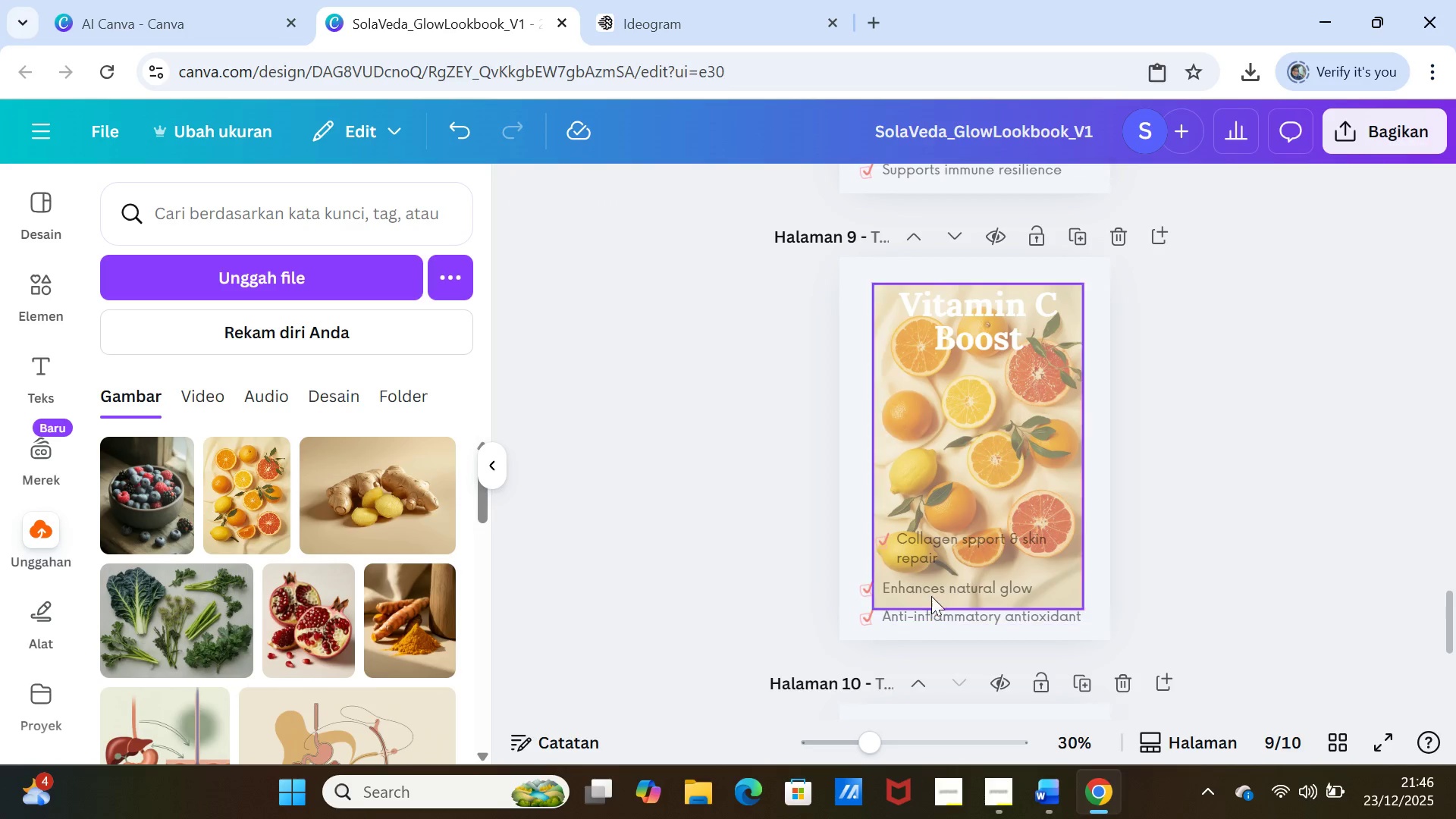 
left_click_drag(start_coordinate=[936, 588], to_coordinate=[949, 584])
 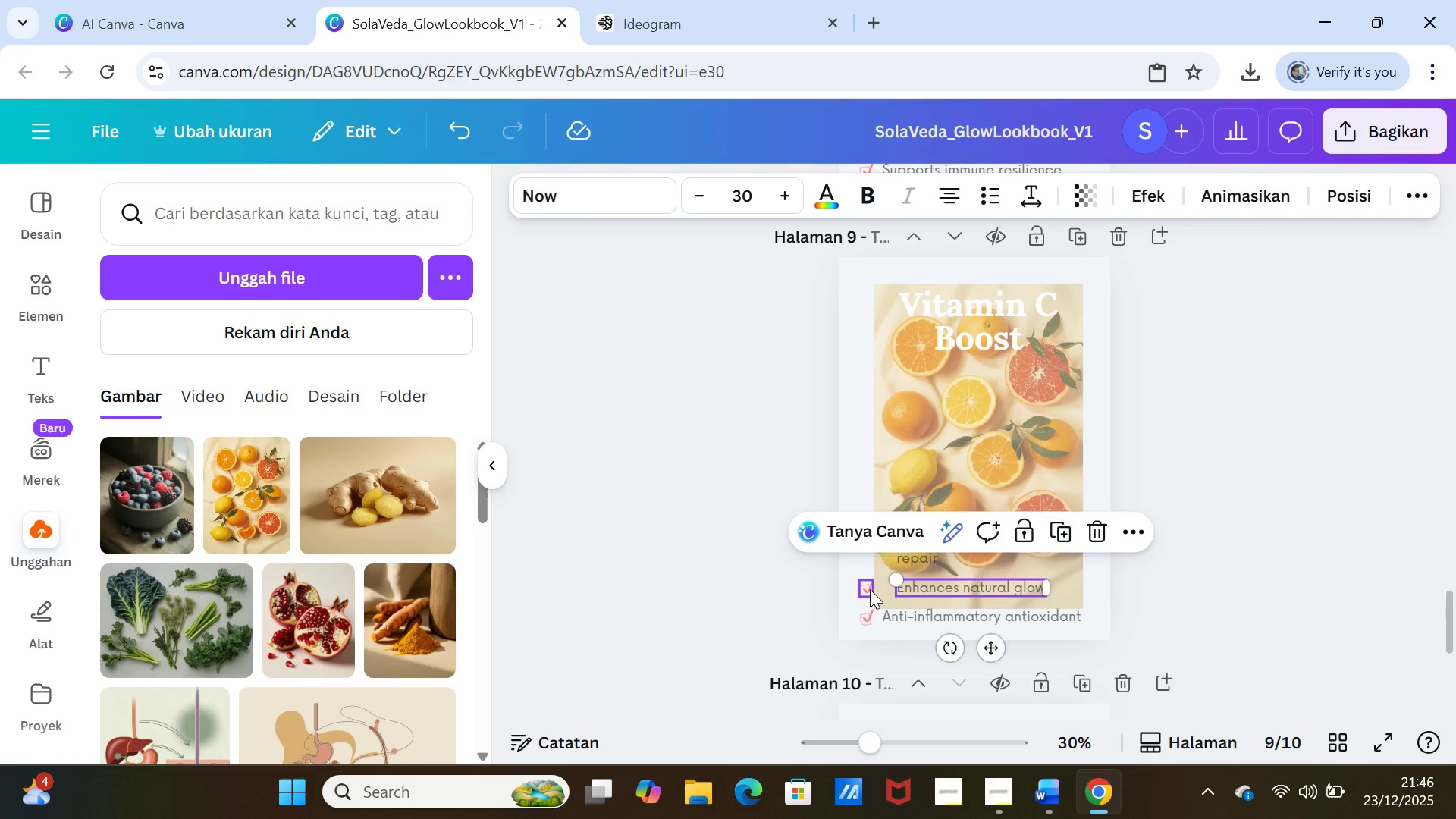 
left_click([870, 589])
 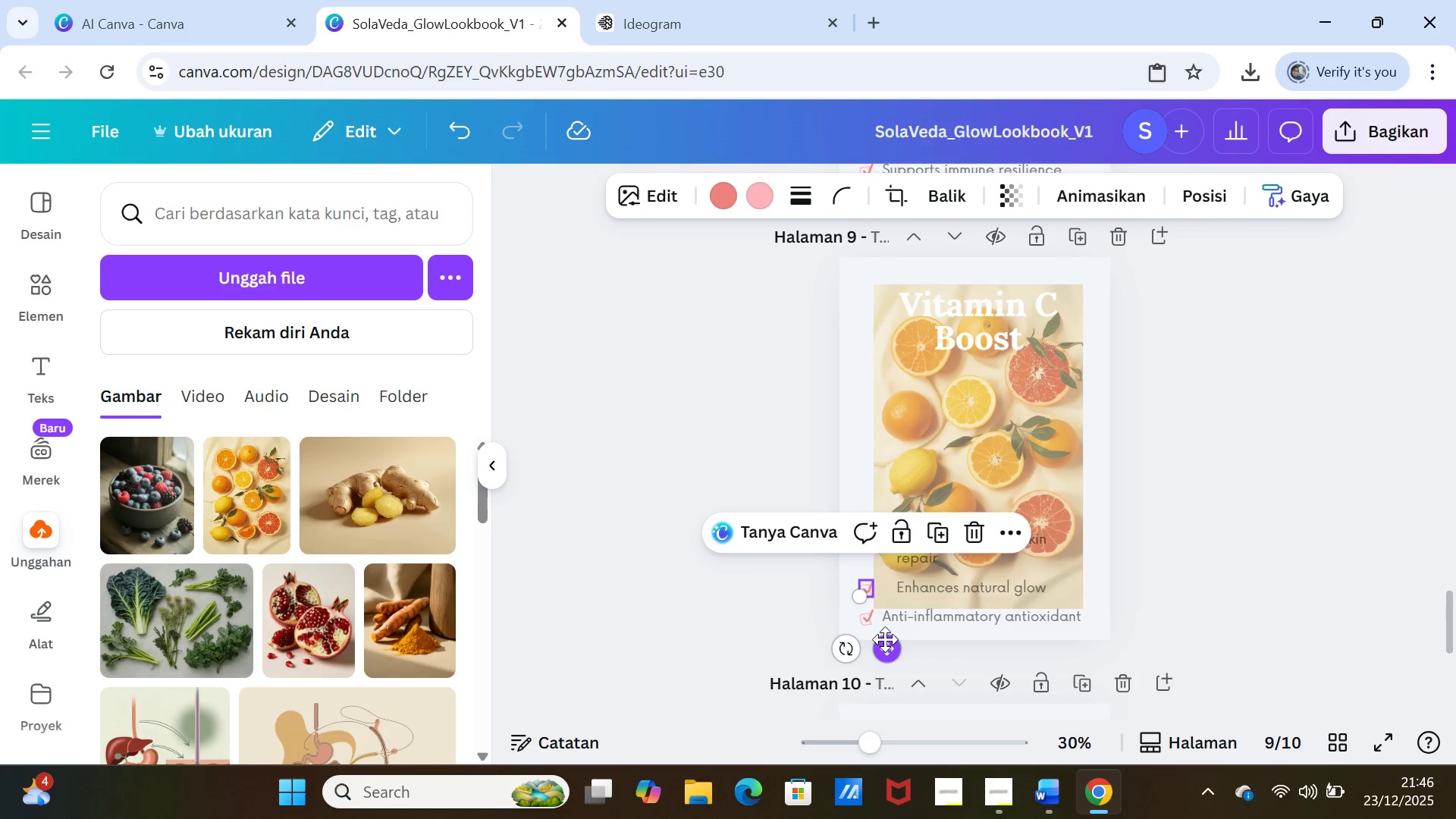 
left_click_drag(start_coordinate=[886, 640], to_coordinate=[899, 636])
 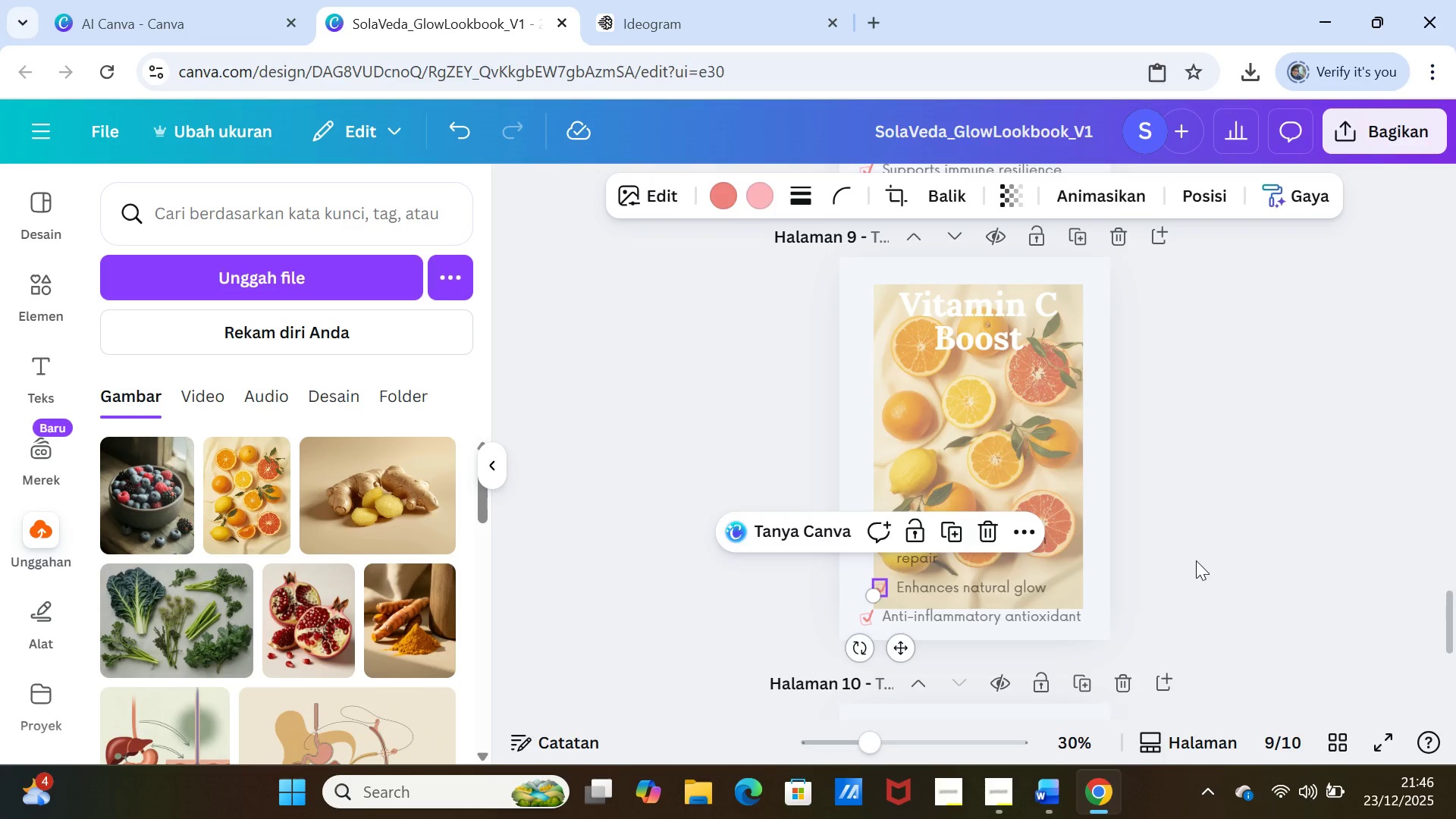 
left_click([1196, 560])
 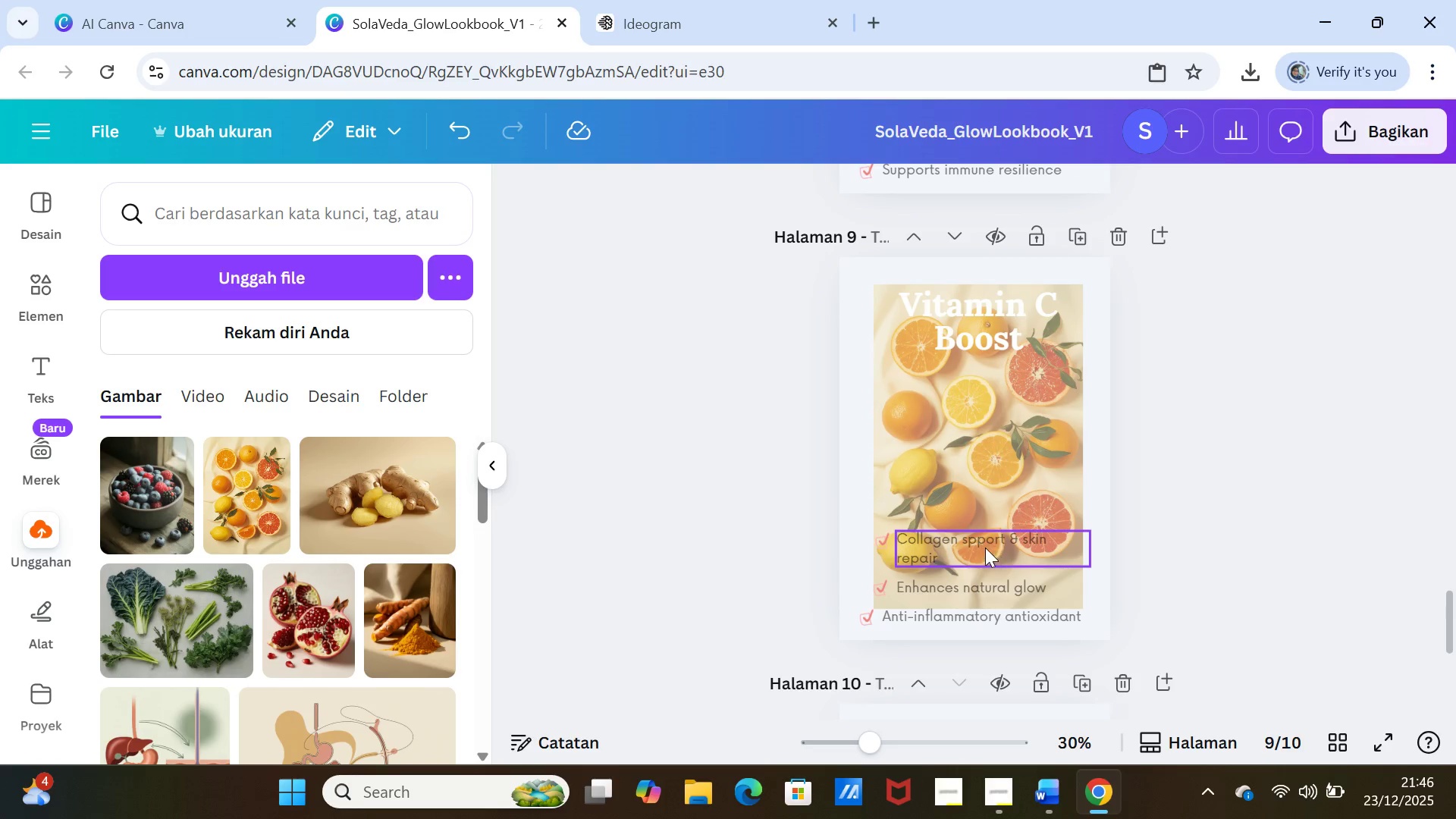 
left_click_drag(start_coordinate=[985, 548], to_coordinate=[984, 534])
 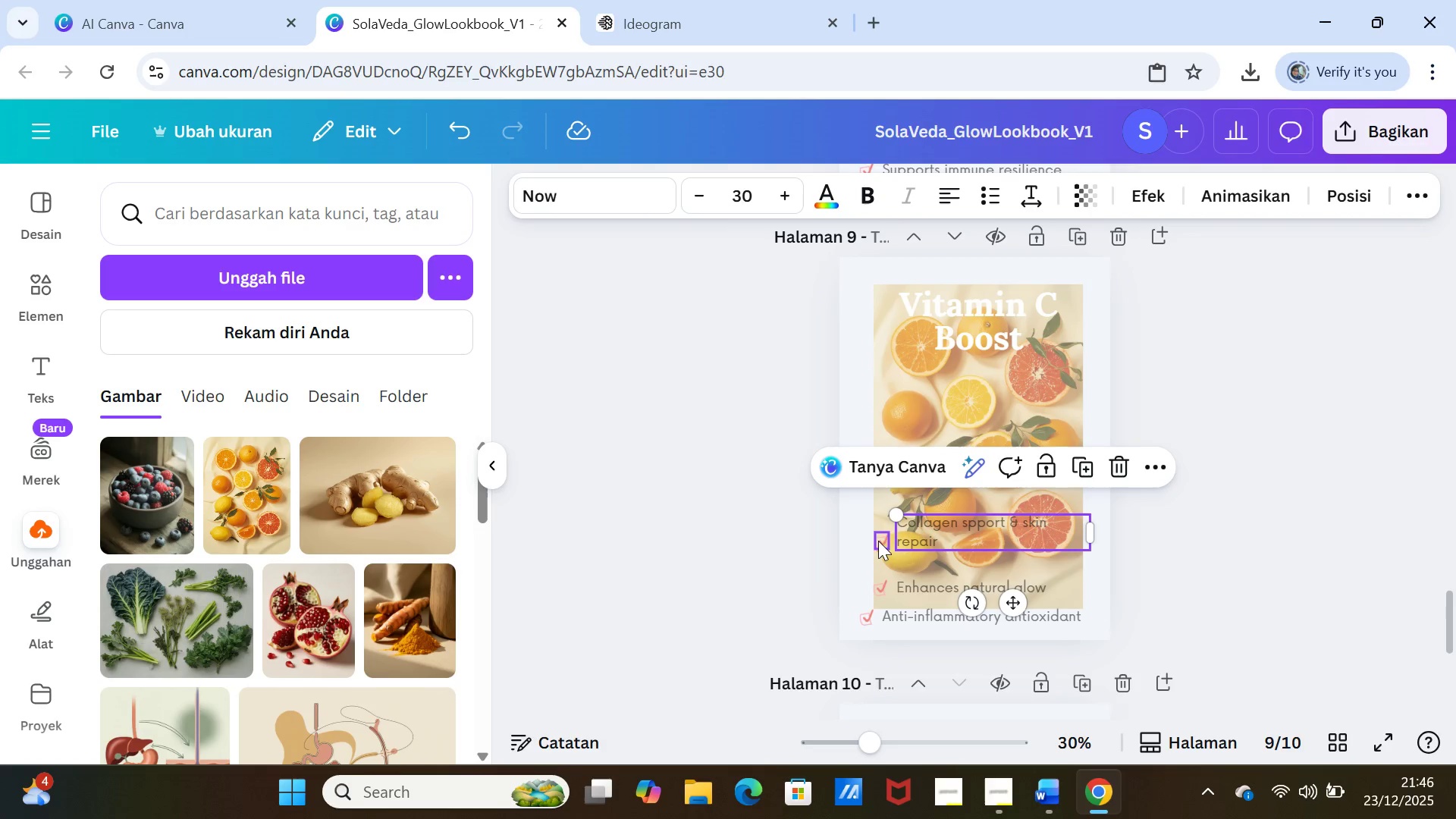 
left_click([879, 539])
 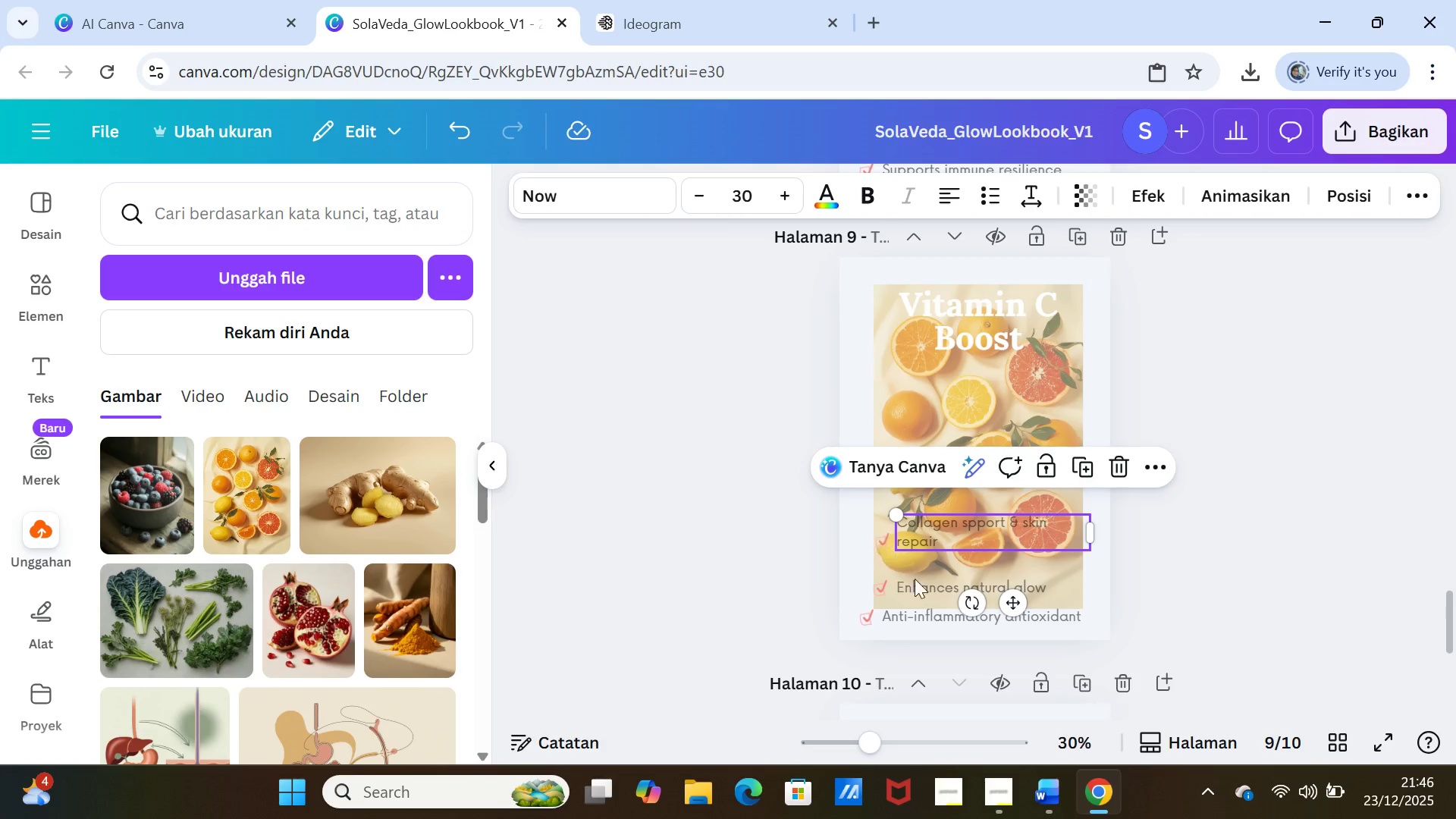 
left_click([1060, 566])
 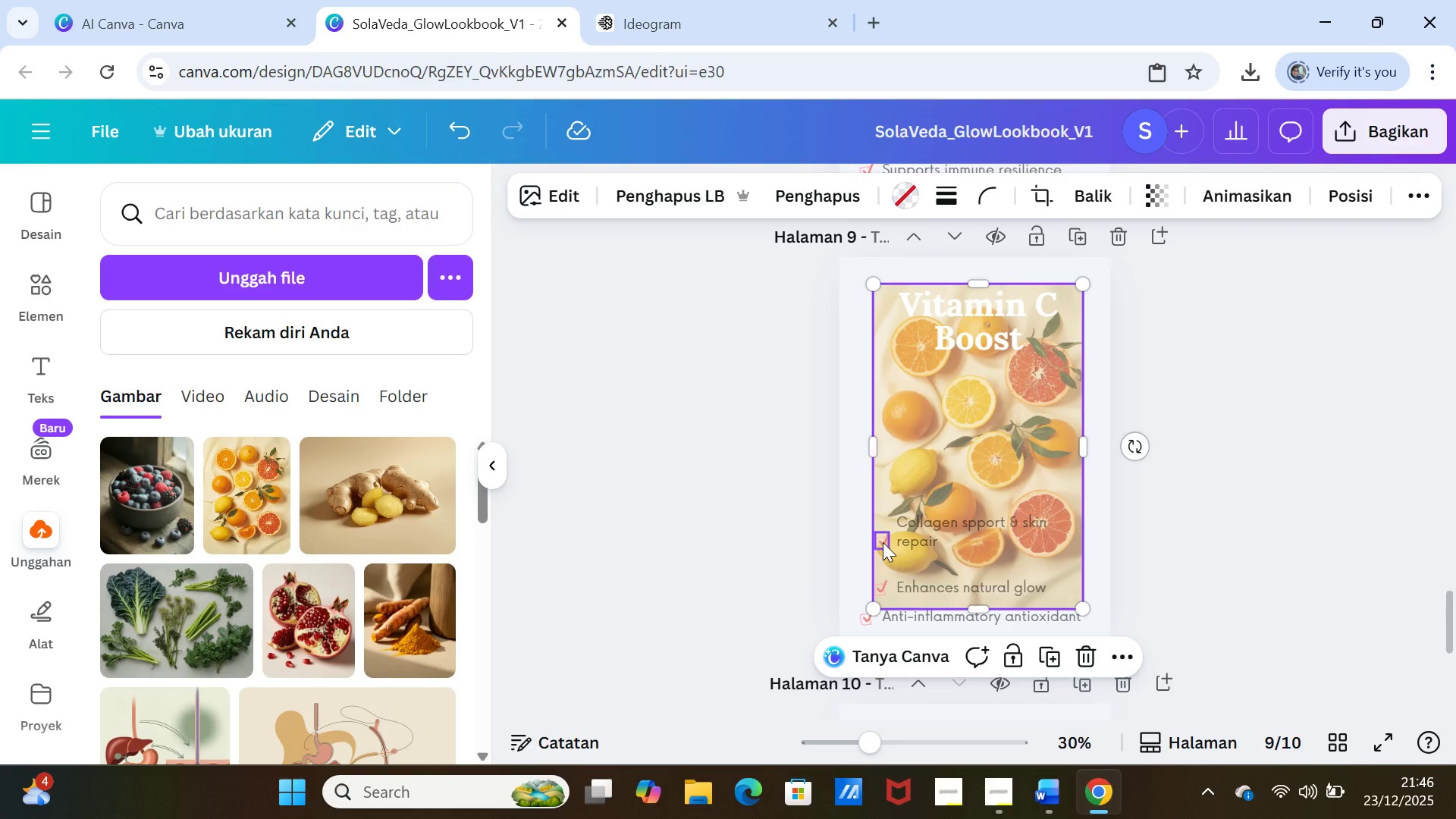 
left_click([883, 542])
 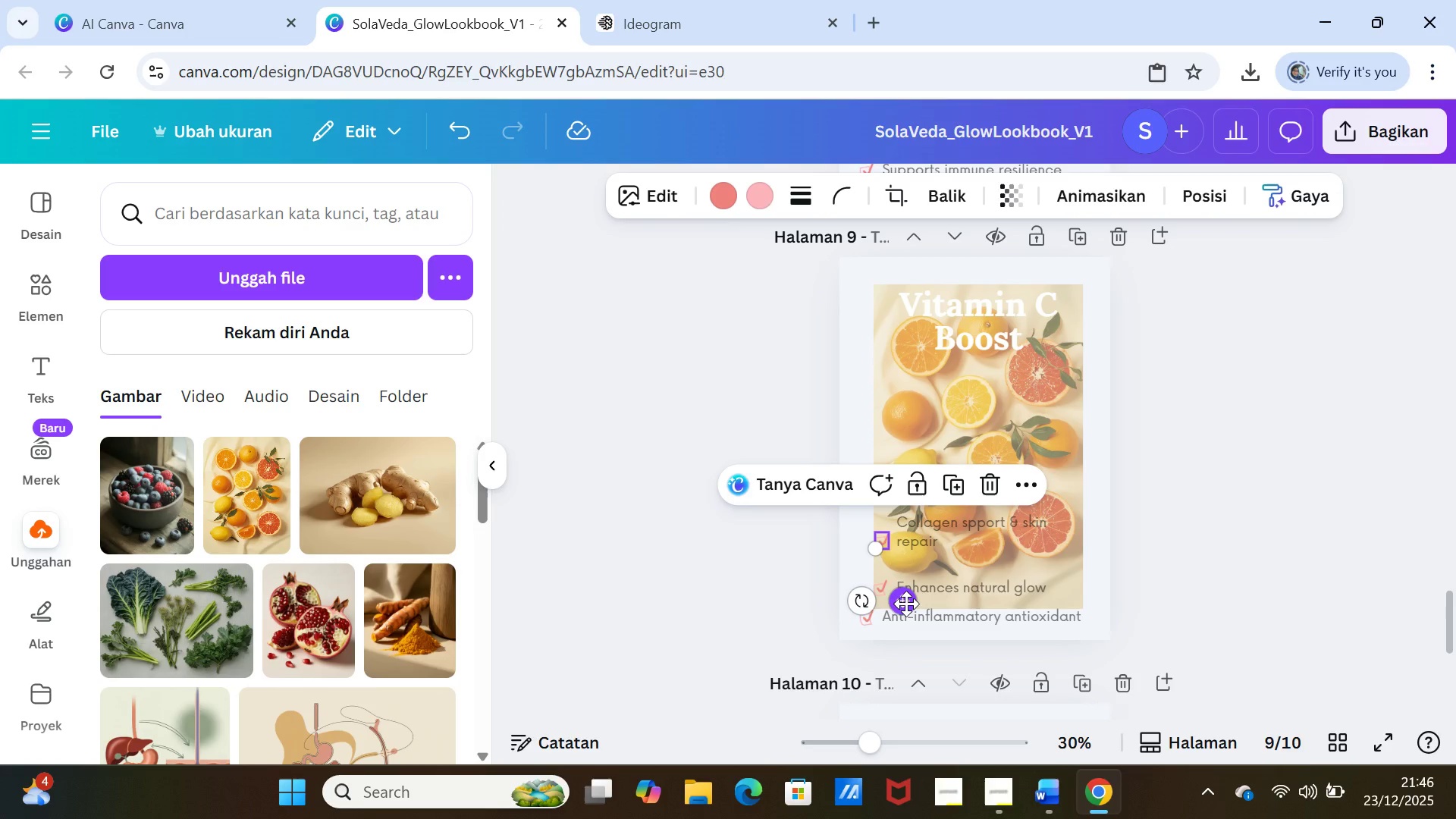 
left_click_drag(start_coordinate=[906, 604], to_coordinate=[908, 584])
 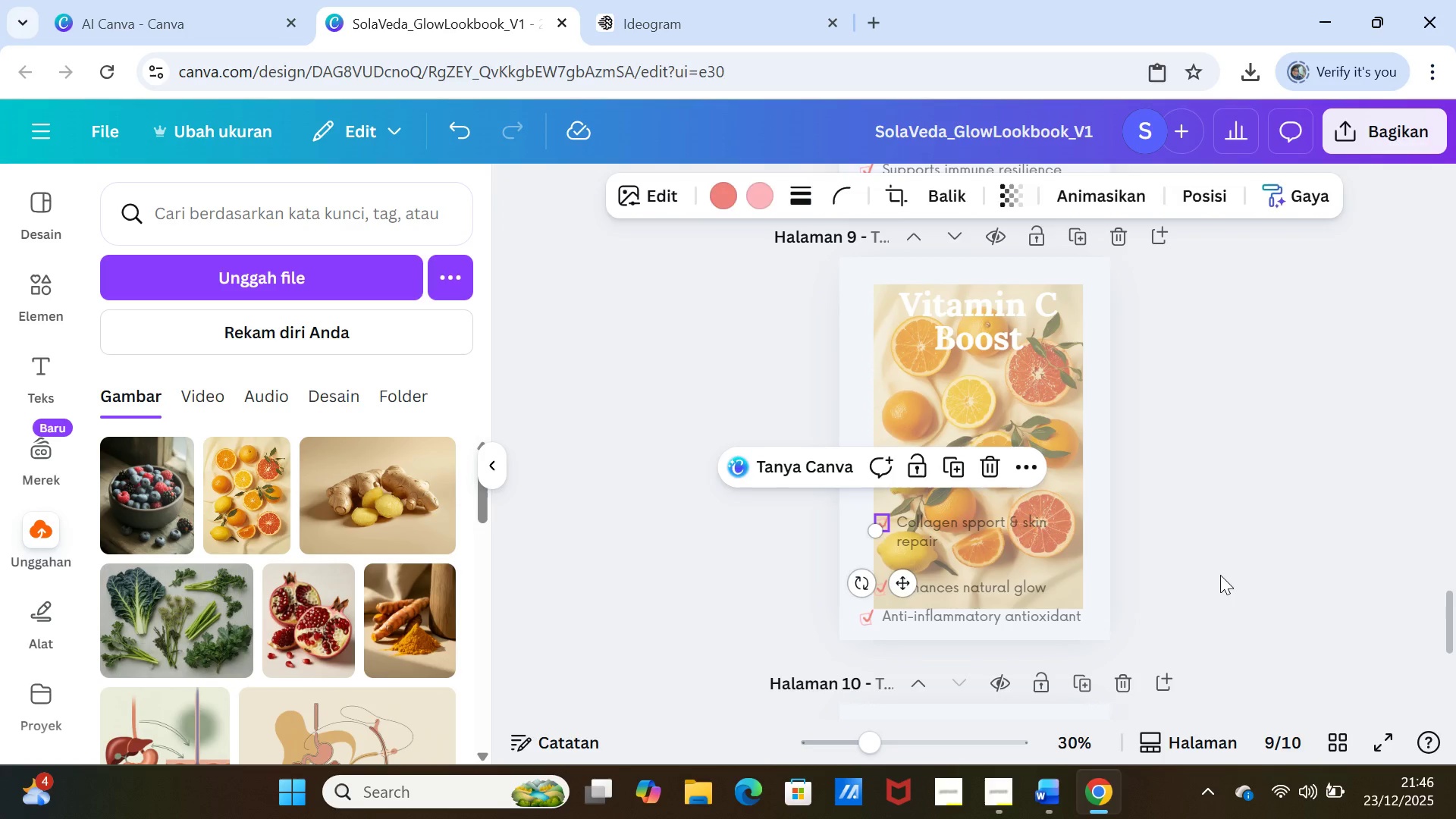 
left_click([1220, 575])
 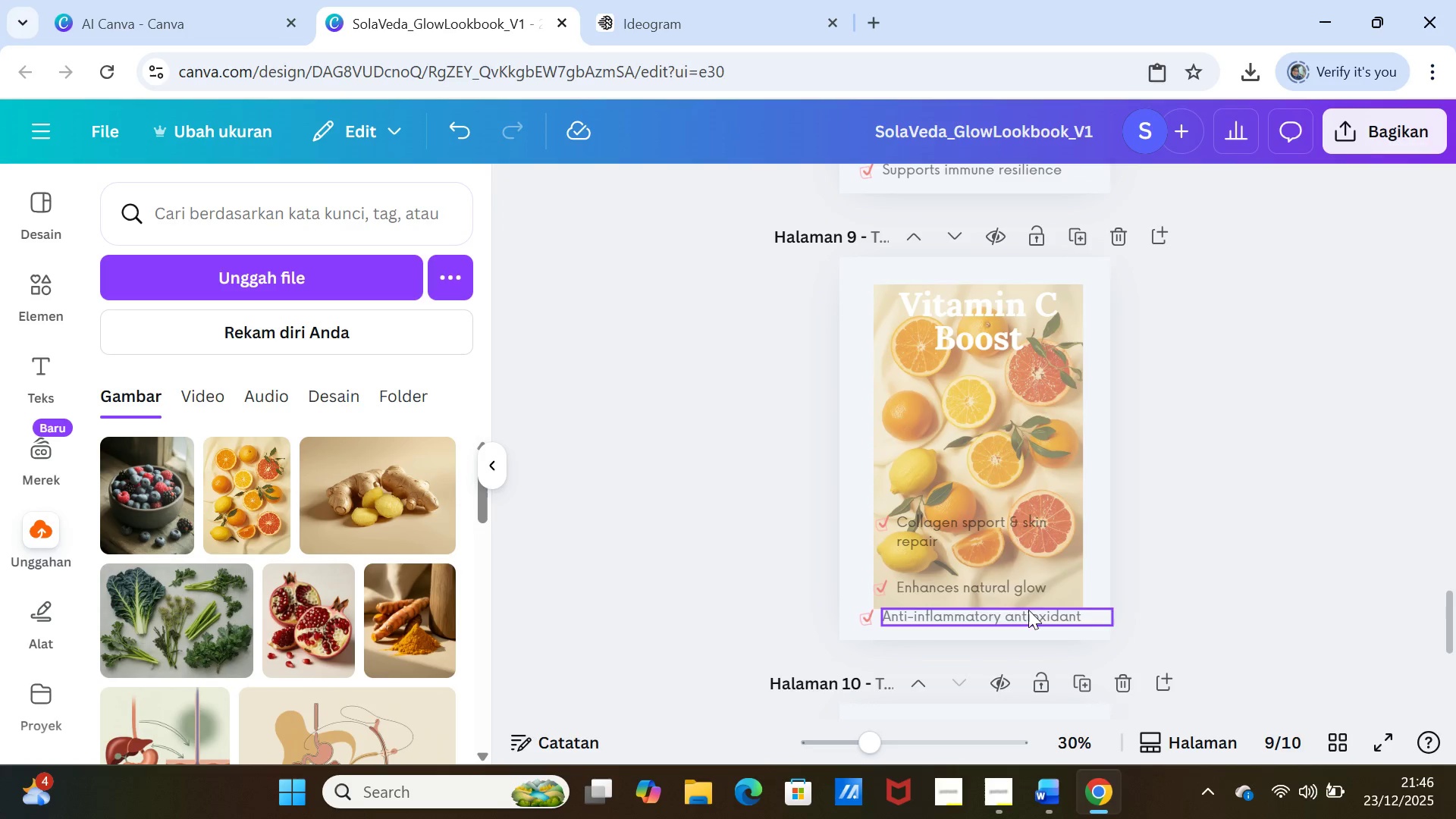 
left_click([1008, 590])
 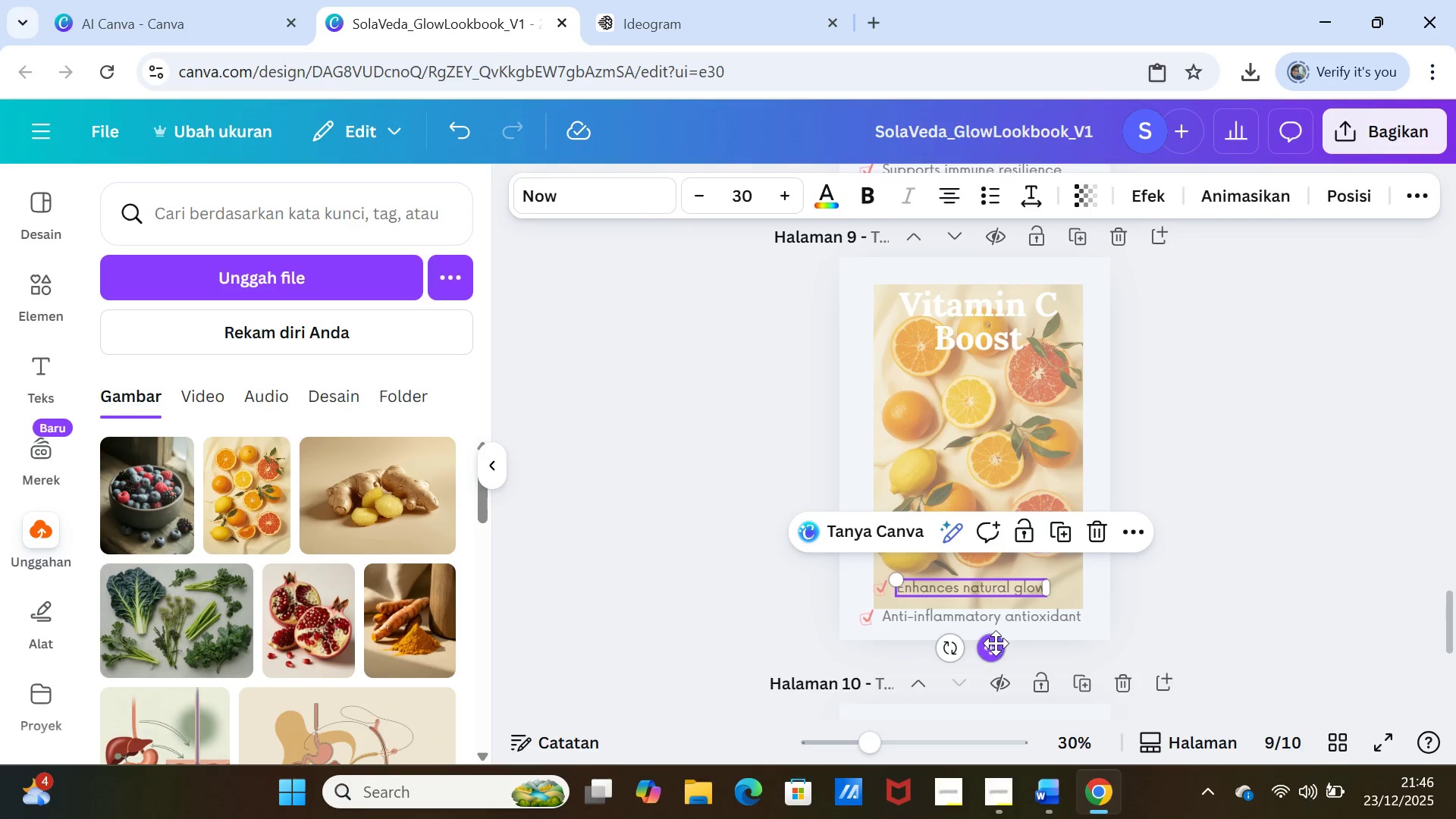 
left_click_drag(start_coordinate=[994, 643], to_coordinate=[993, 623])
 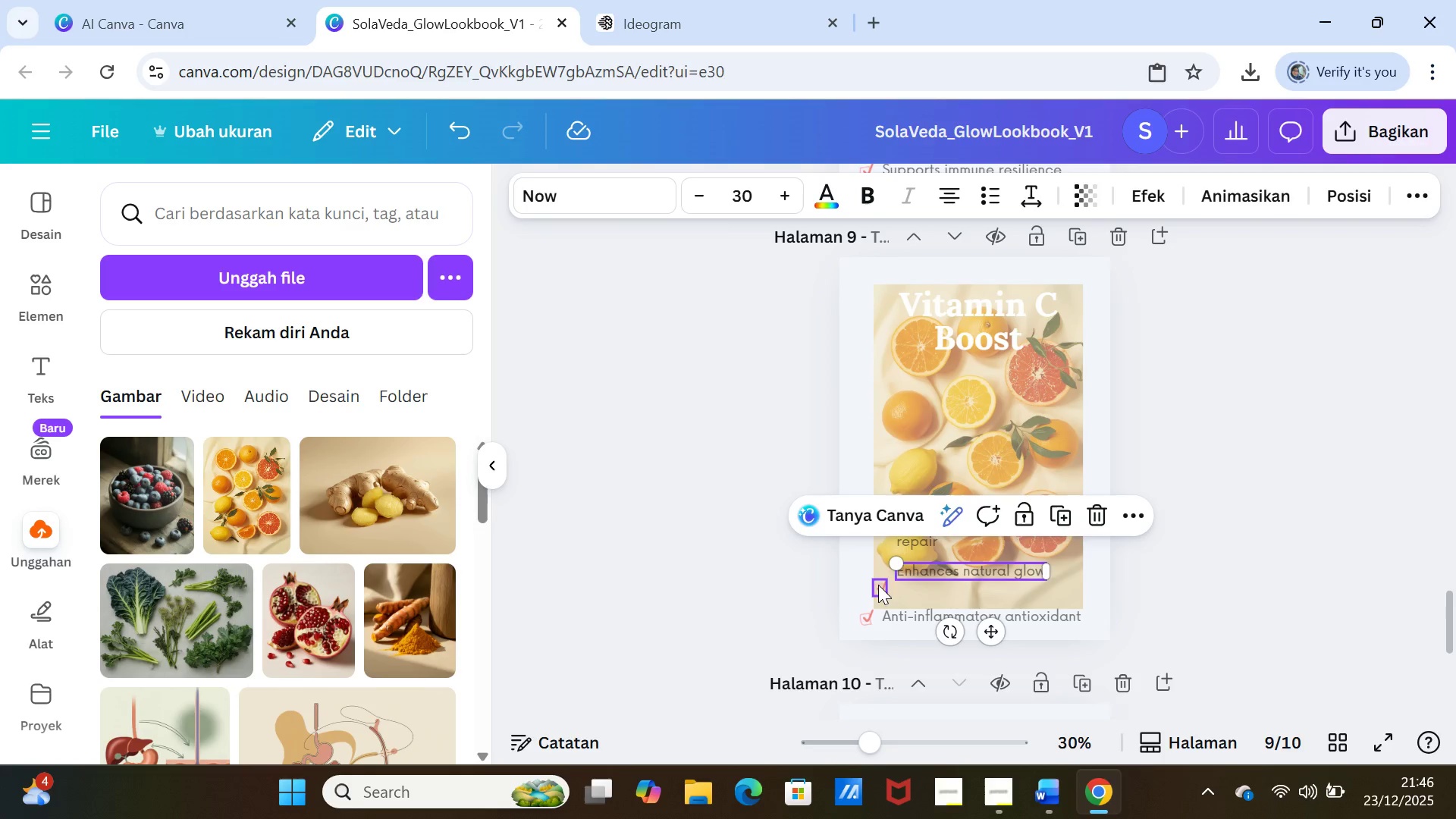 
left_click([878, 585])
 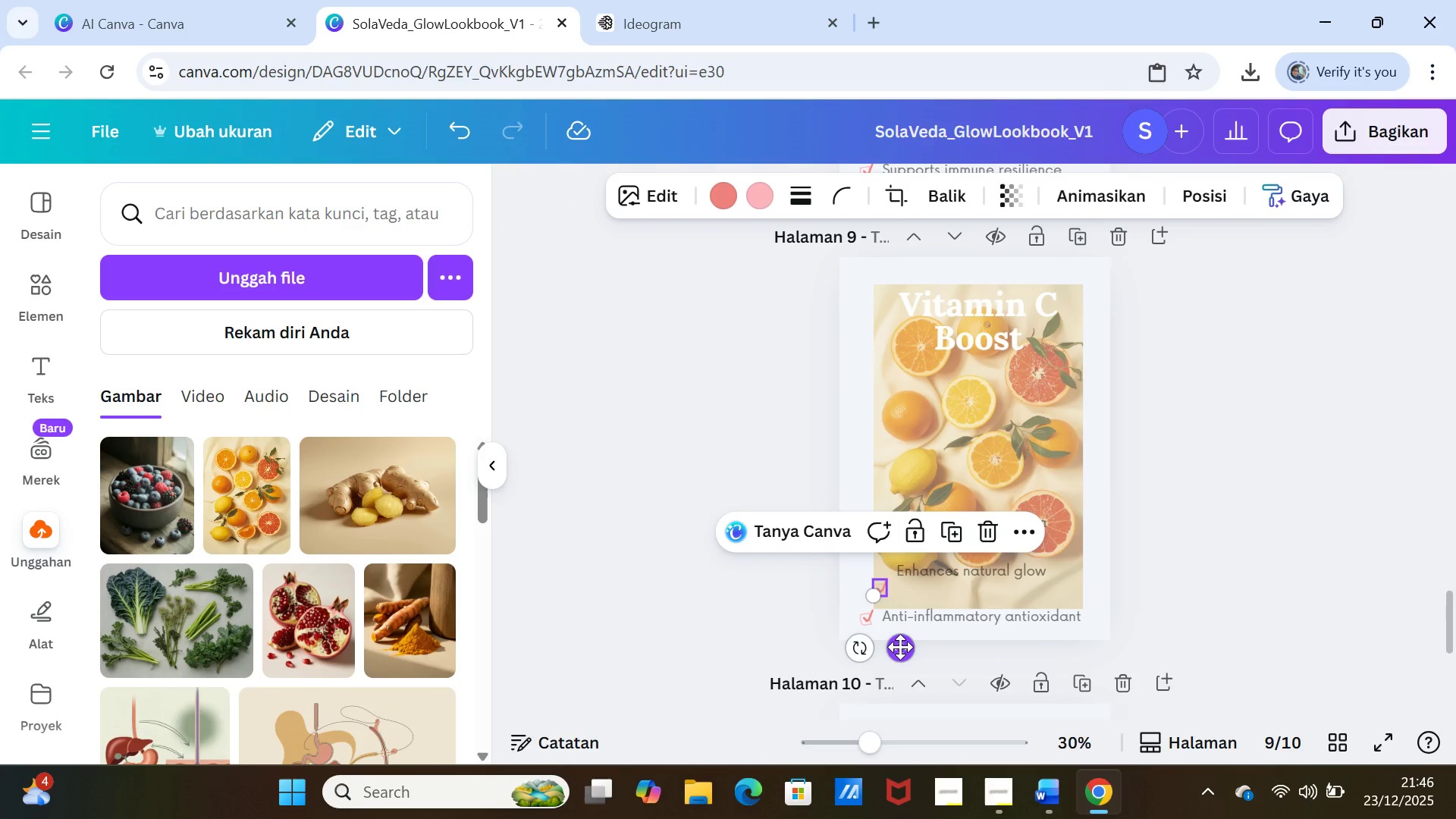 
left_click_drag(start_coordinate=[900, 647], to_coordinate=[899, 629])
 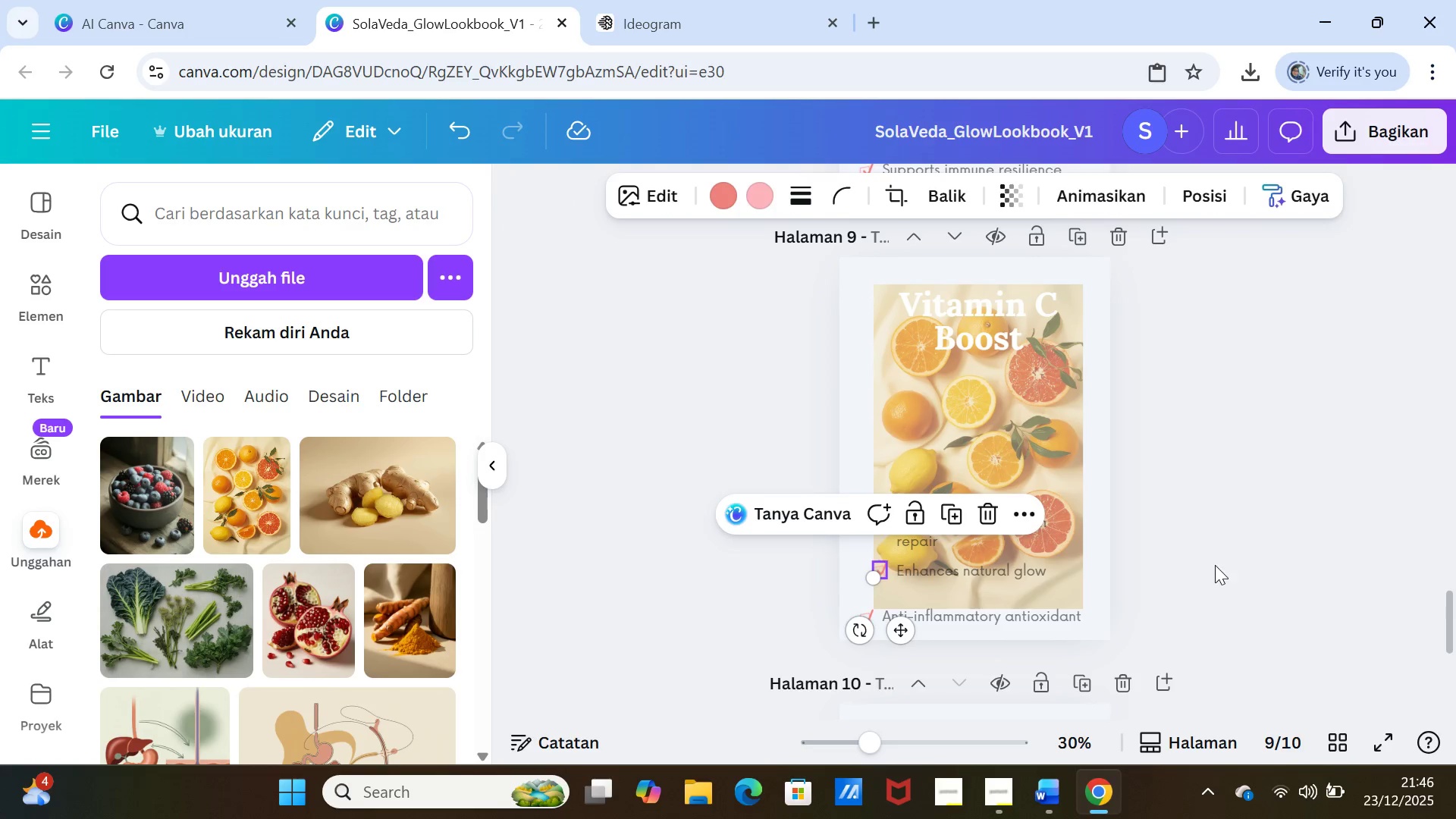 
left_click([1215, 565])
 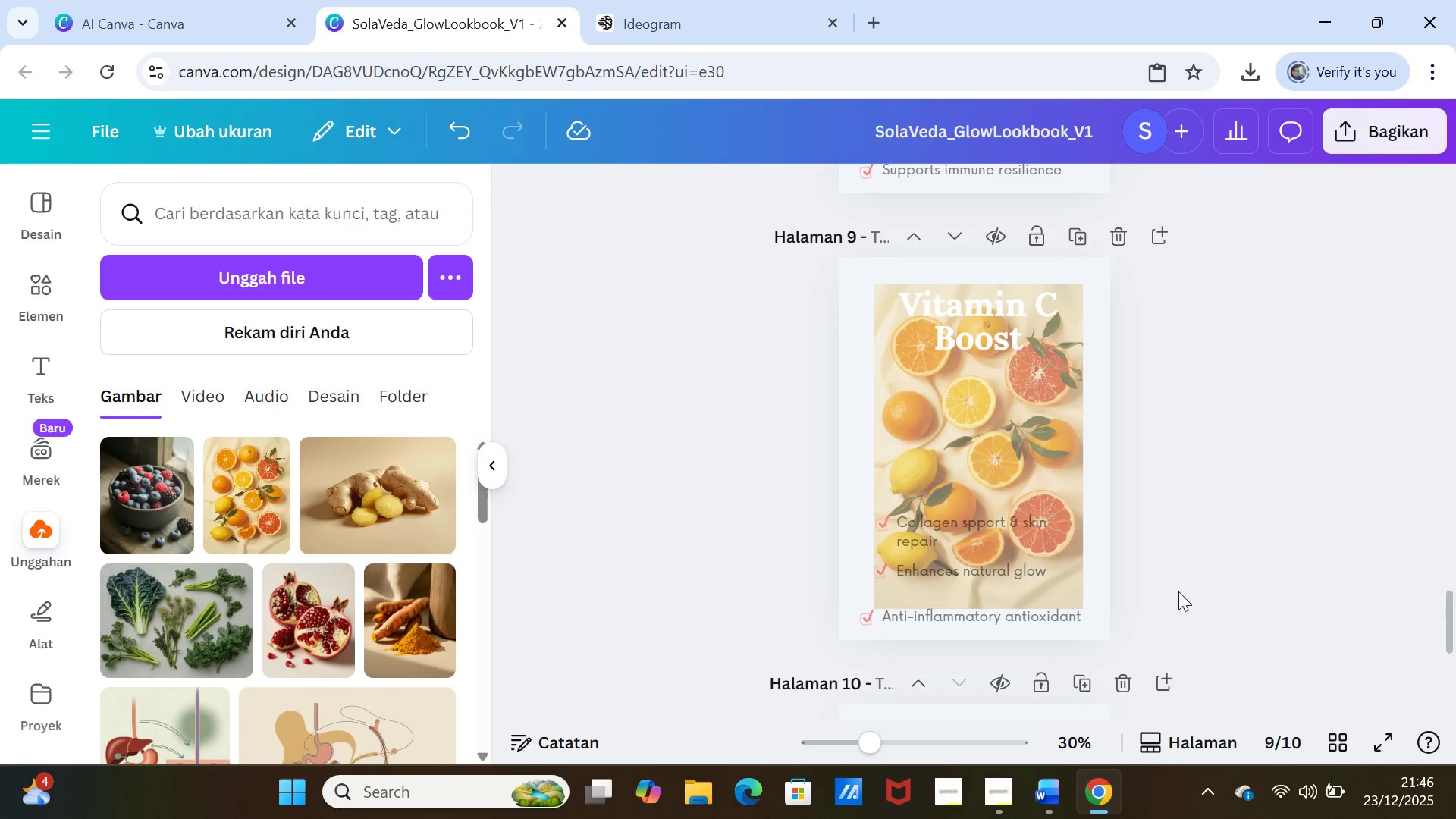 
wait(5.61)
 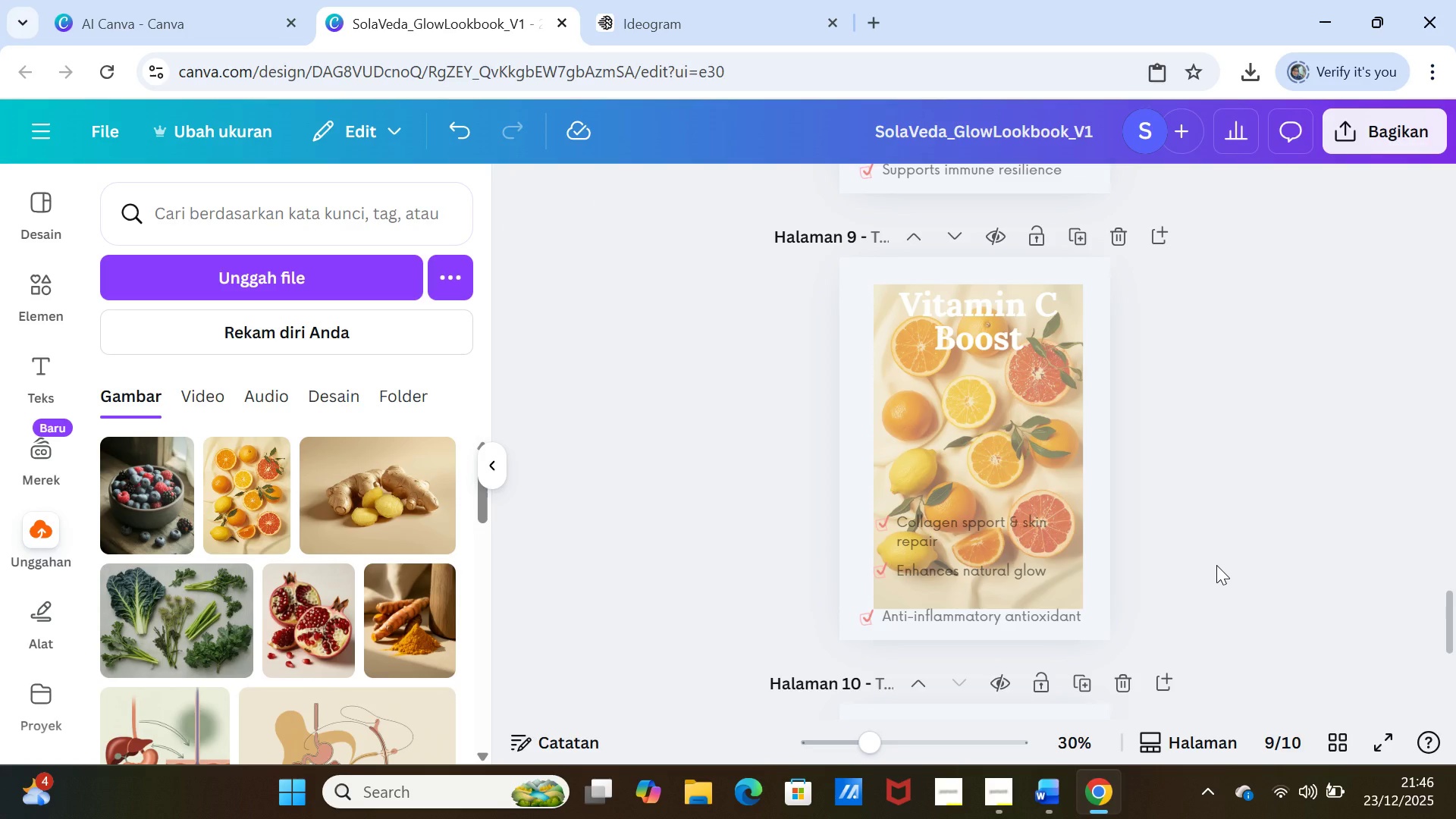 
left_click([878, 572])
 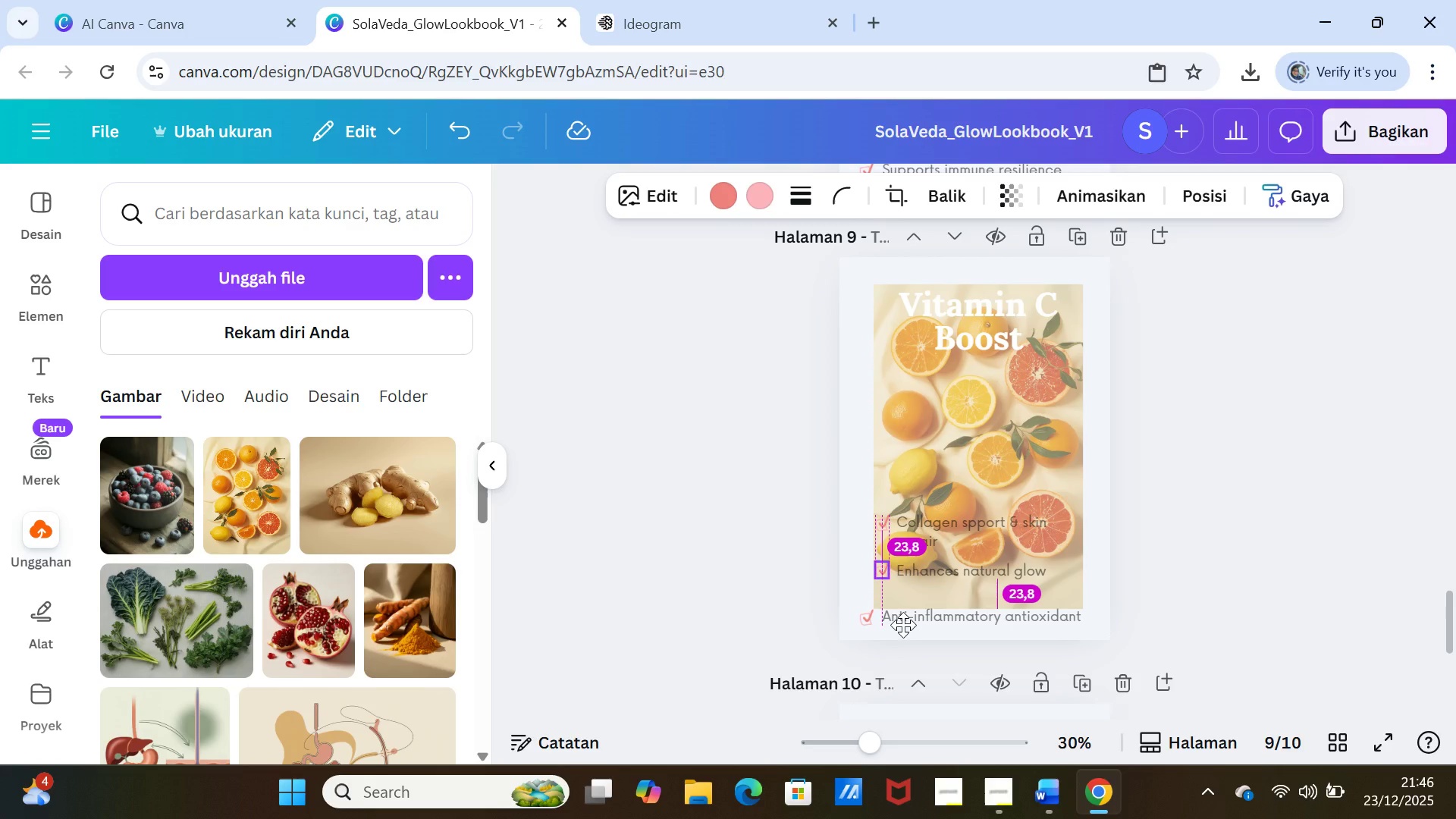 
wait(5.55)
 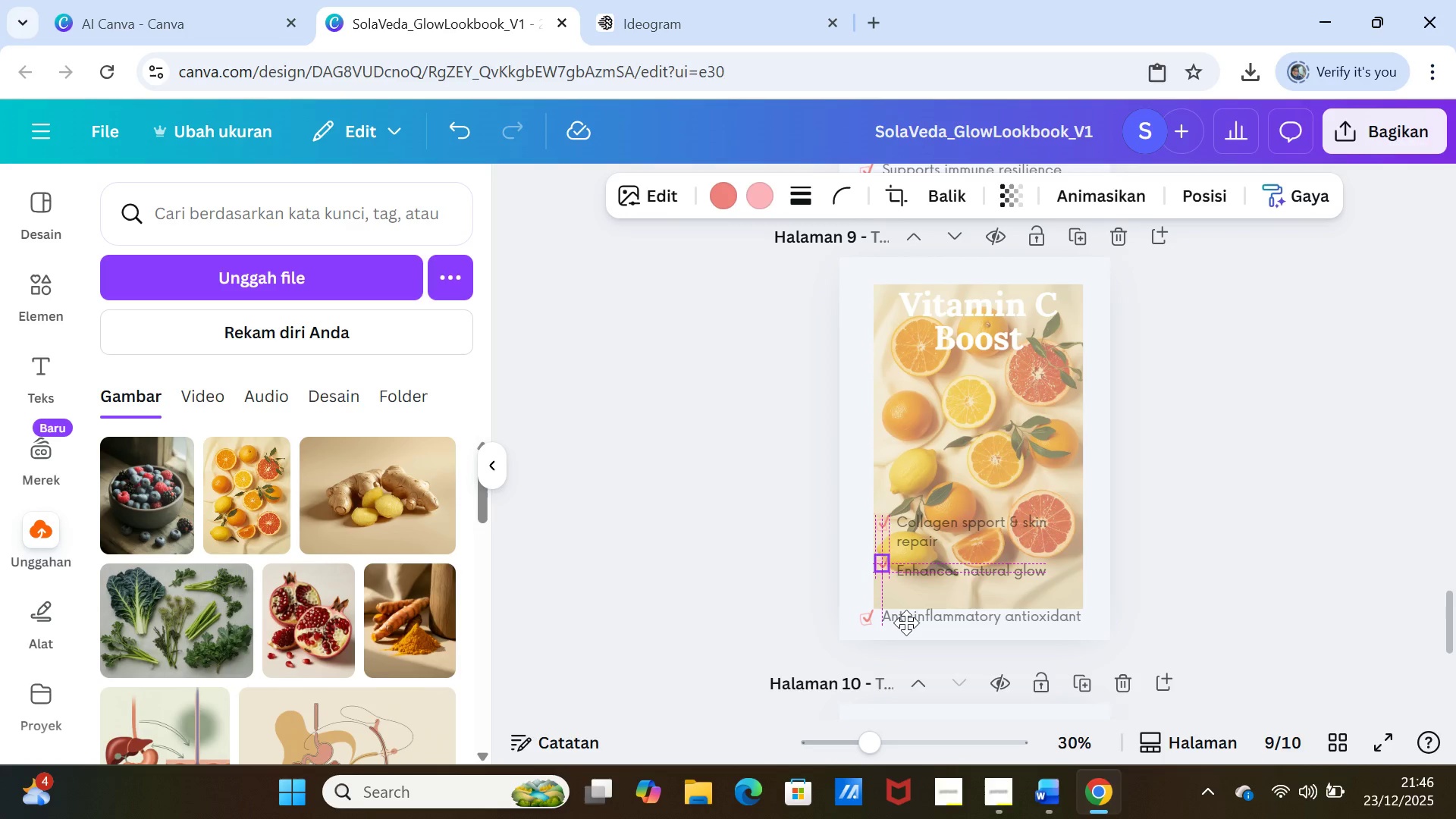 
left_click([1244, 559])
 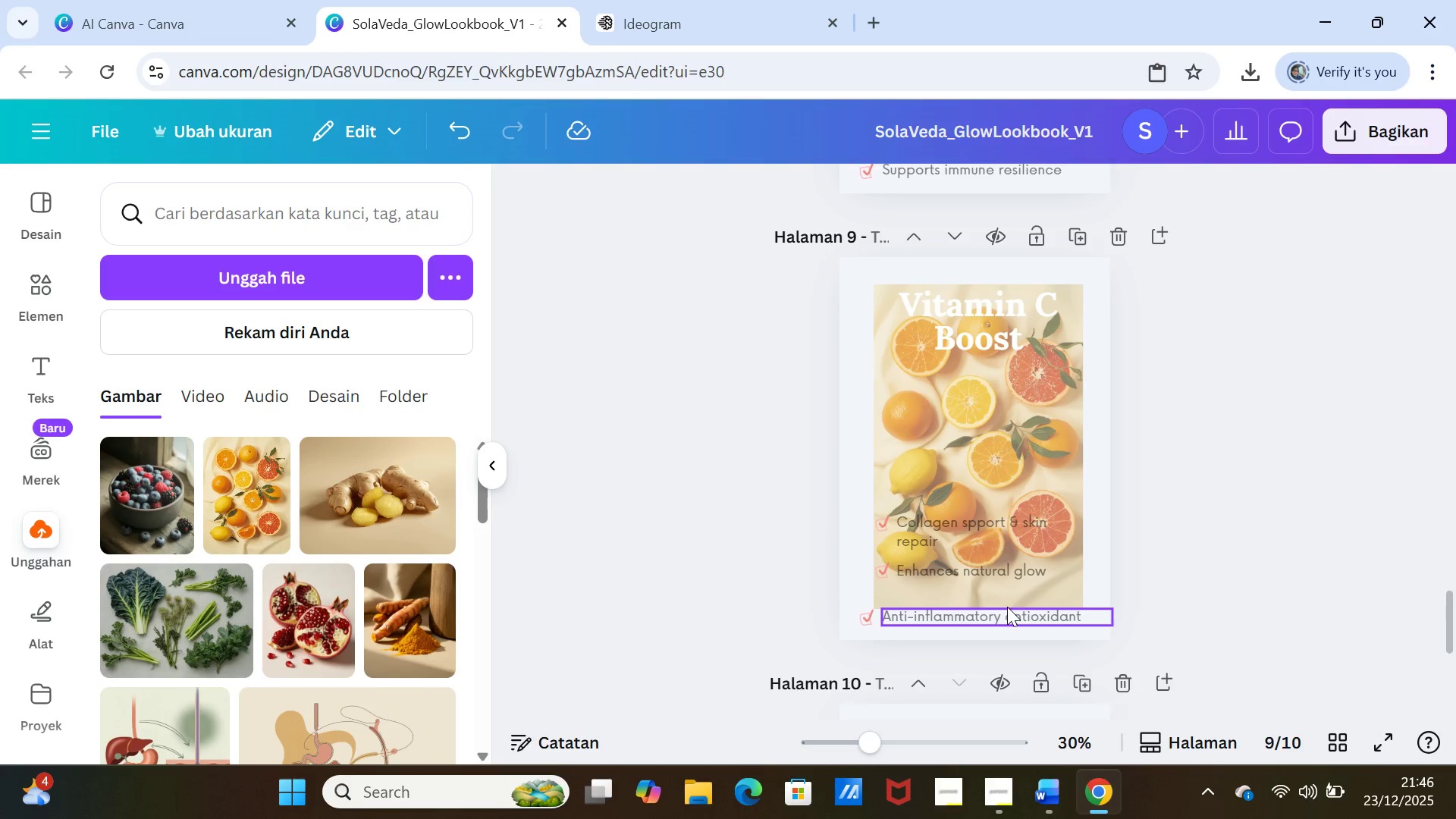 
left_click([1006, 611])
 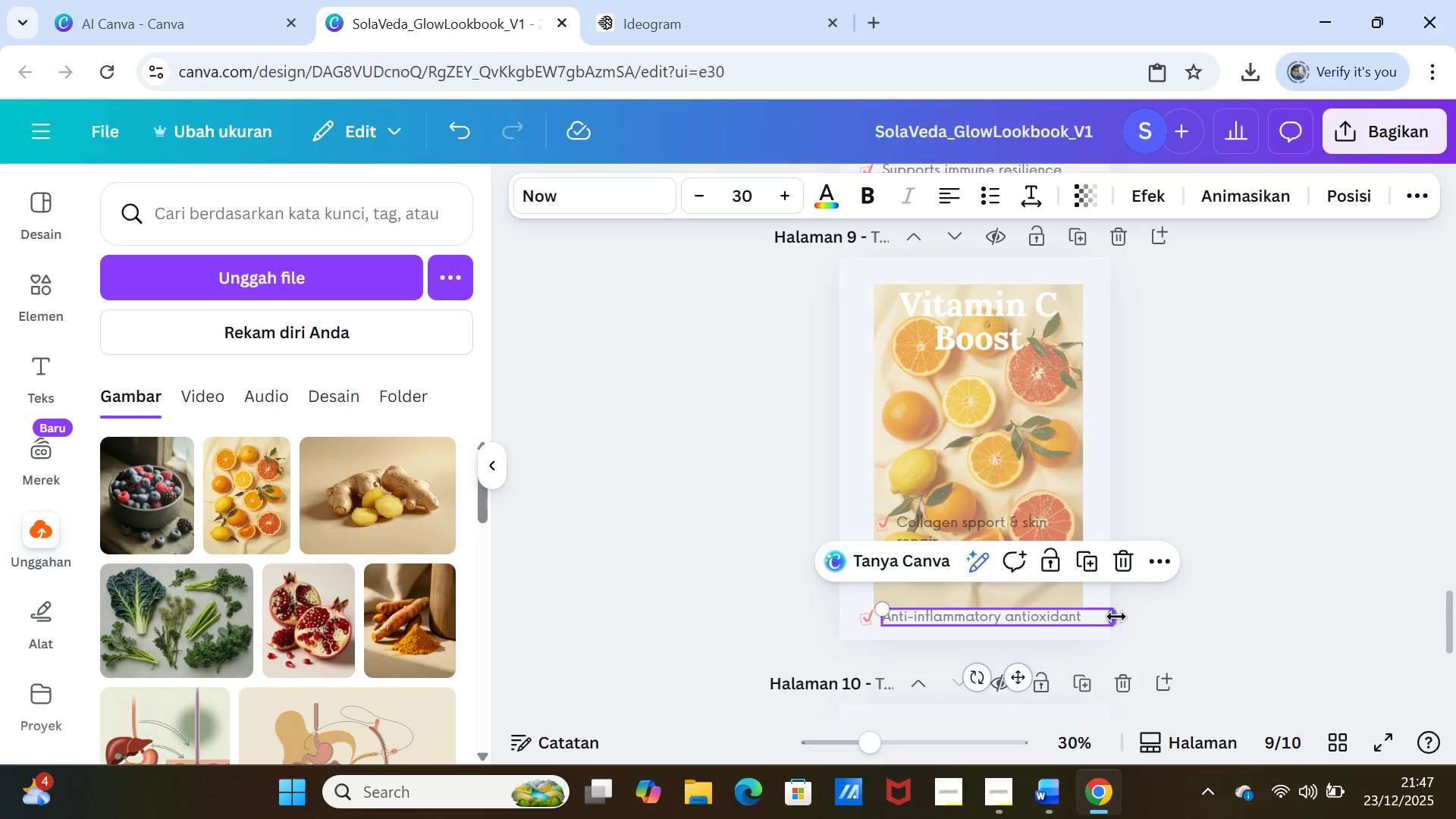 
left_click_drag(start_coordinate=[1117, 617], to_coordinate=[1089, 615])
 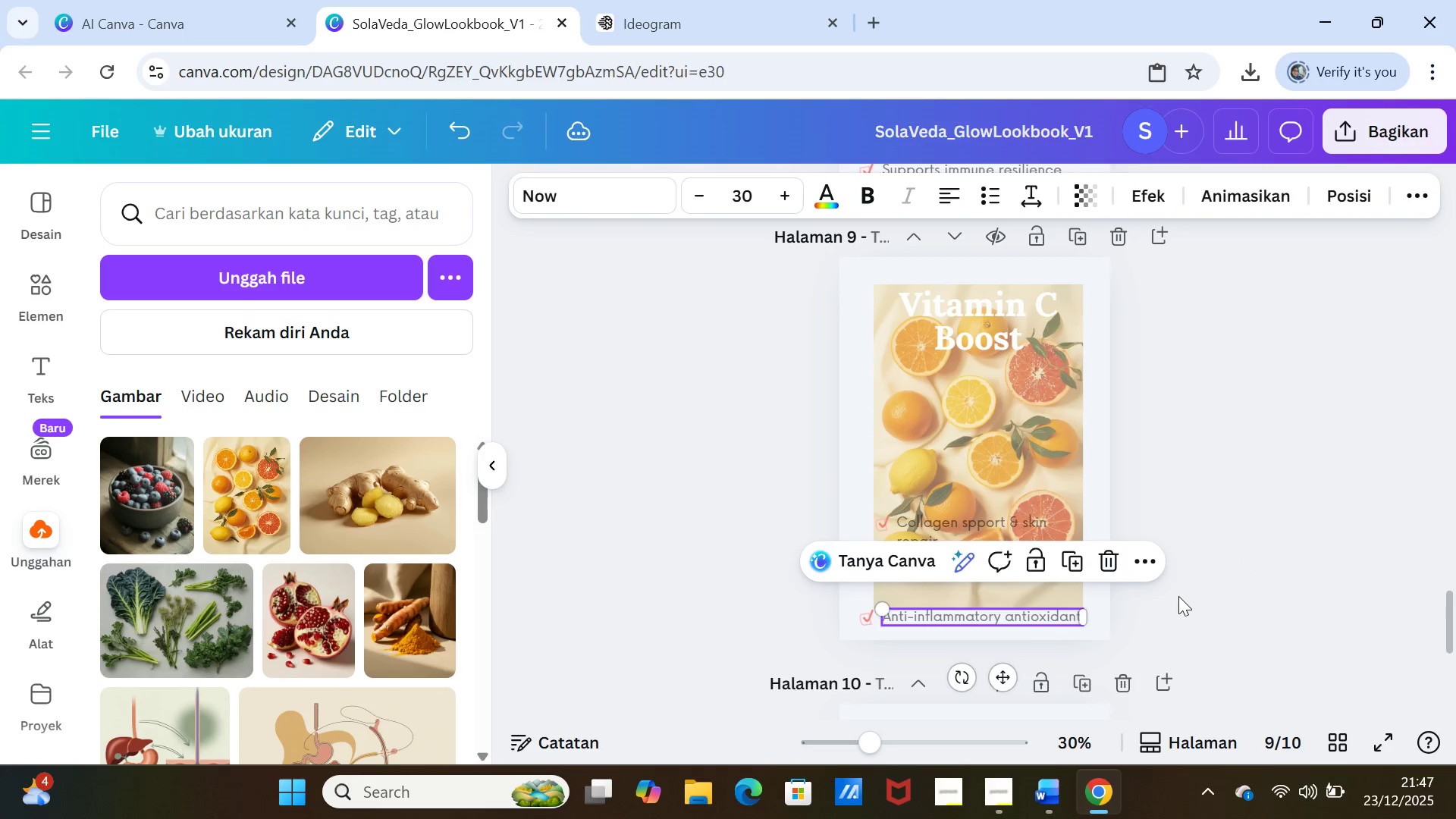 
left_click([1178, 596])
 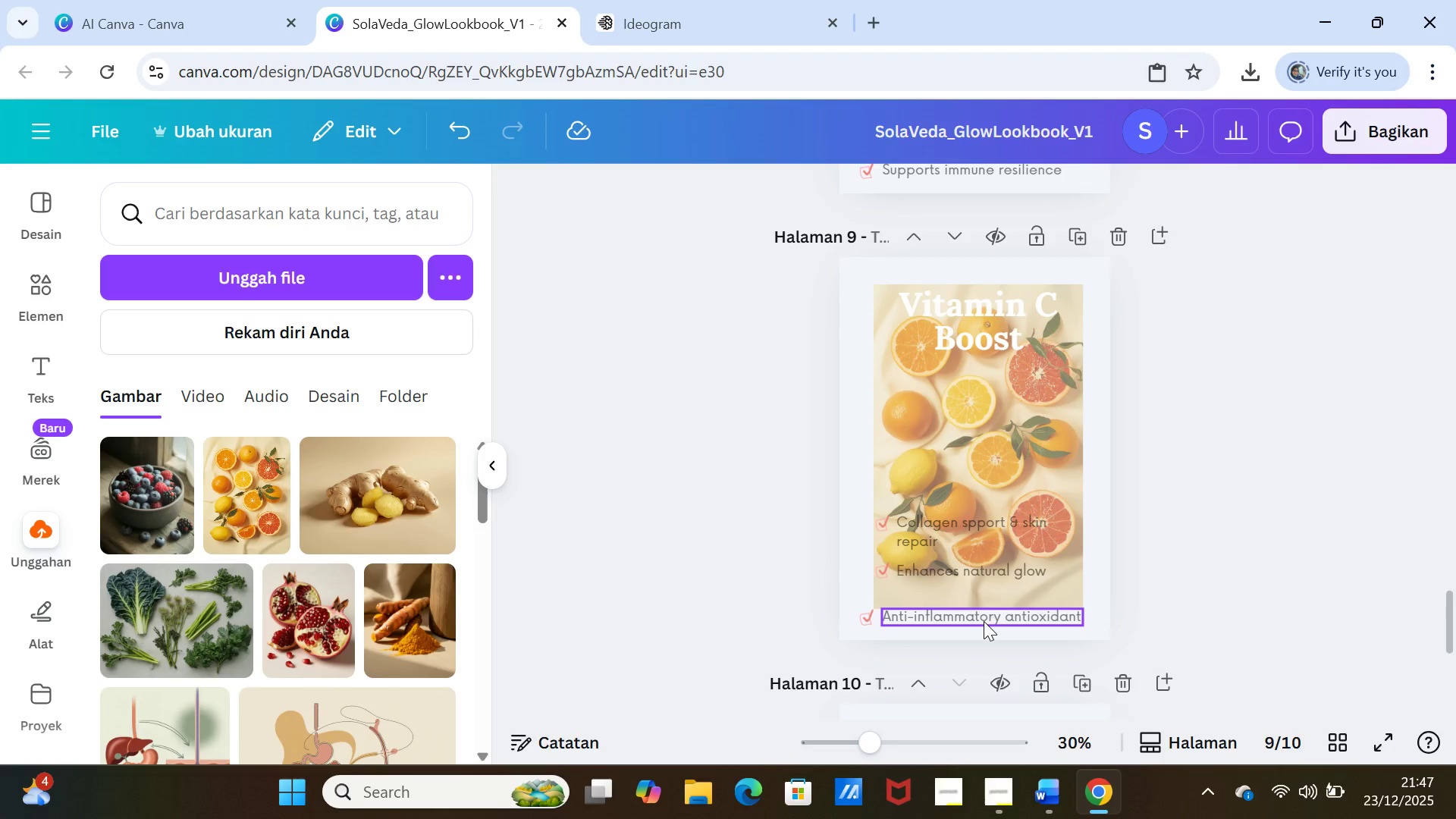 
left_click([984, 621])
 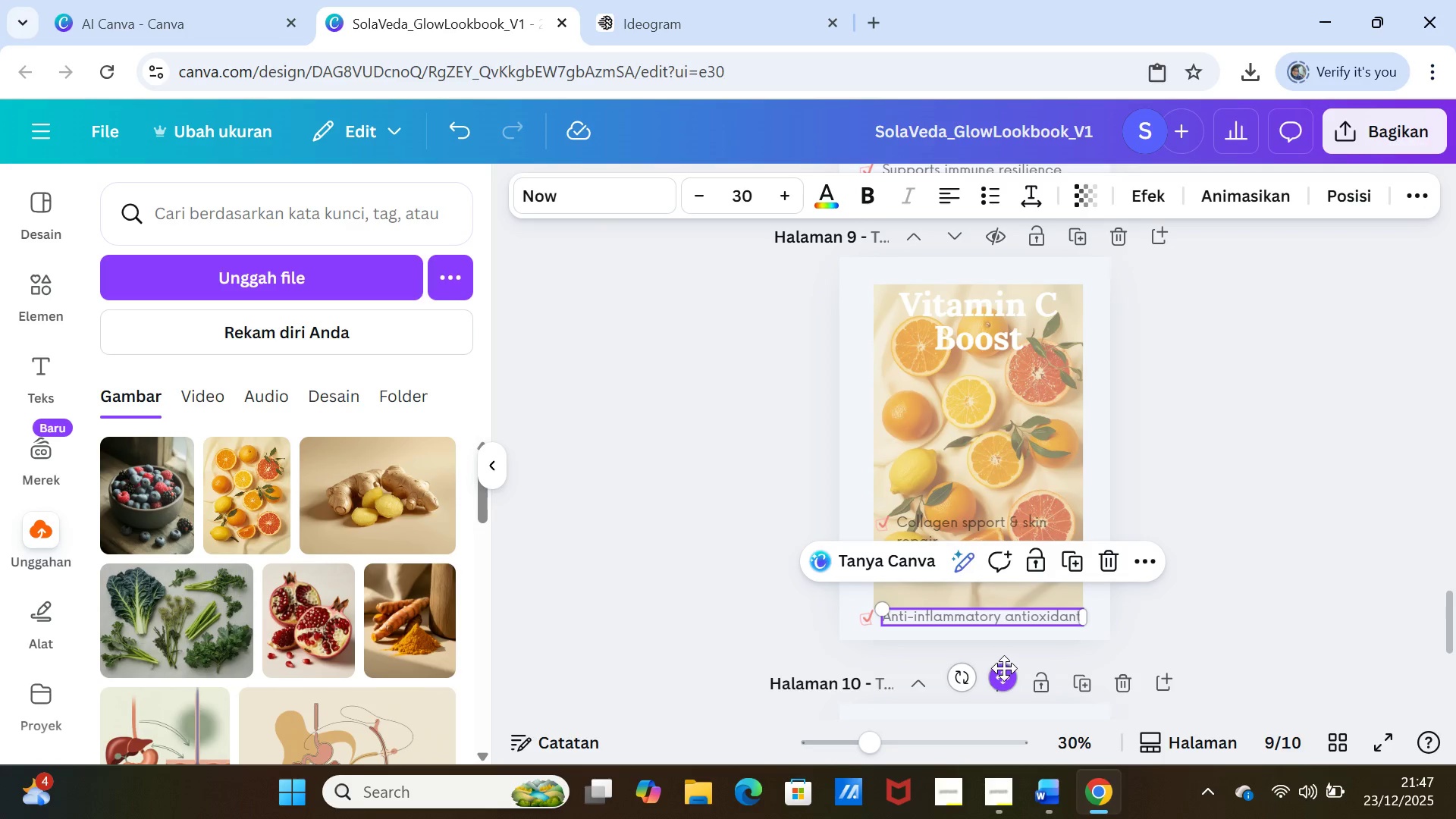 
left_click_drag(start_coordinate=[1004, 671], to_coordinate=[1009, 652])
 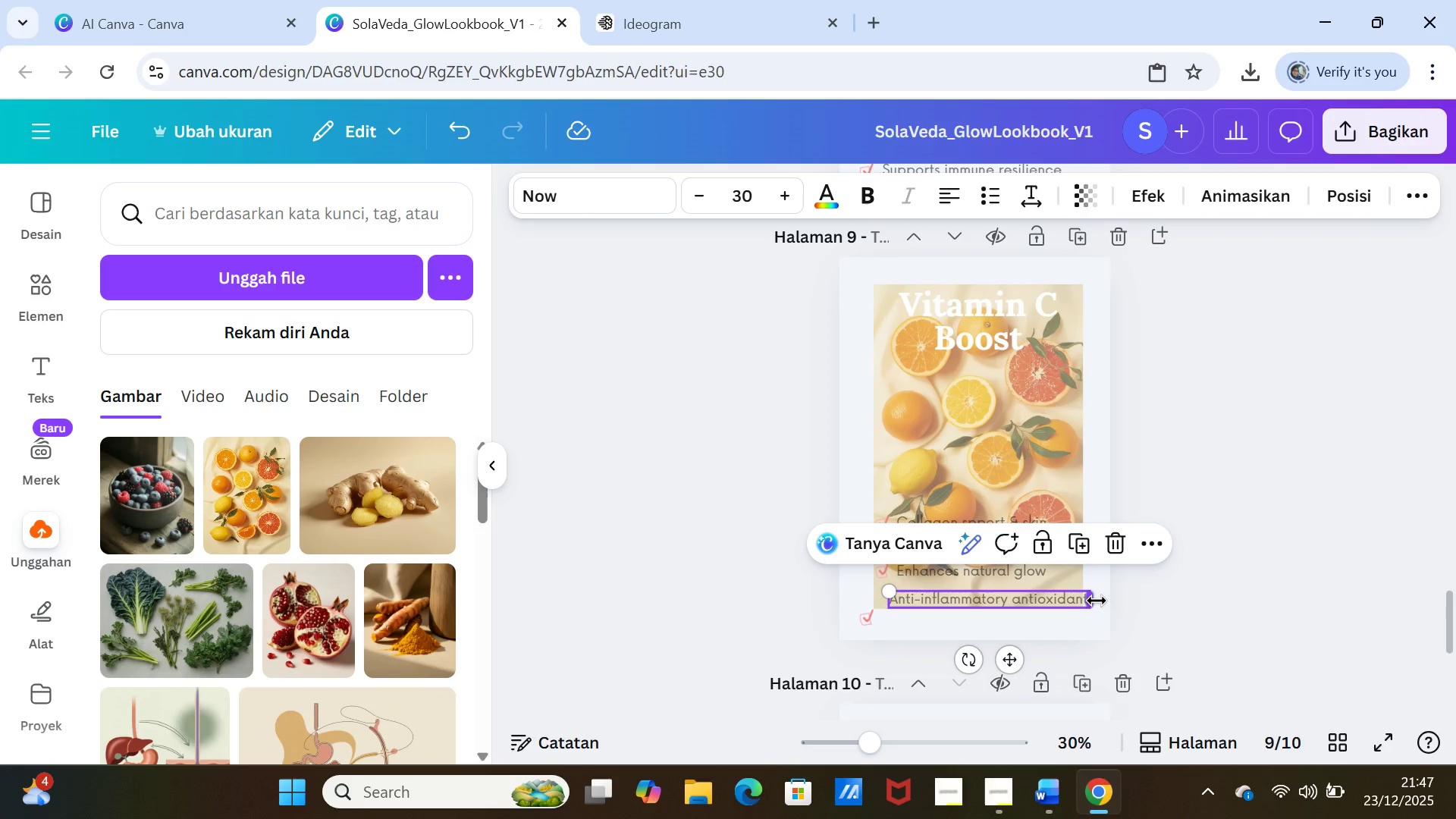 
left_click_drag(start_coordinate=[1094, 601], to_coordinate=[1078, 600])
 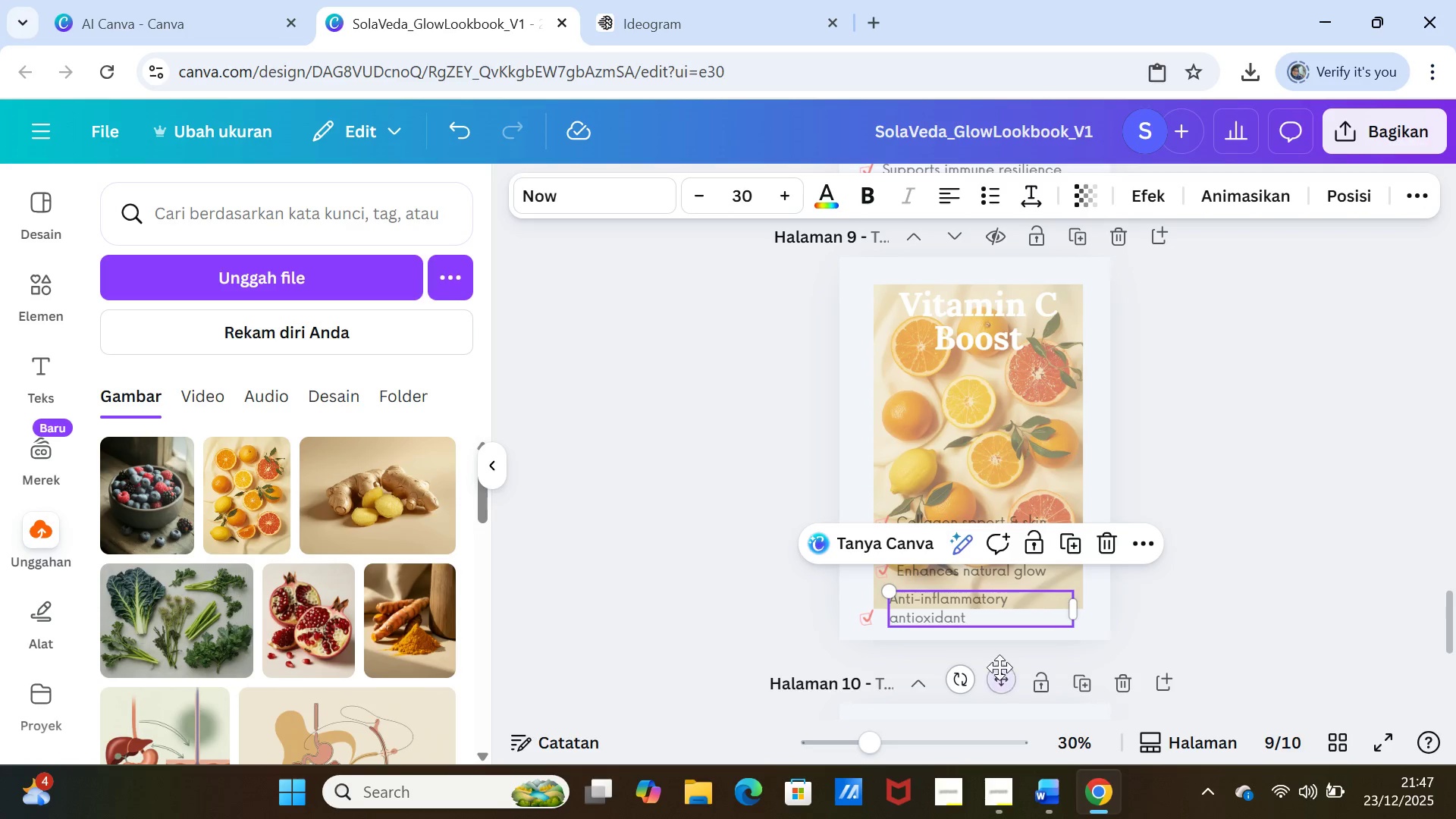 
left_click_drag(start_coordinate=[999, 673], to_coordinate=[1003, 663])
 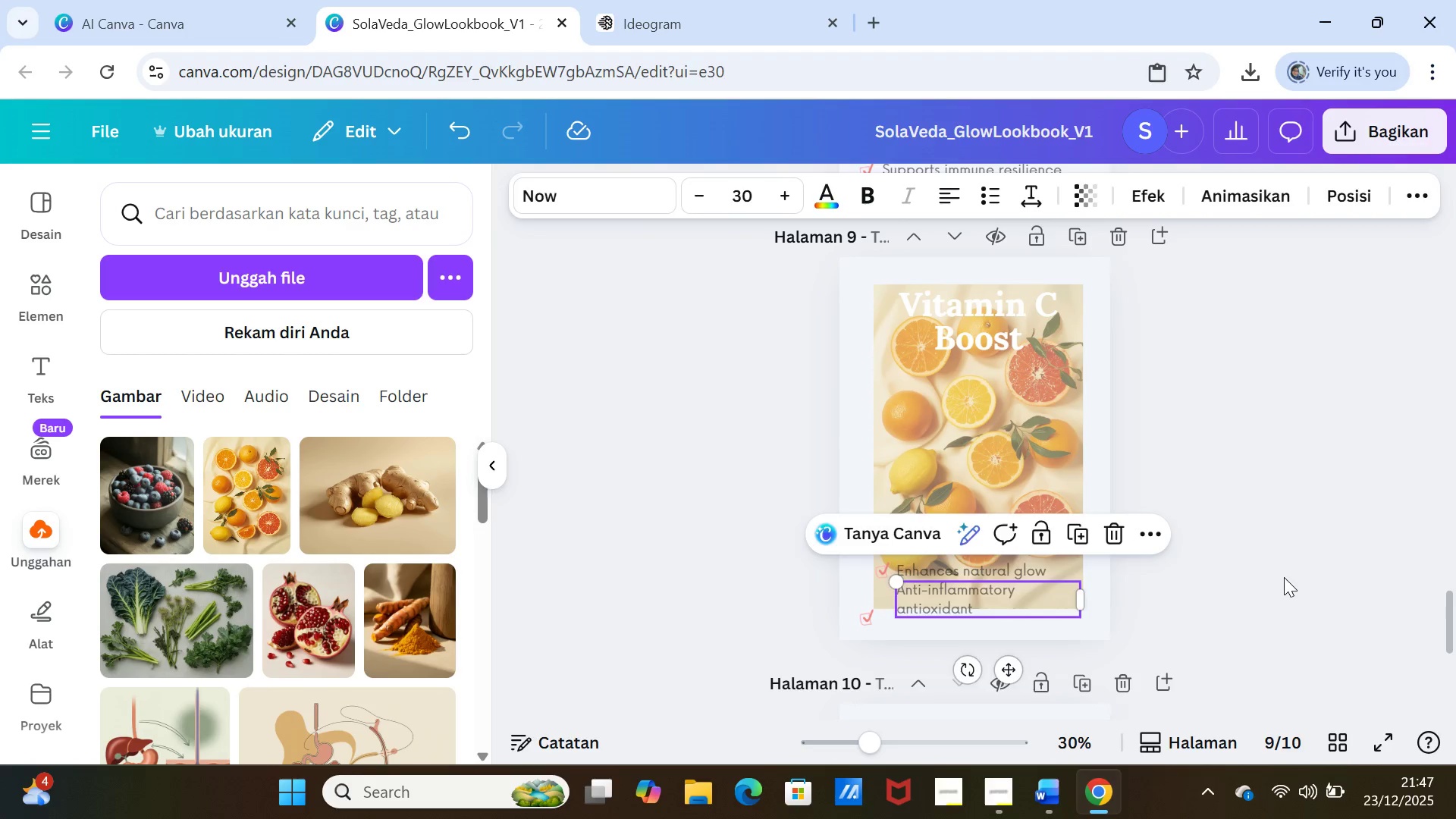 
left_click([1284, 577])
 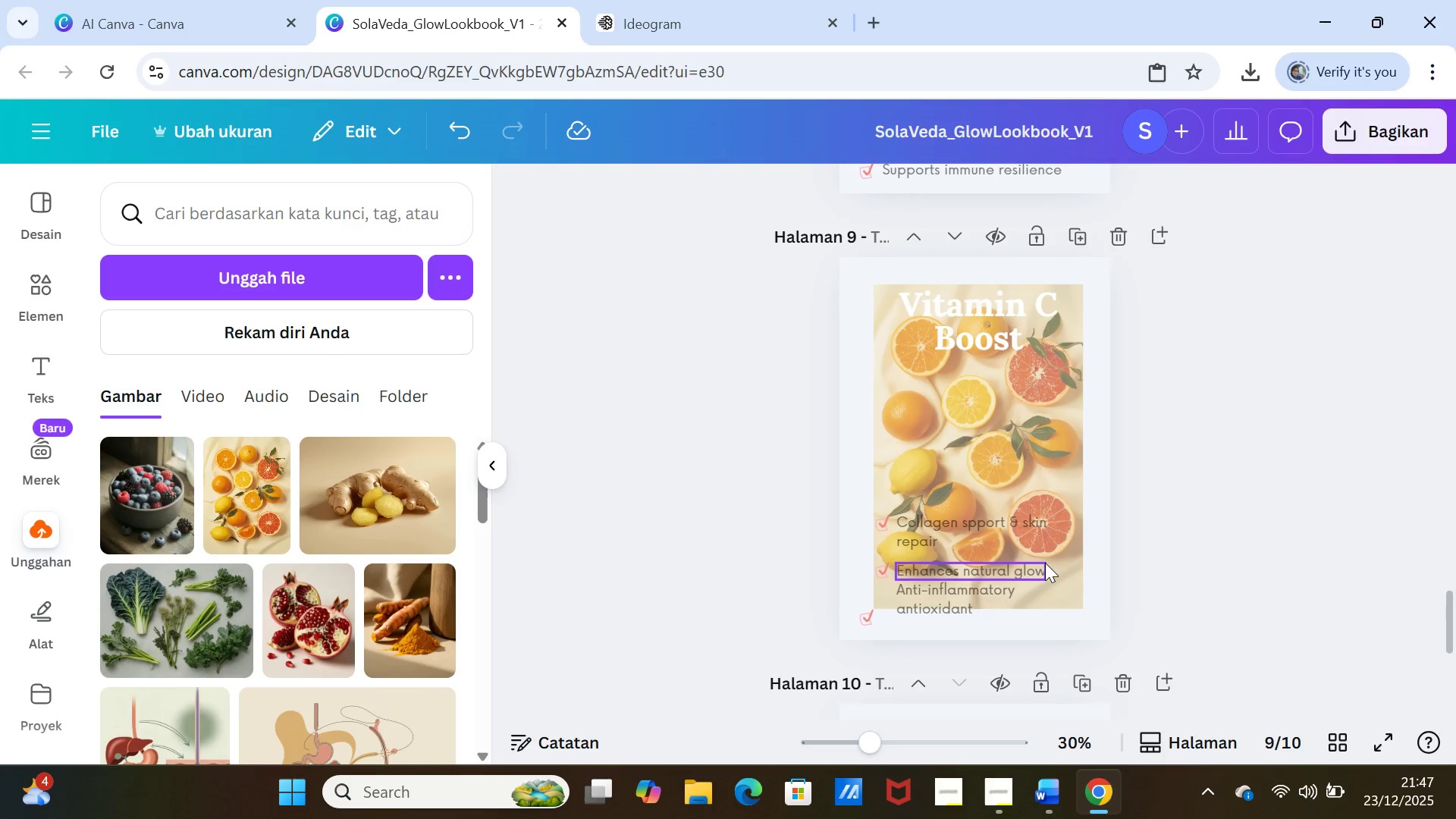 
left_click_drag(start_coordinate=[1045, 563], to_coordinate=[1044, 554])
 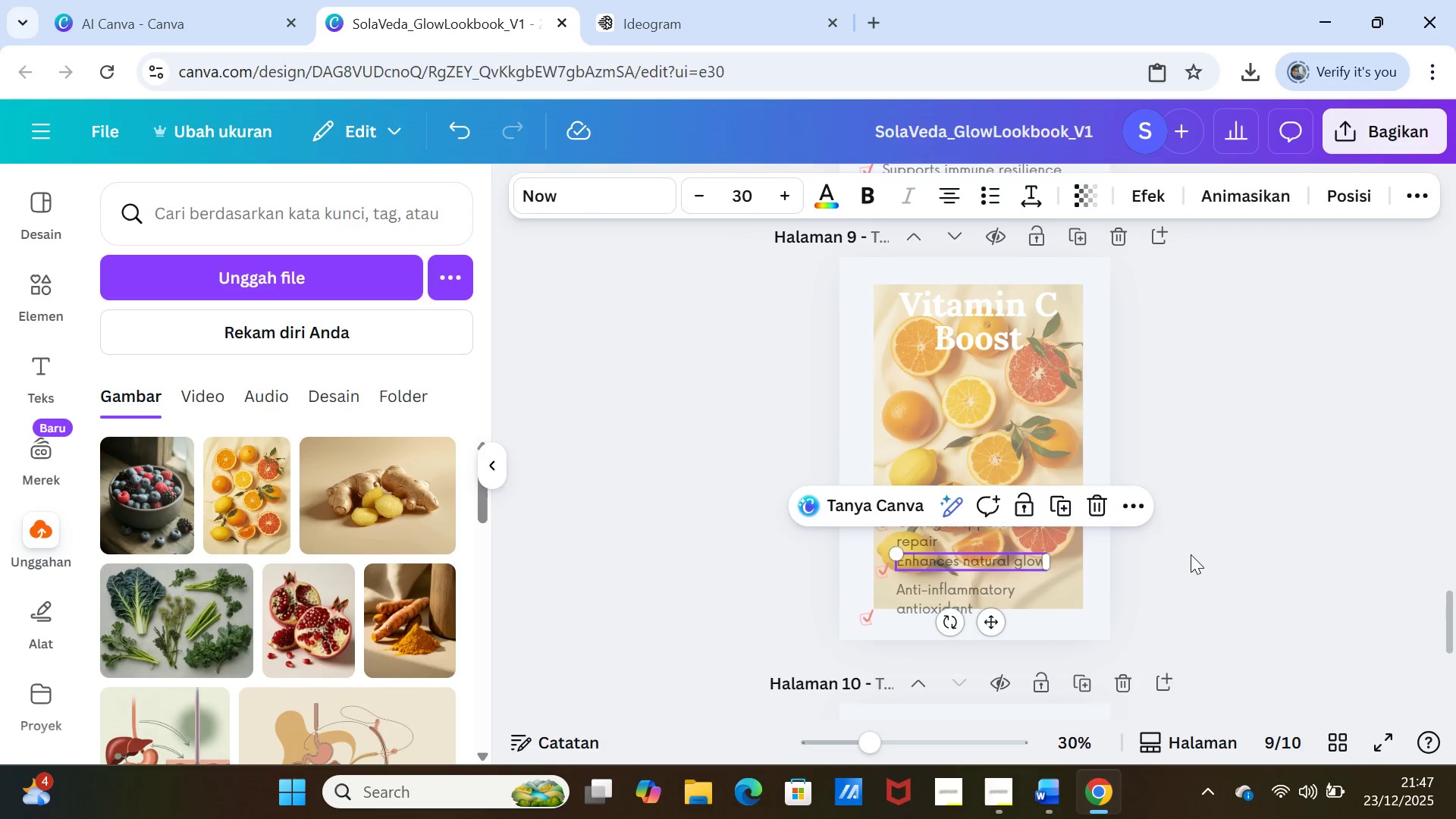 
left_click([1191, 554])
 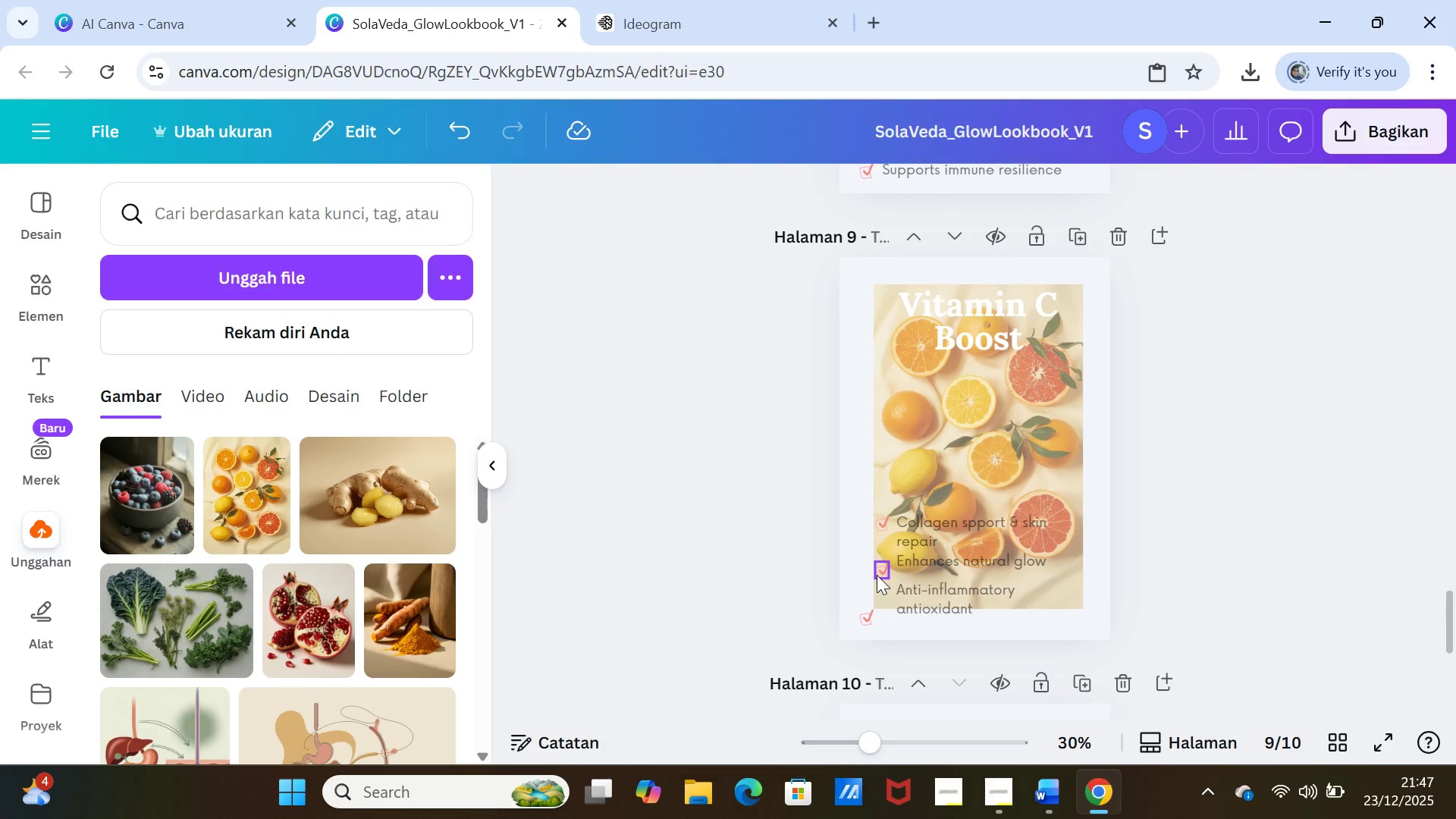 
left_click([877, 575])
 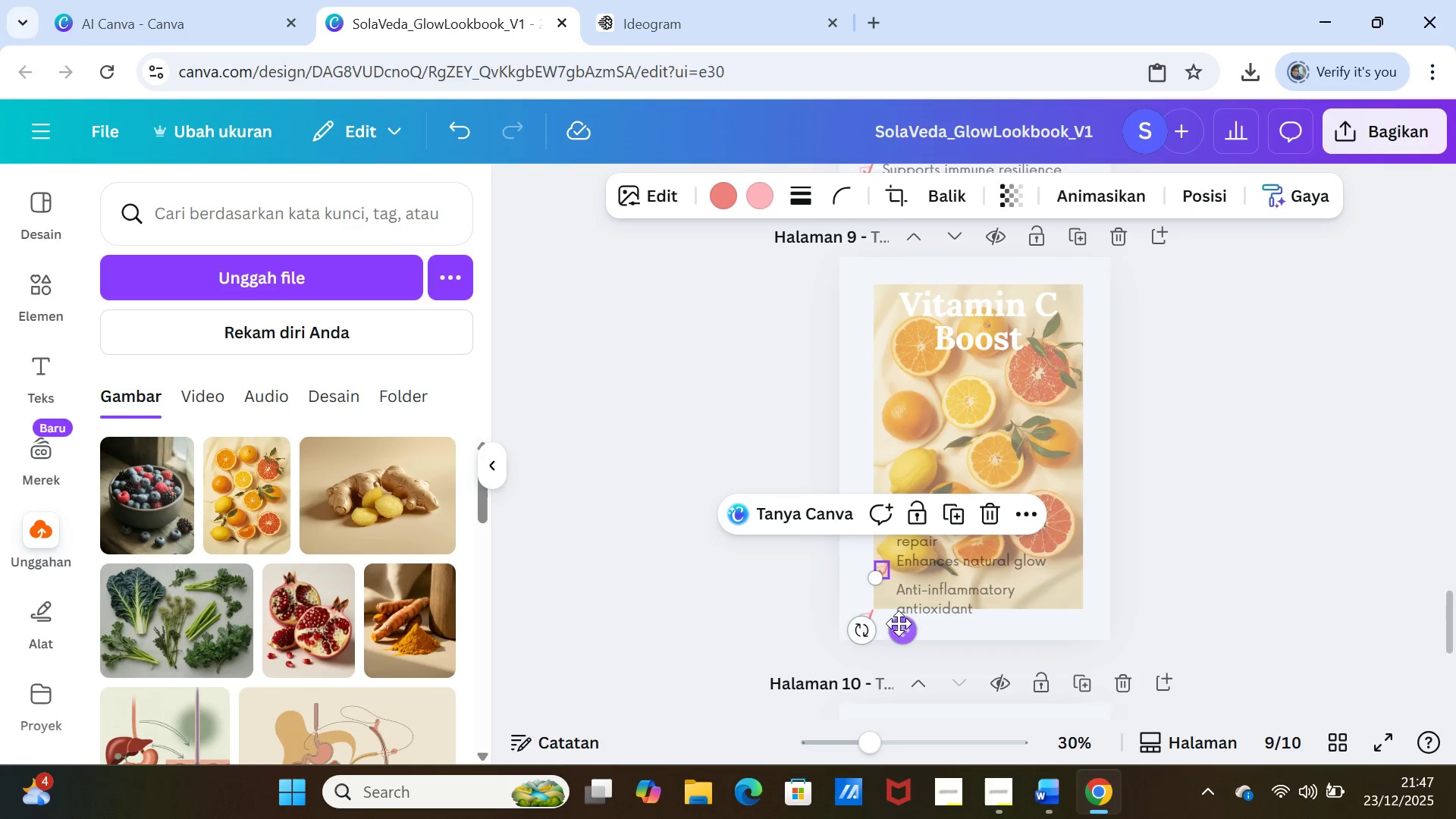 
left_click_drag(start_coordinate=[899, 625], to_coordinate=[901, 615])
 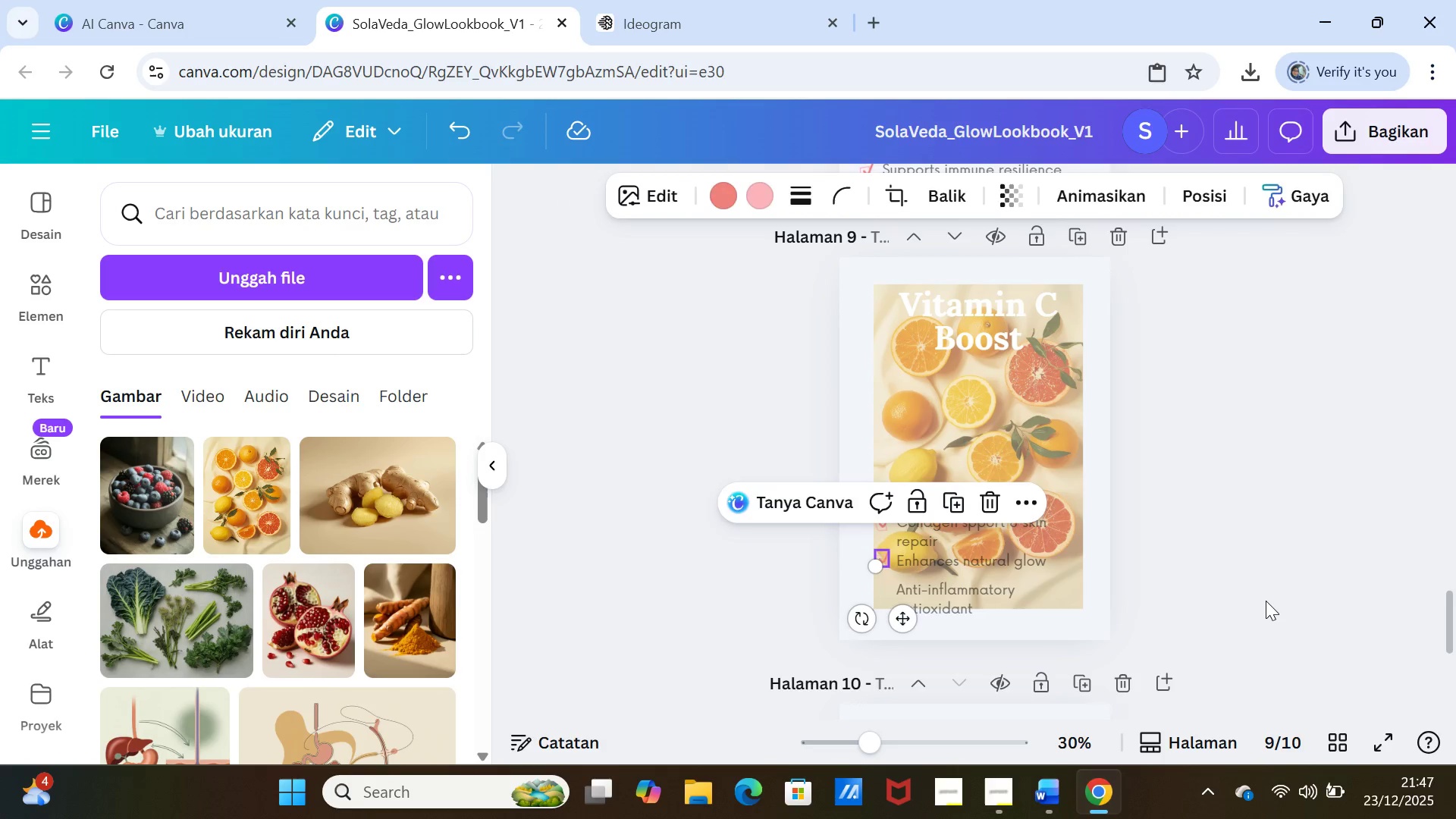 
left_click([1266, 601])
 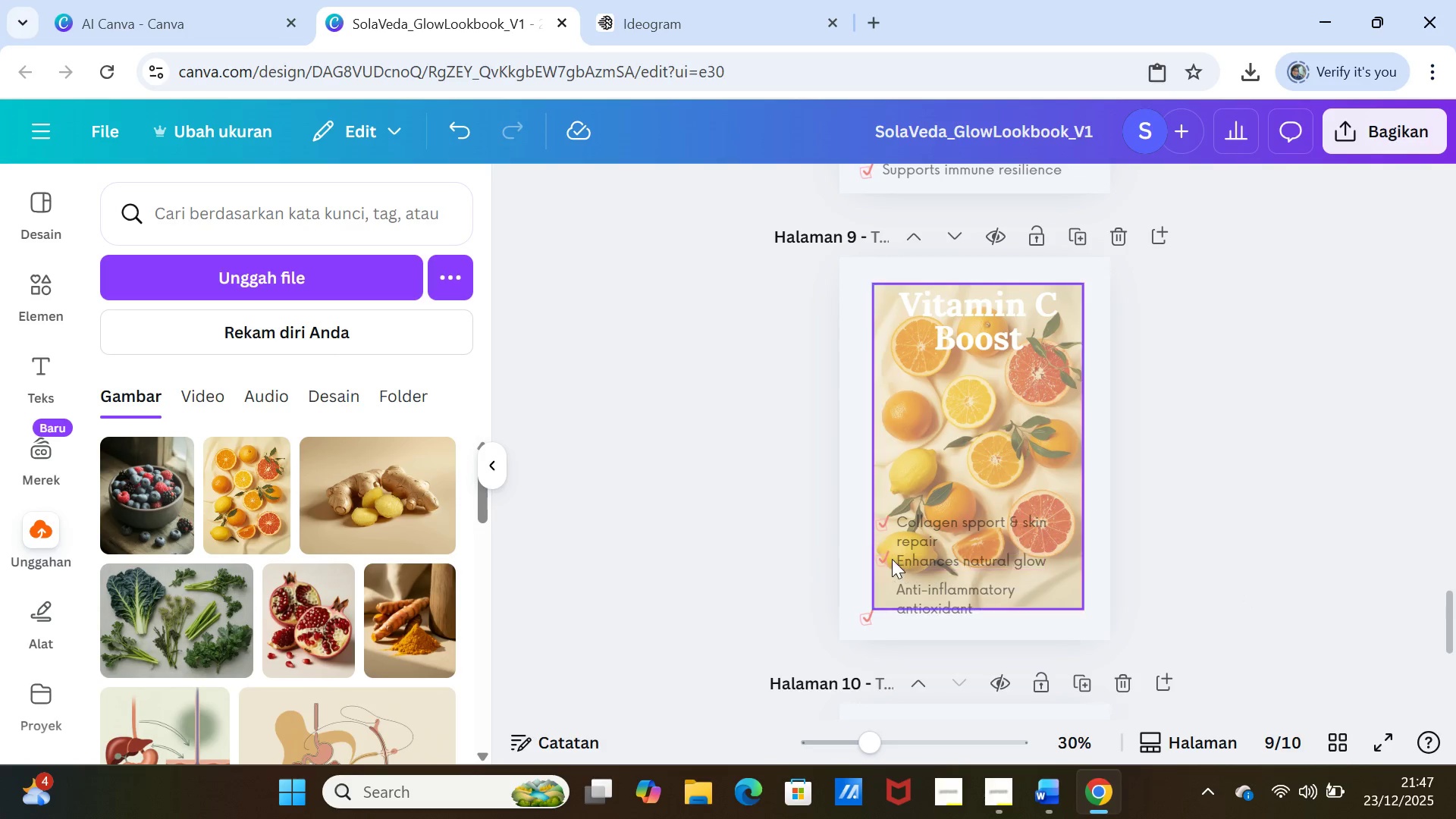 
left_click([882, 562])
 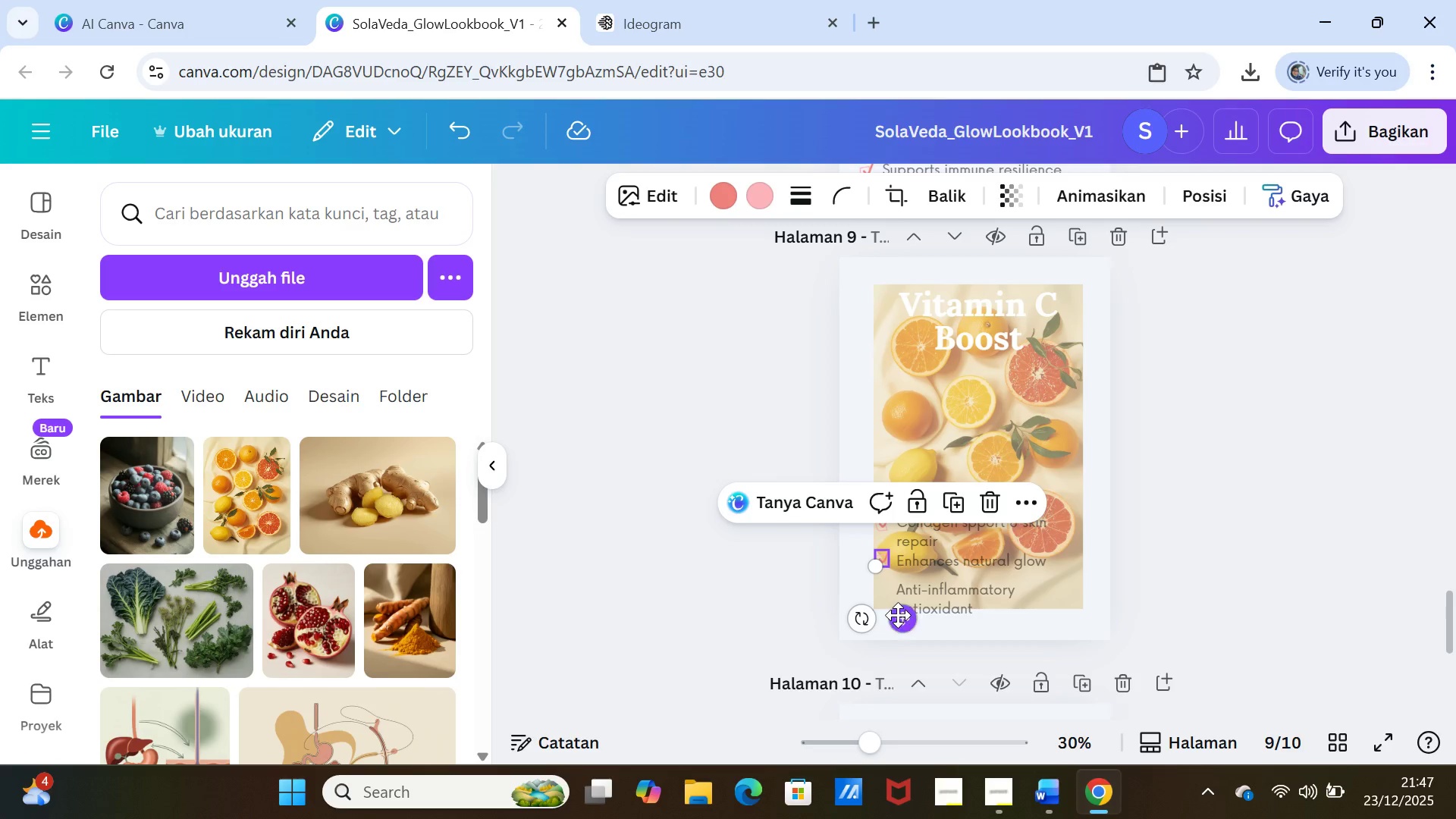 
left_click_drag(start_coordinate=[899, 615], to_coordinate=[900, 620])
 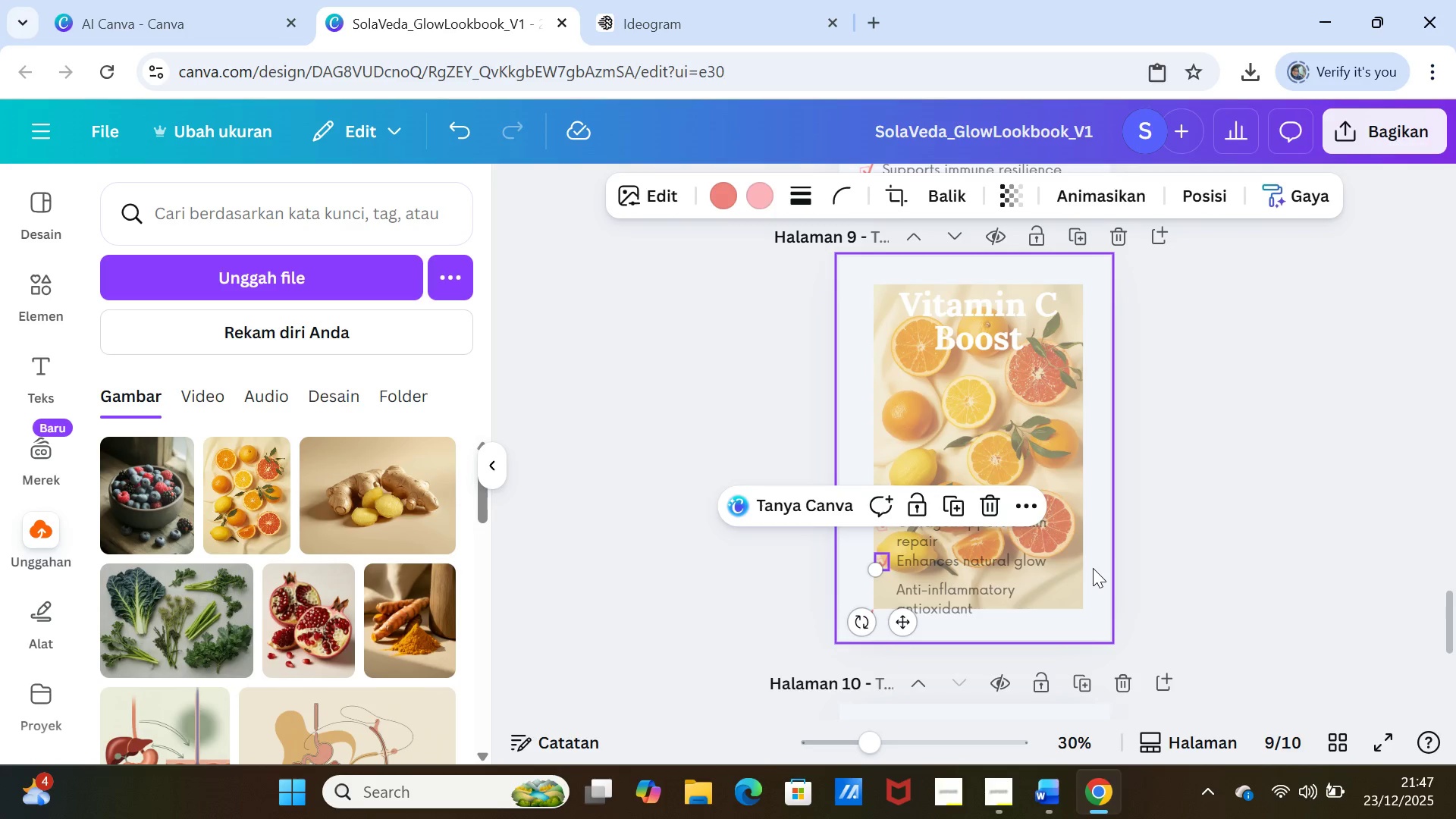 
left_click([1093, 568])
 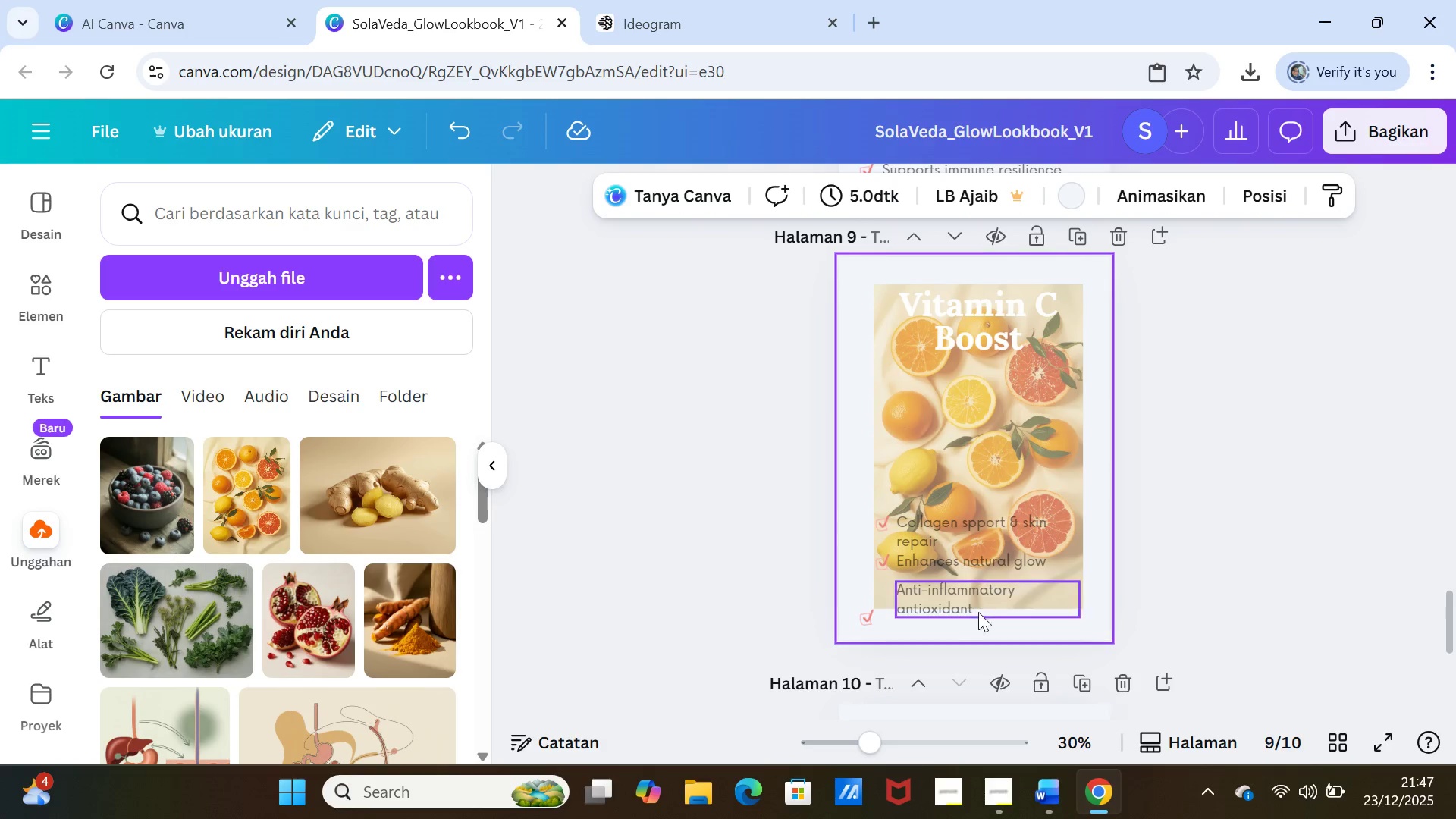 
left_click_drag(start_coordinate=[981, 610], to_coordinate=[982, 601])
 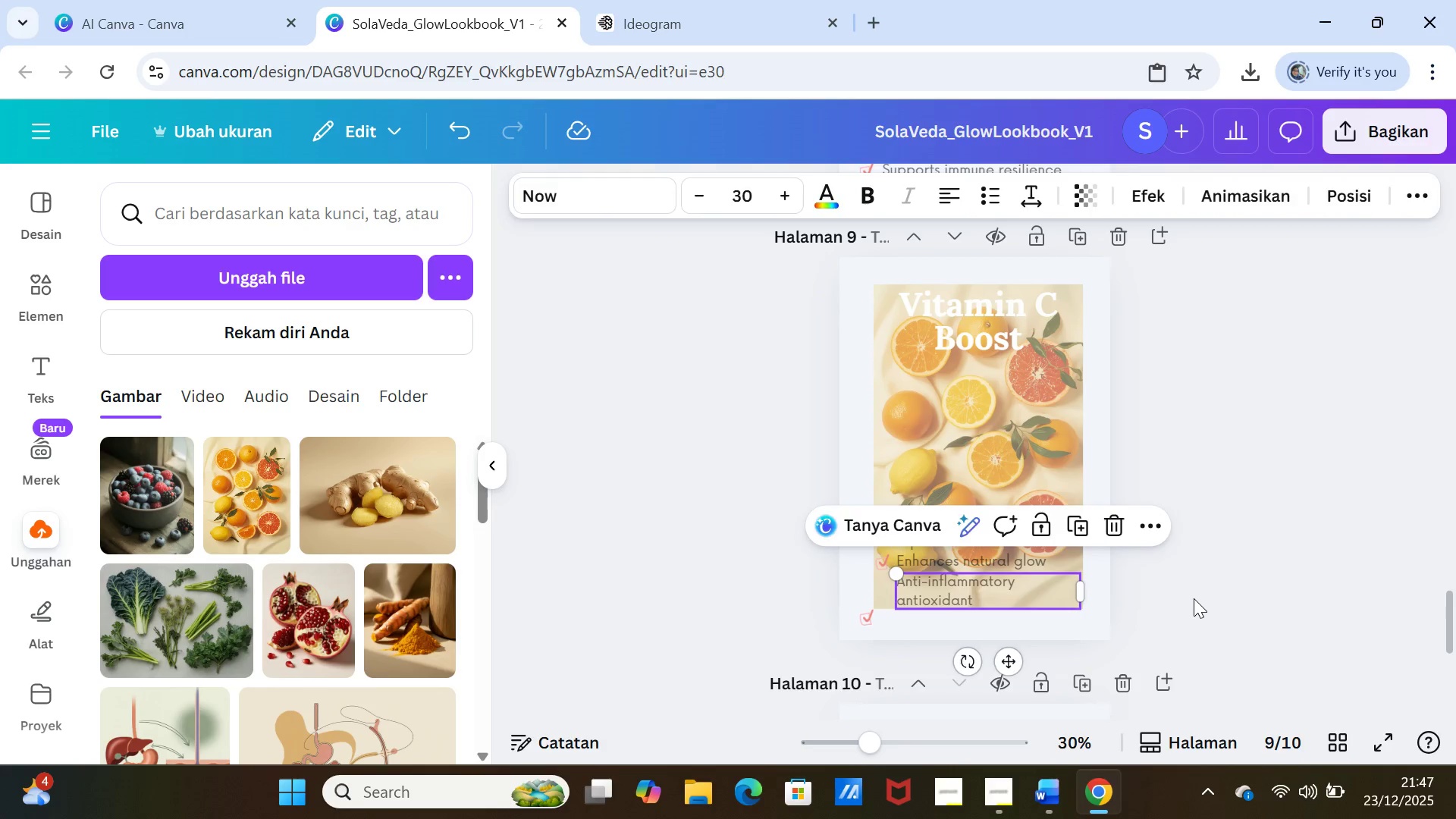 
left_click([1194, 598])
 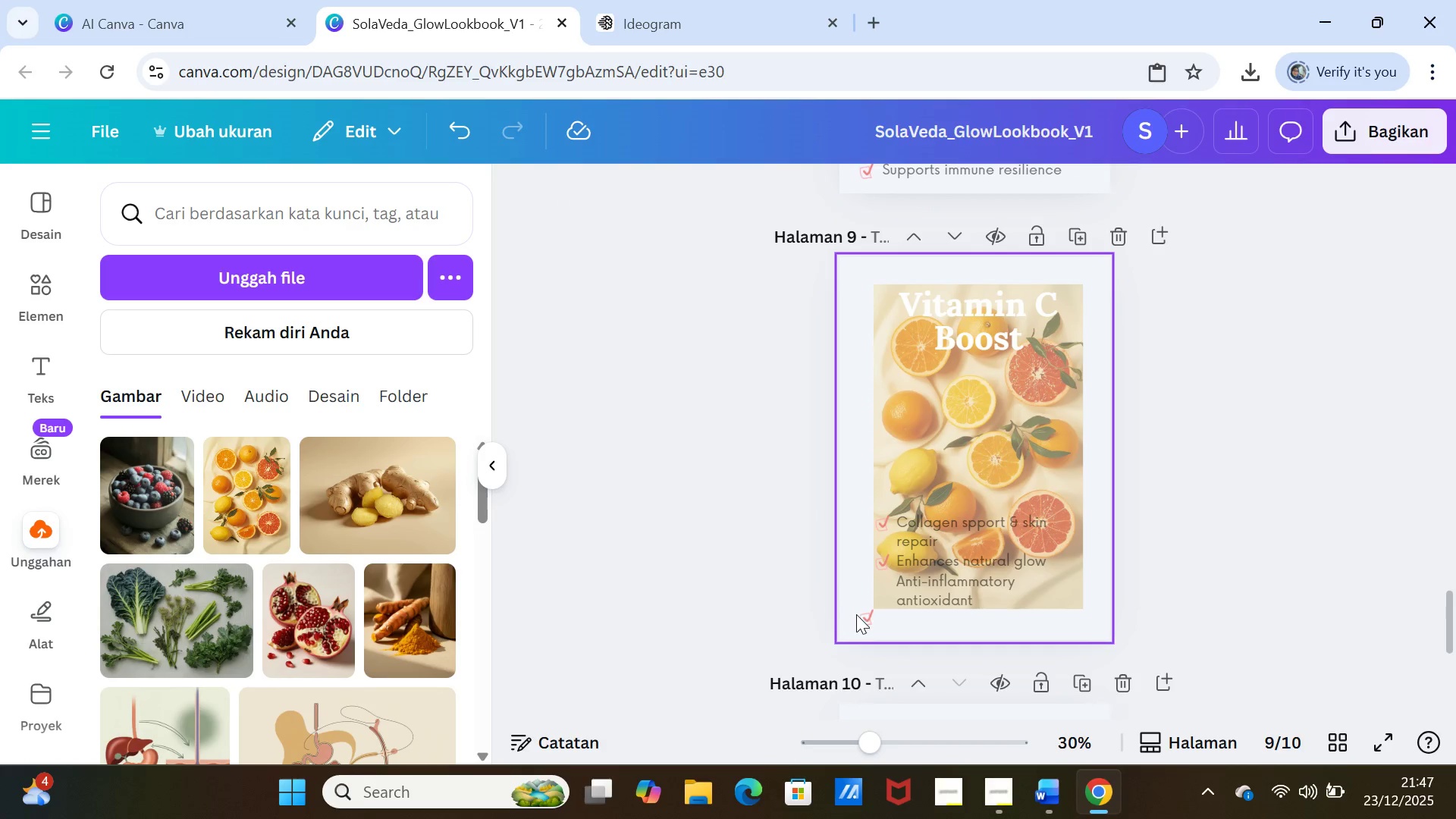 
left_click([862, 616])
 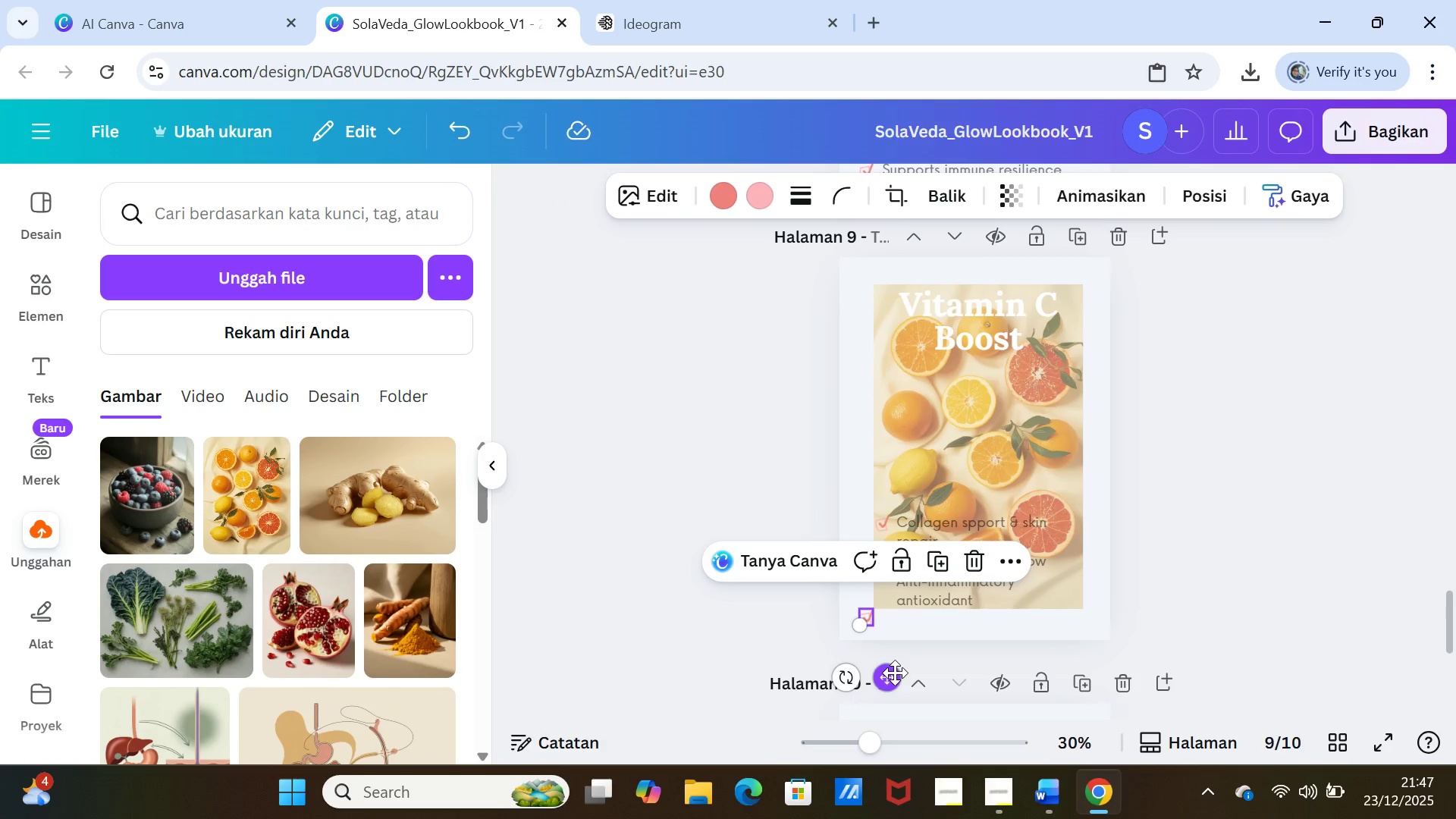 
left_click_drag(start_coordinate=[895, 673], to_coordinate=[912, 641])
 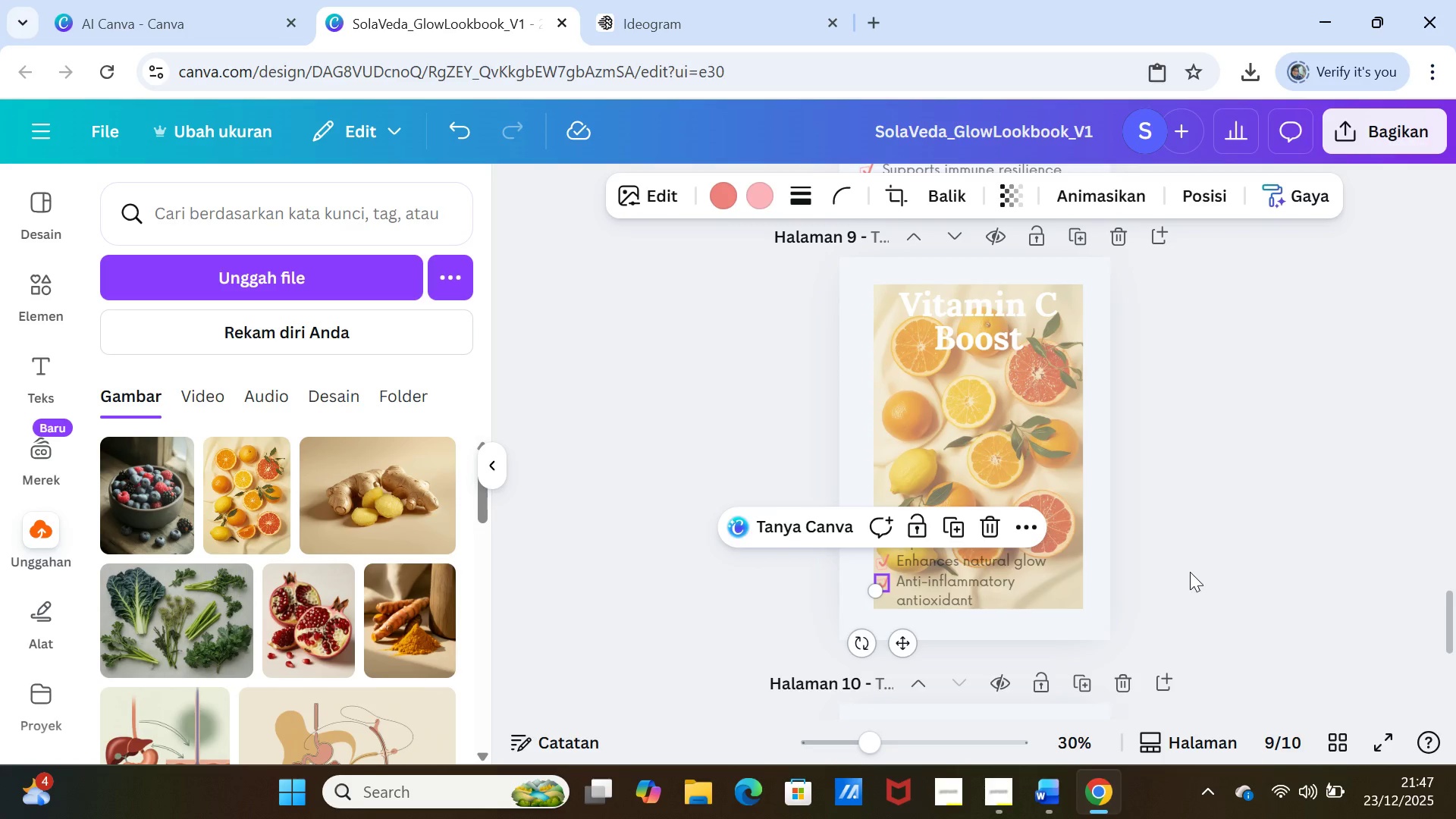 
left_click([1190, 572])
 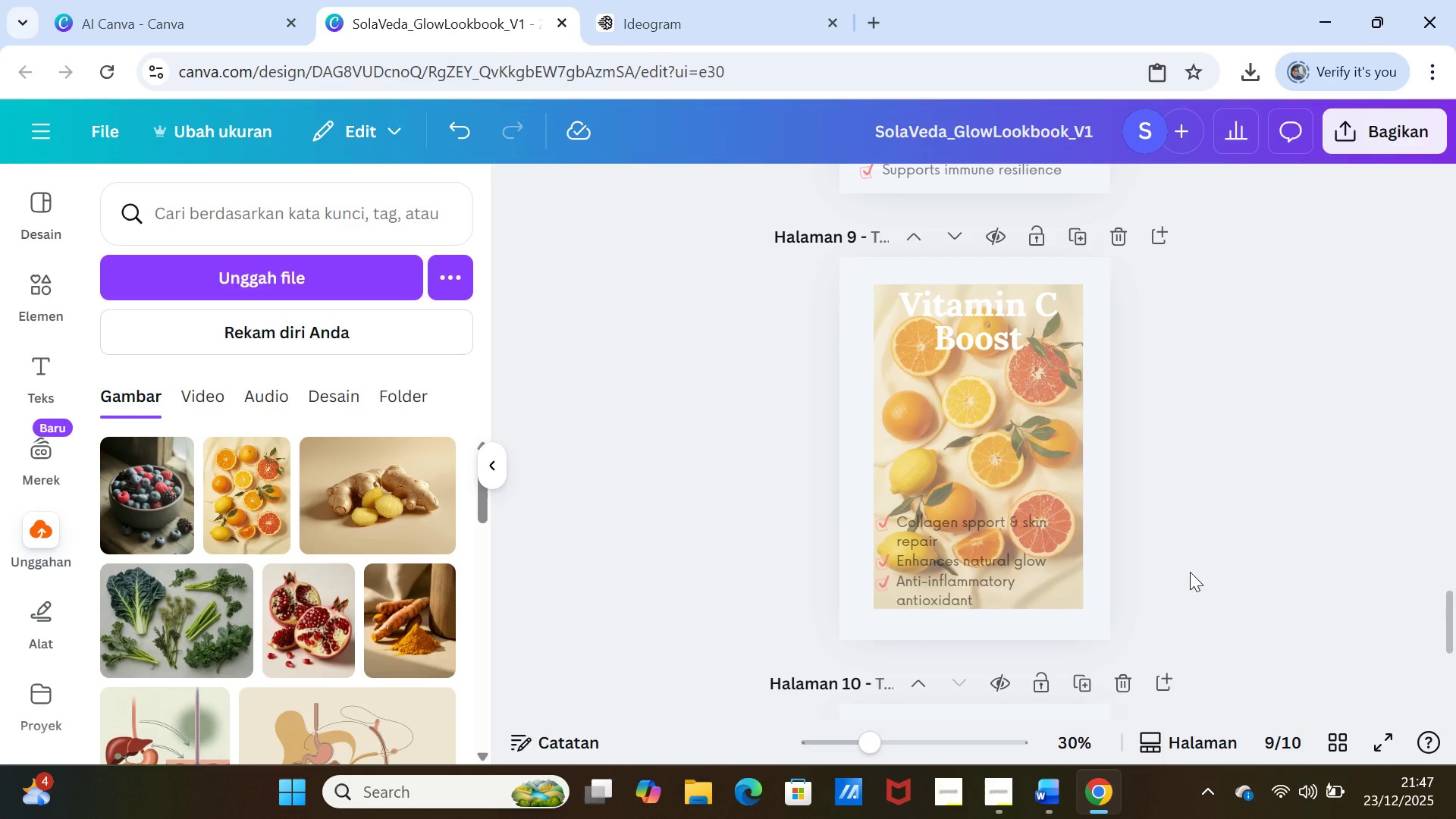 
wait(6.06)
 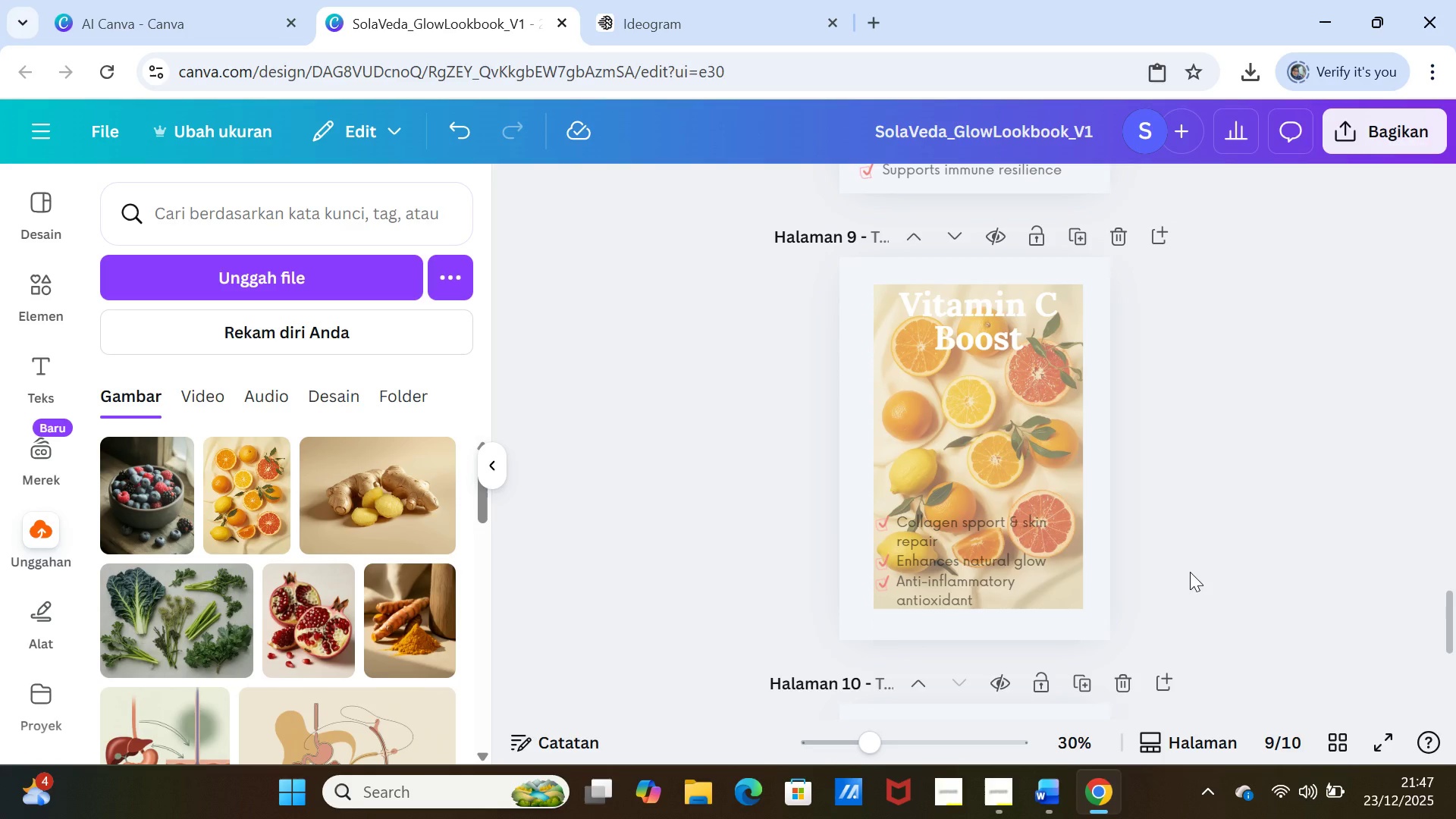 
scroll: coordinate [1190, 572], scroll_direction: down, amount: 4.0
 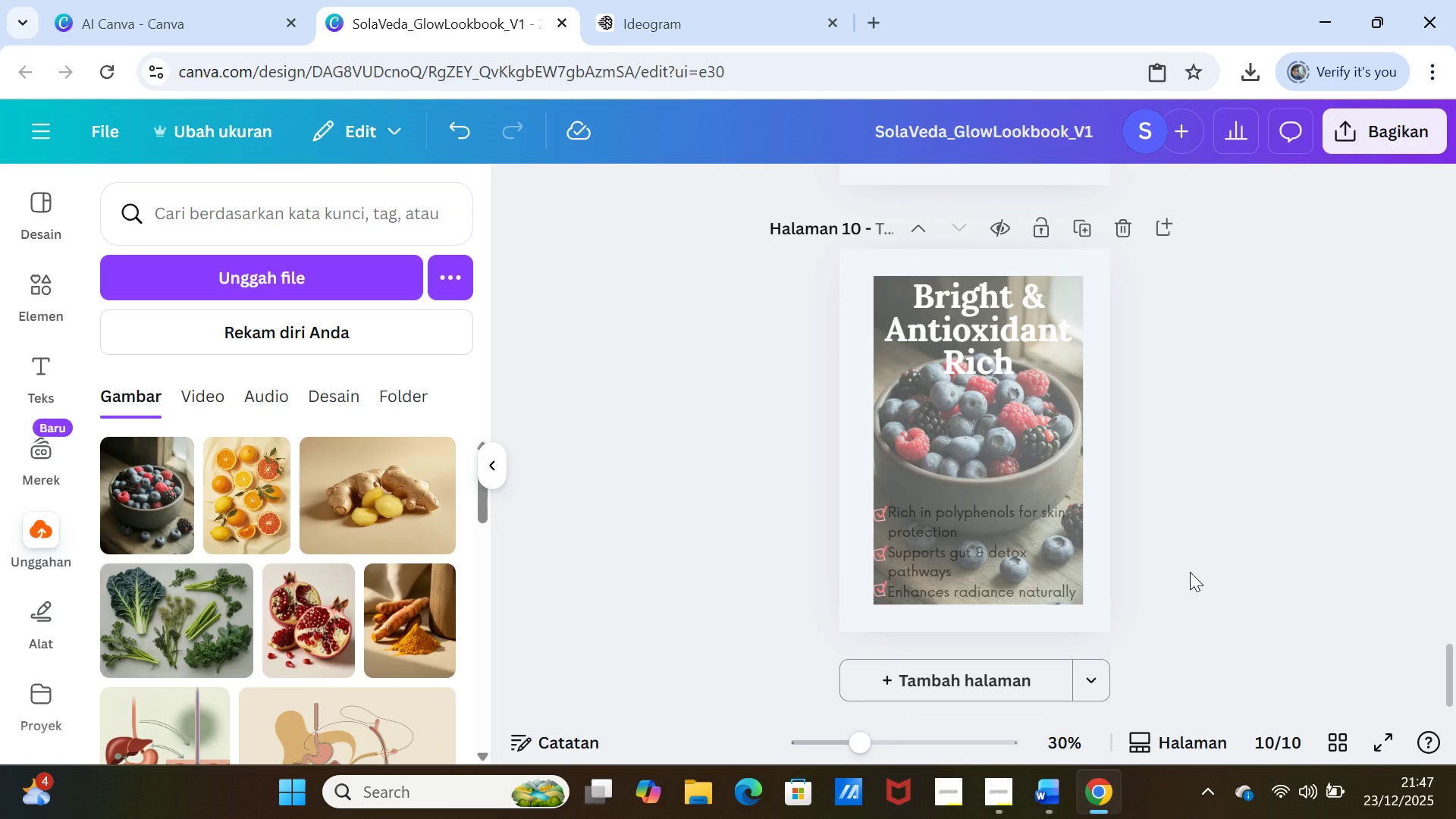 
scroll: coordinate [1190, 572], scroll_direction: up, amount: 8.0
 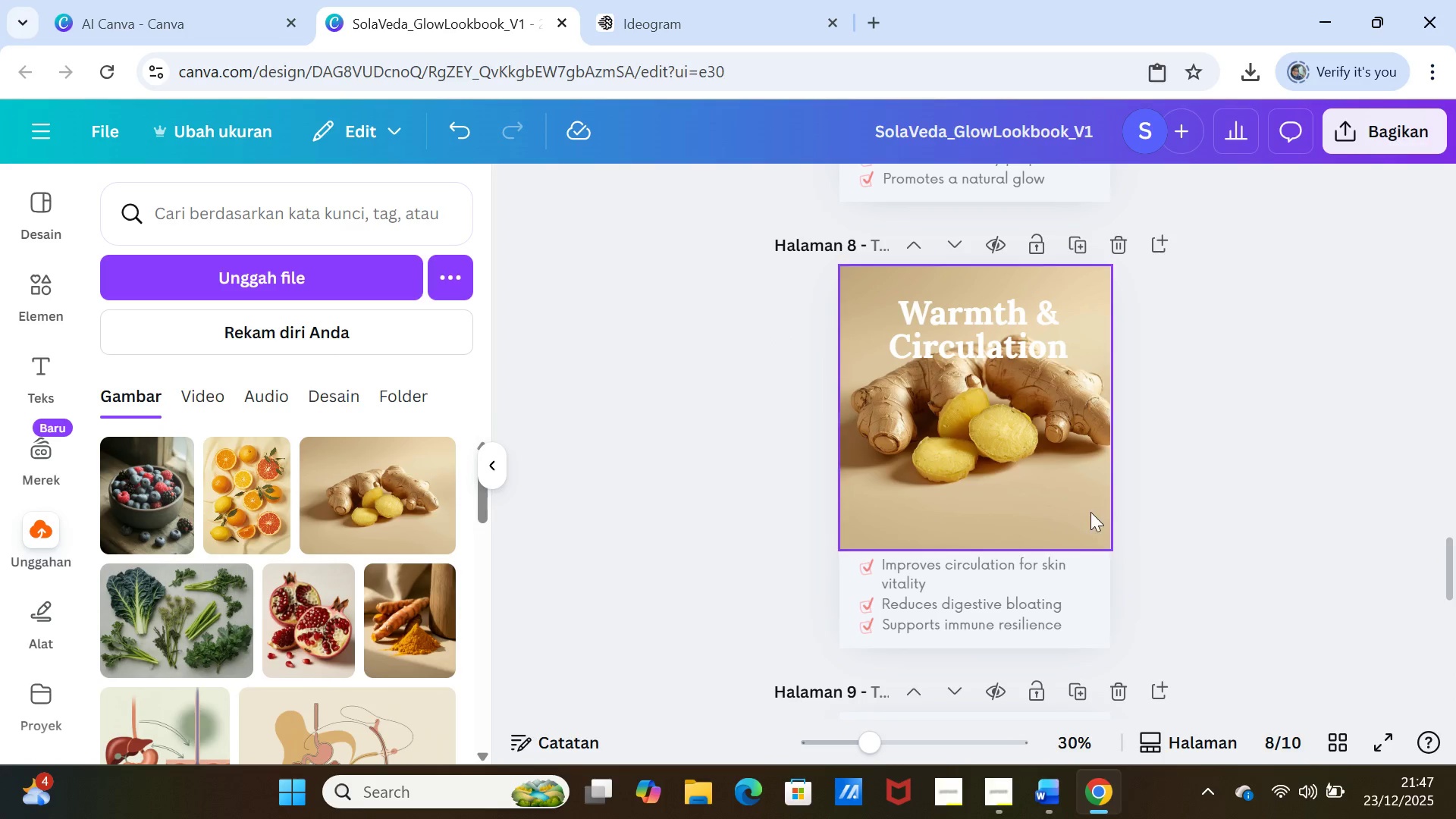 
left_click([1087, 510])
 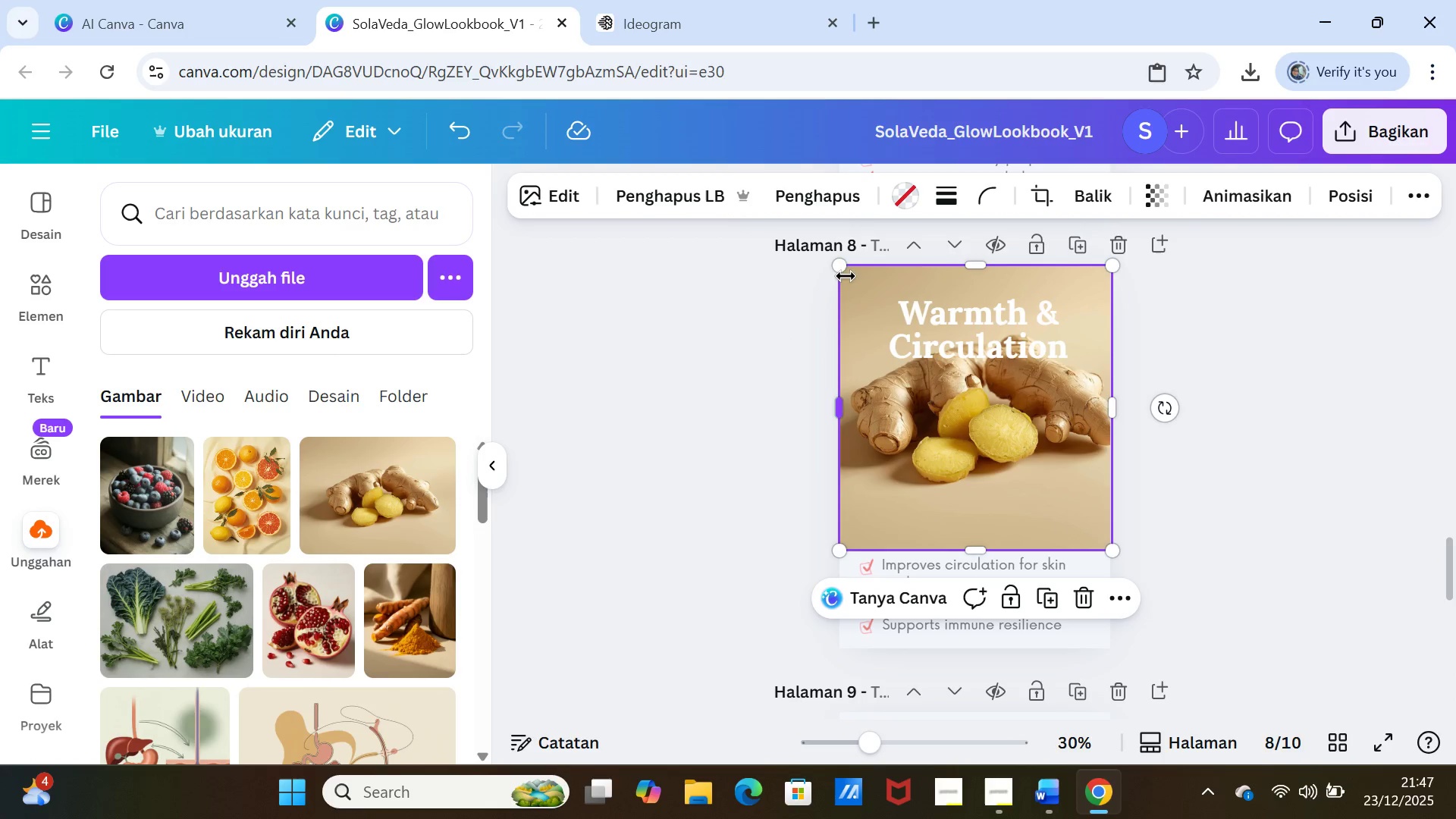 
left_click_drag(start_coordinate=[843, 269], to_coordinate=[893, 286])
 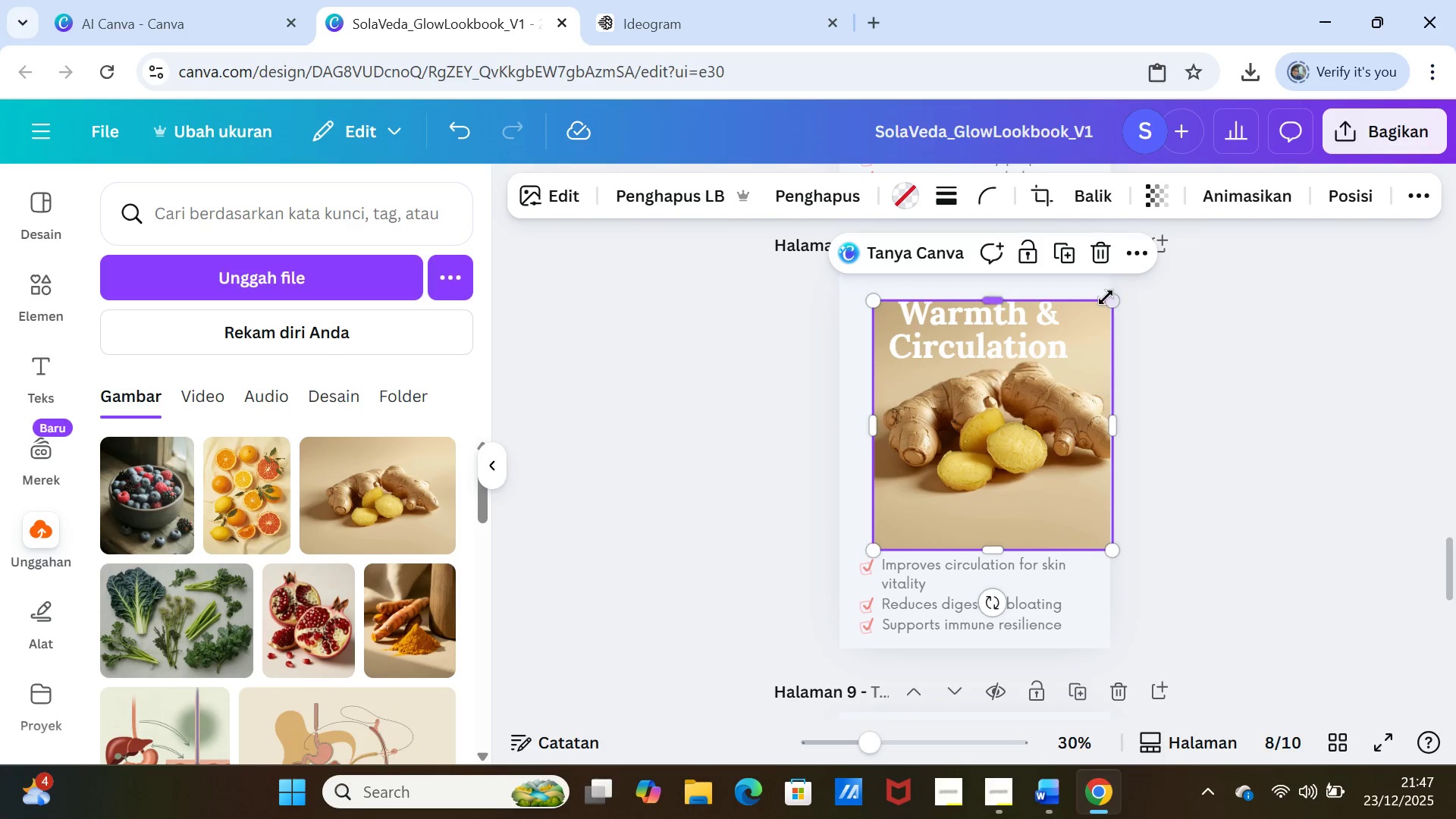 
left_click_drag(start_coordinate=[1111, 300], to_coordinate=[1046, 302])
 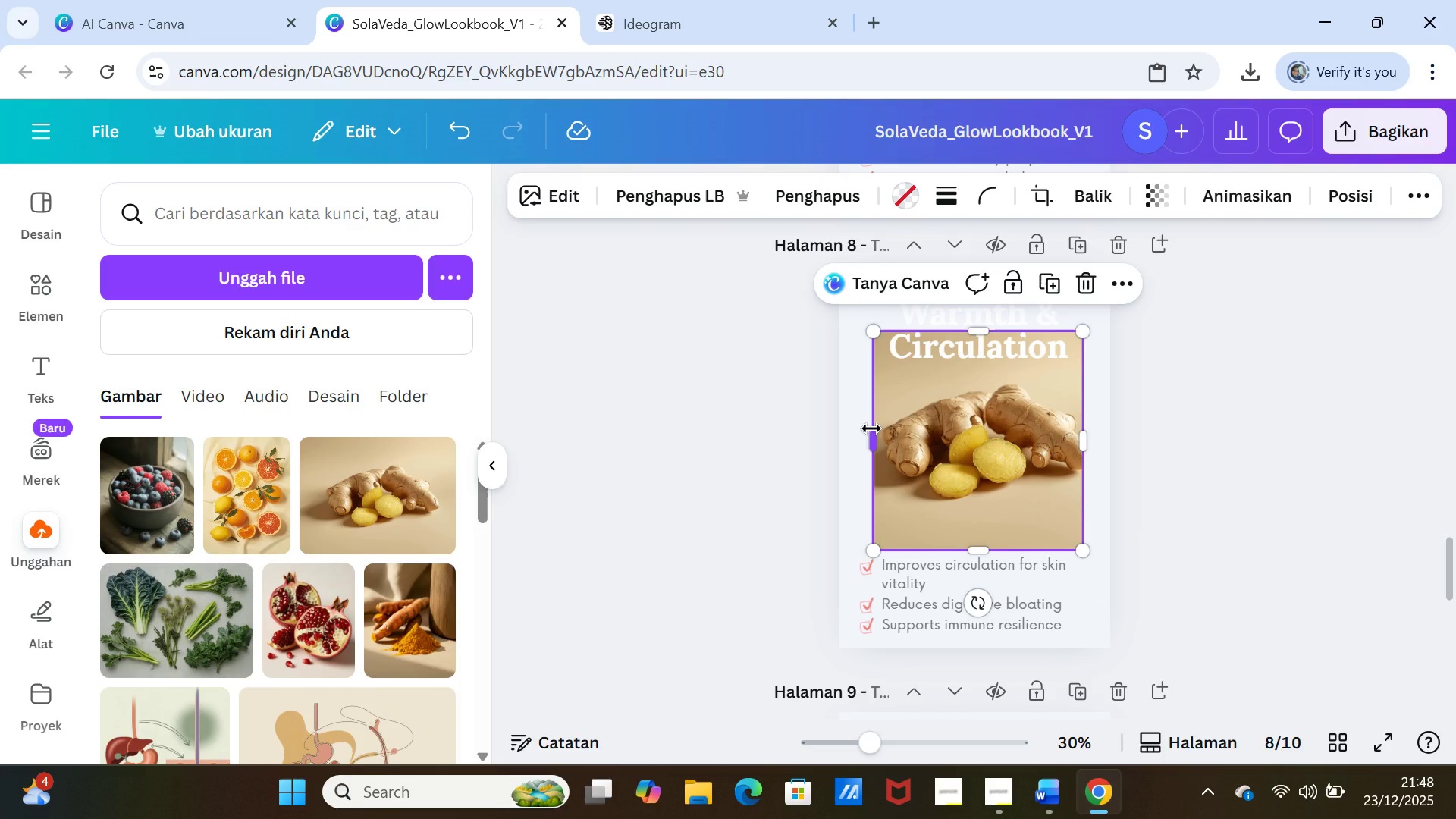 
left_click_drag(start_coordinate=[871, 428], to_coordinate=[866, 426])
 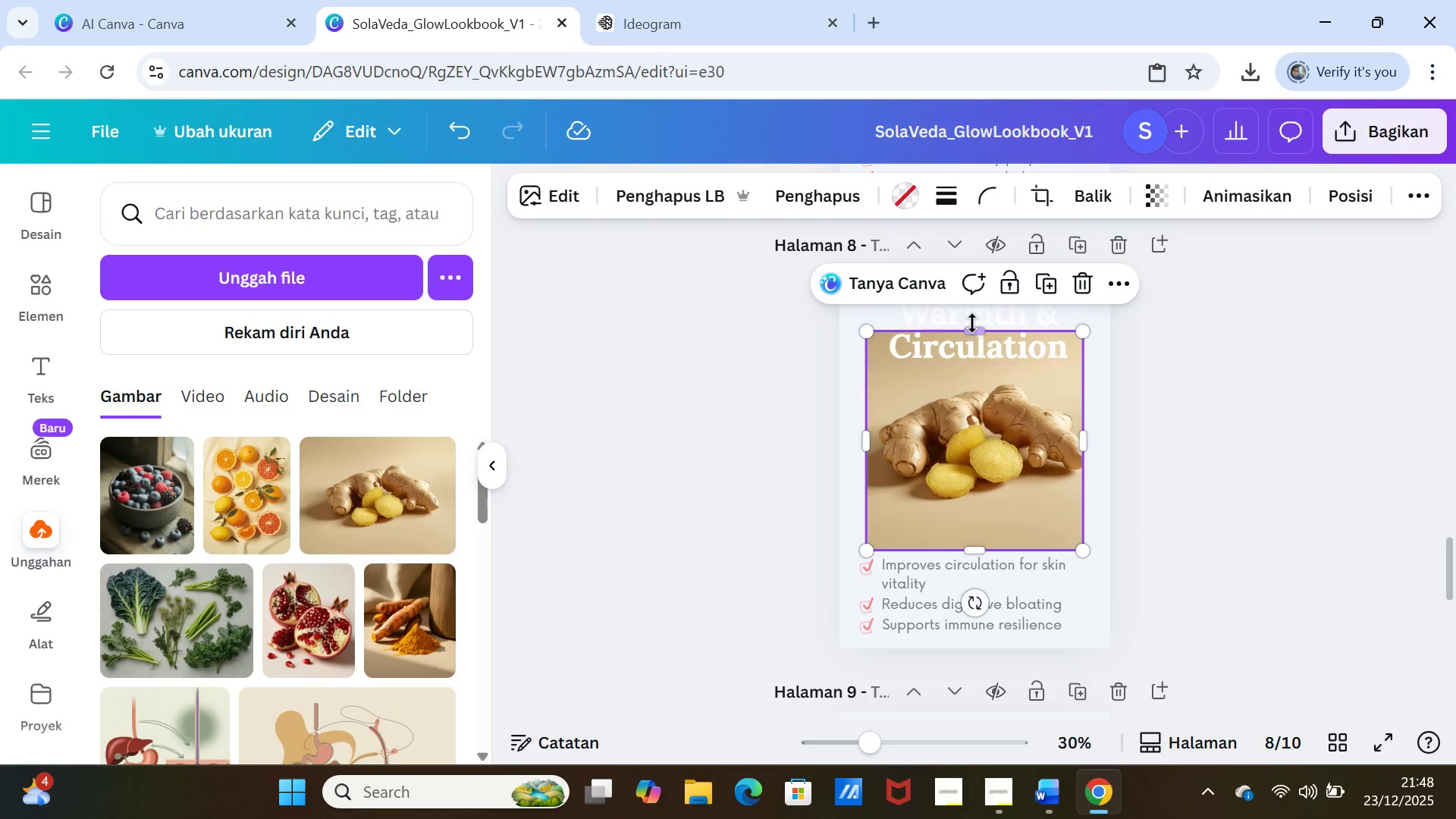 
left_click_drag(start_coordinate=[971, 323], to_coordinate=[972, 283])
 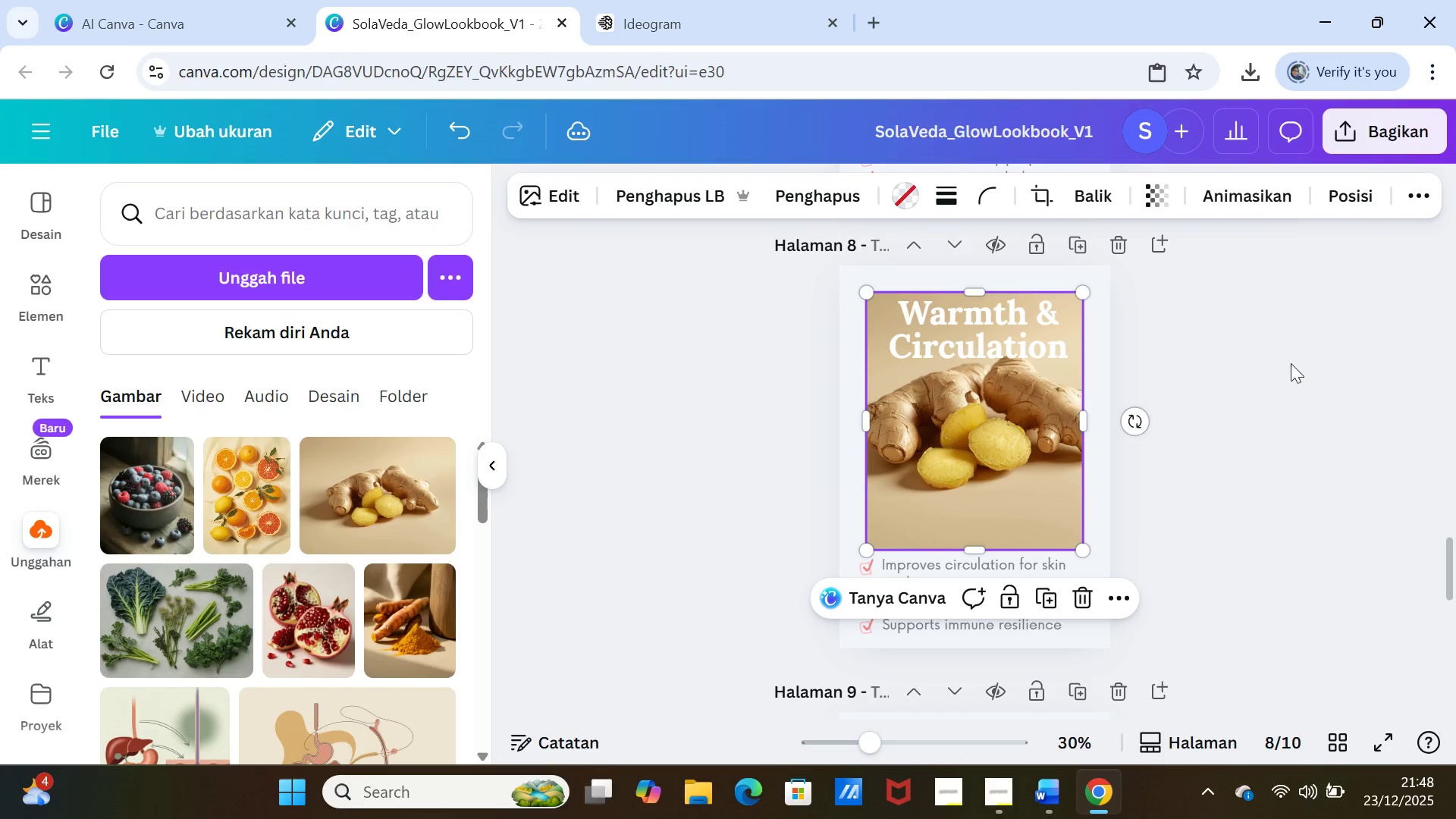 
left_click([1281, 366])
 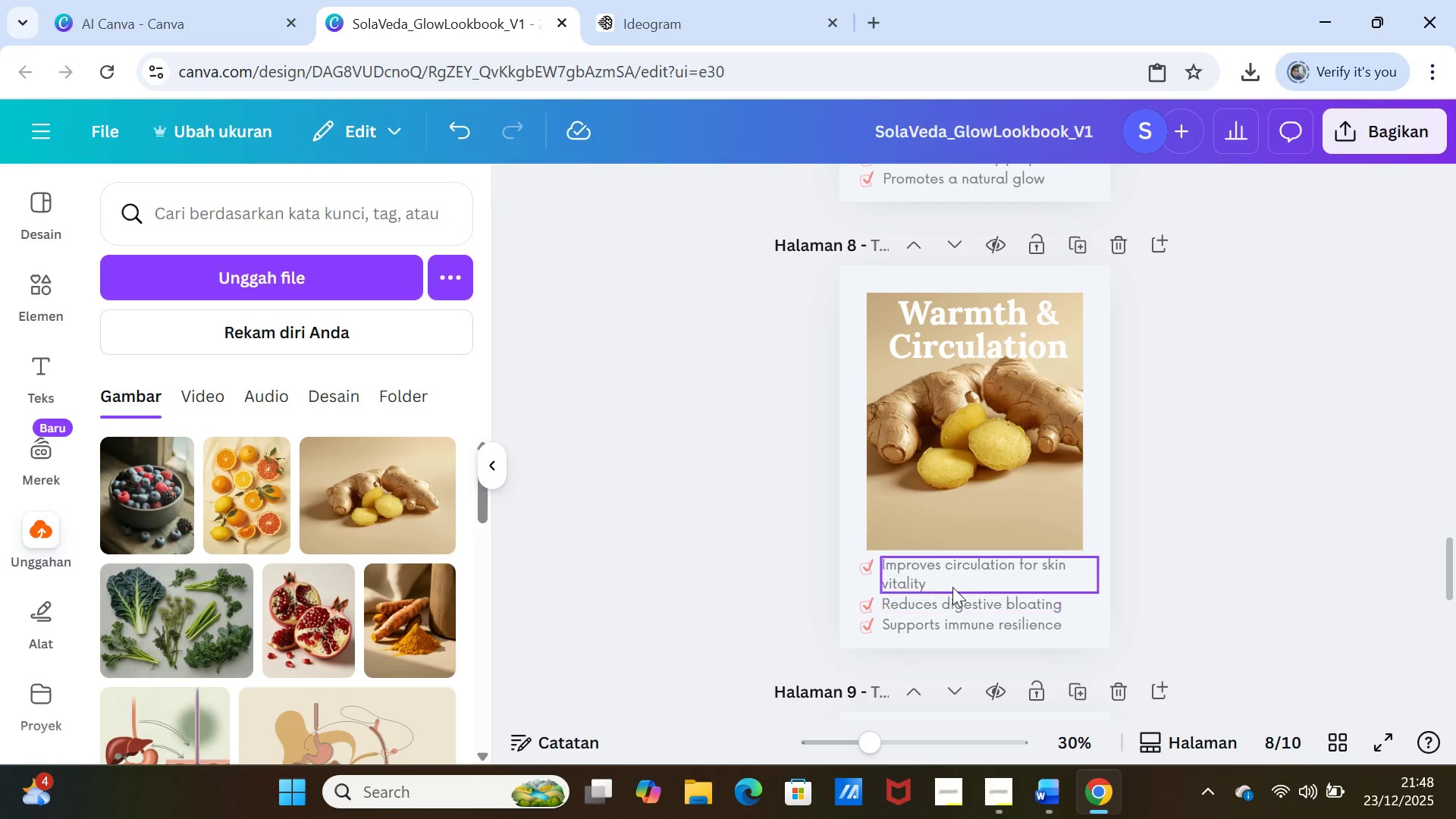 
left_click([958, 573])
 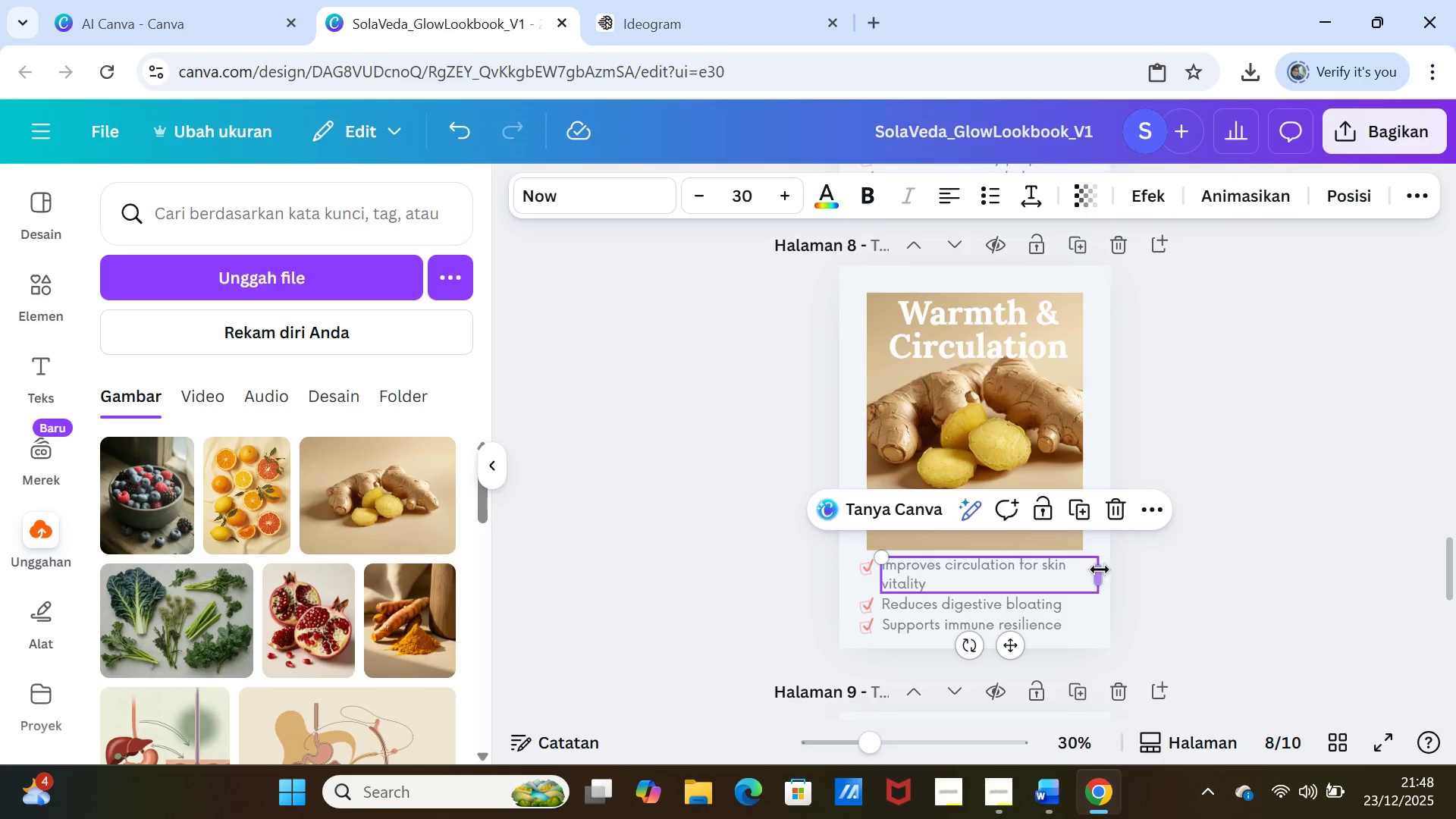 
left_click_drag(start_coordinate=[1102, 572], to_coordinate=[1087, 569])
 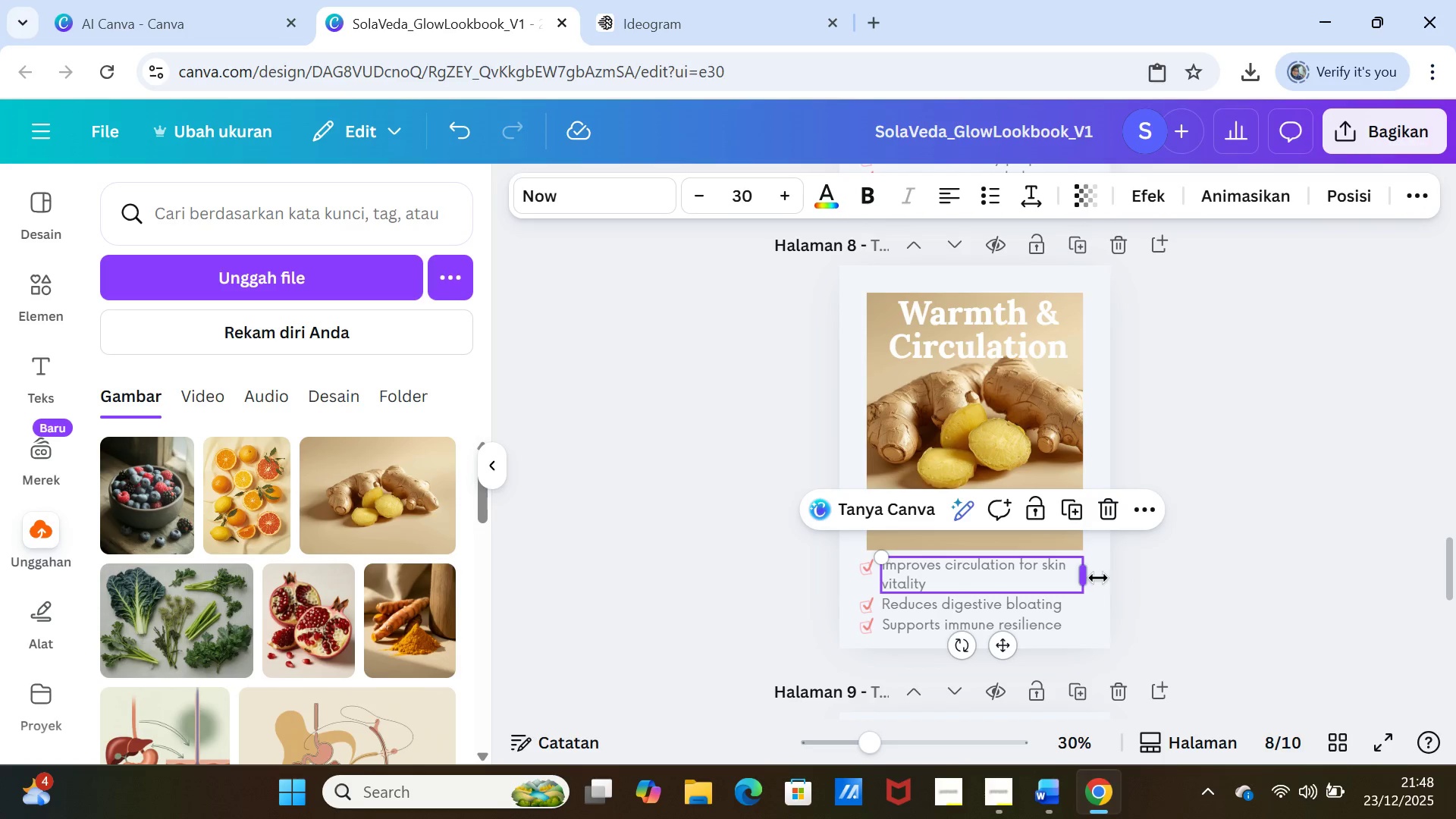 
wait(5.59)
 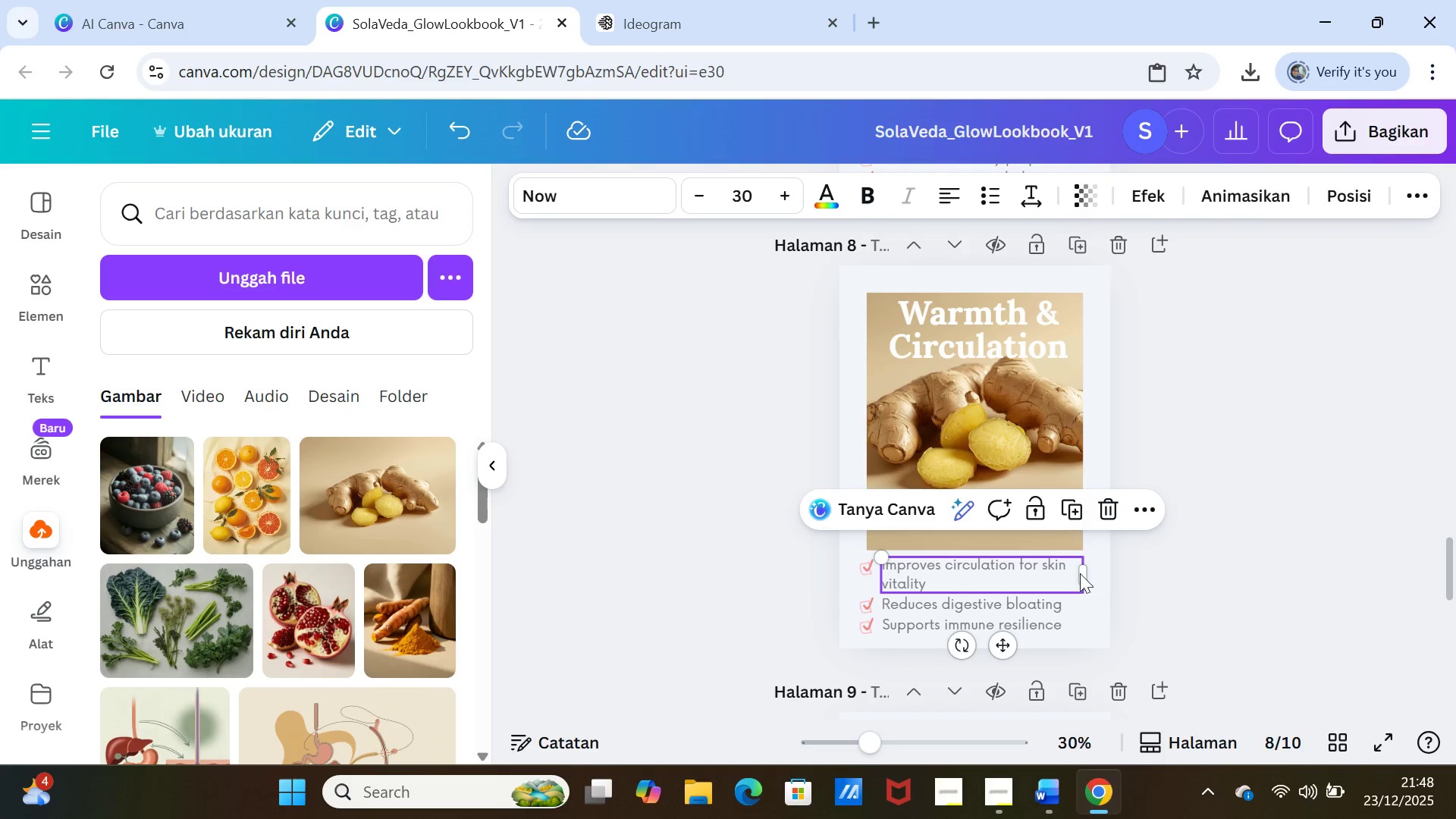 
left_click_drag(start_coordinate=[1018, 578], to_coordinate=[1027, 576])
 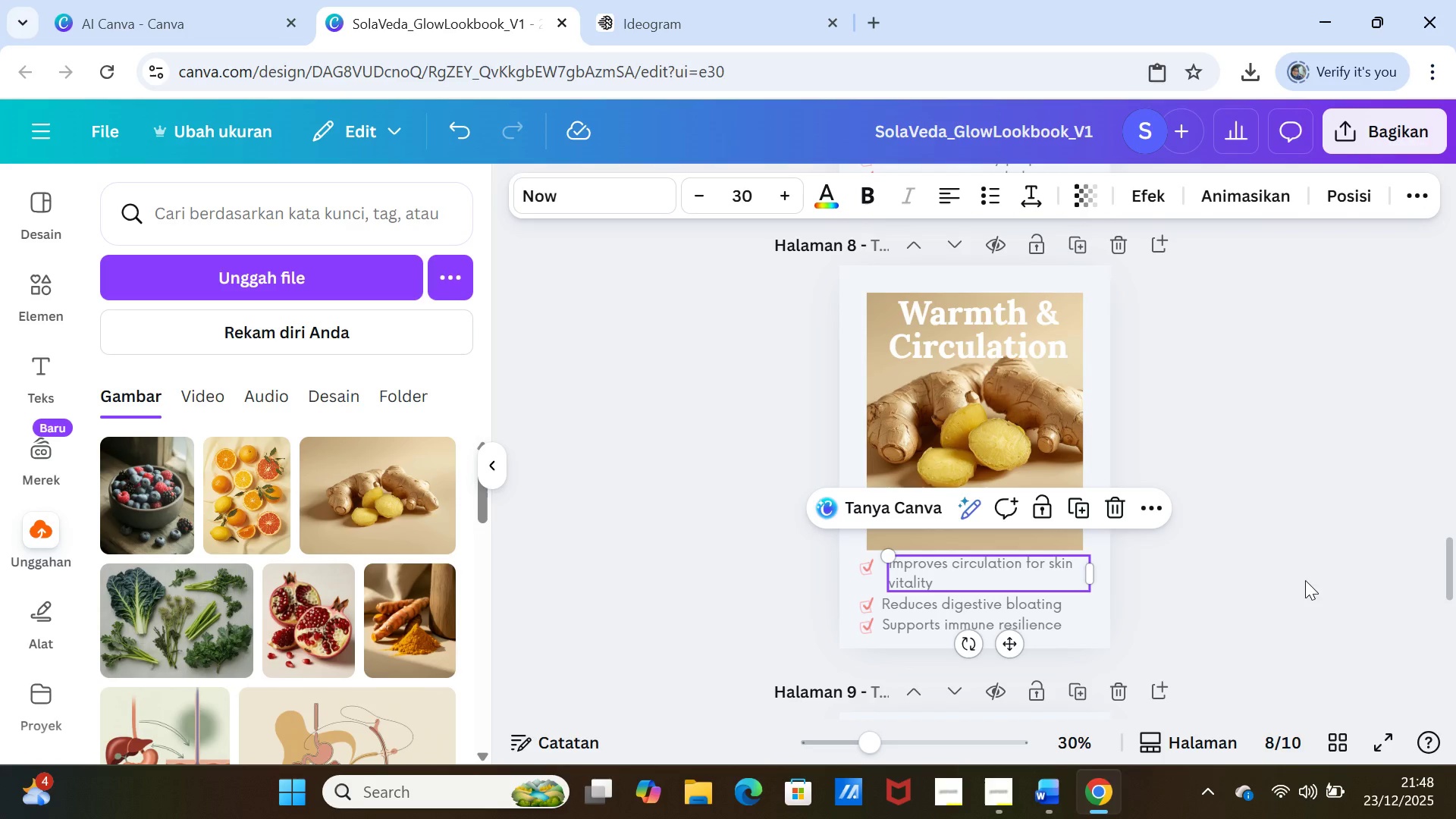 
left_click([1331, 576])
 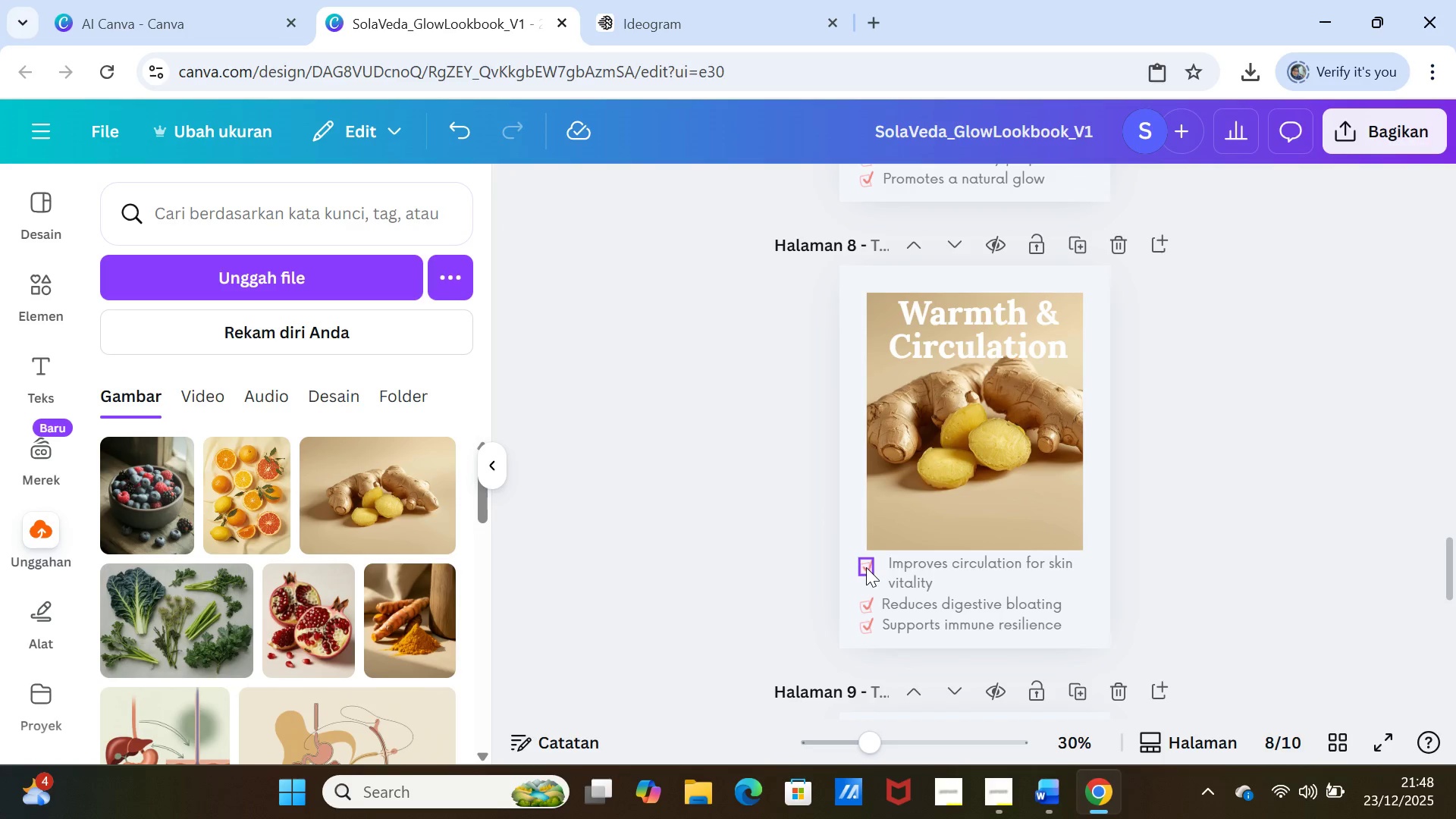 
left_click_drag(start_coordinate=[866, 567], to_coordinate=[870, 567])
 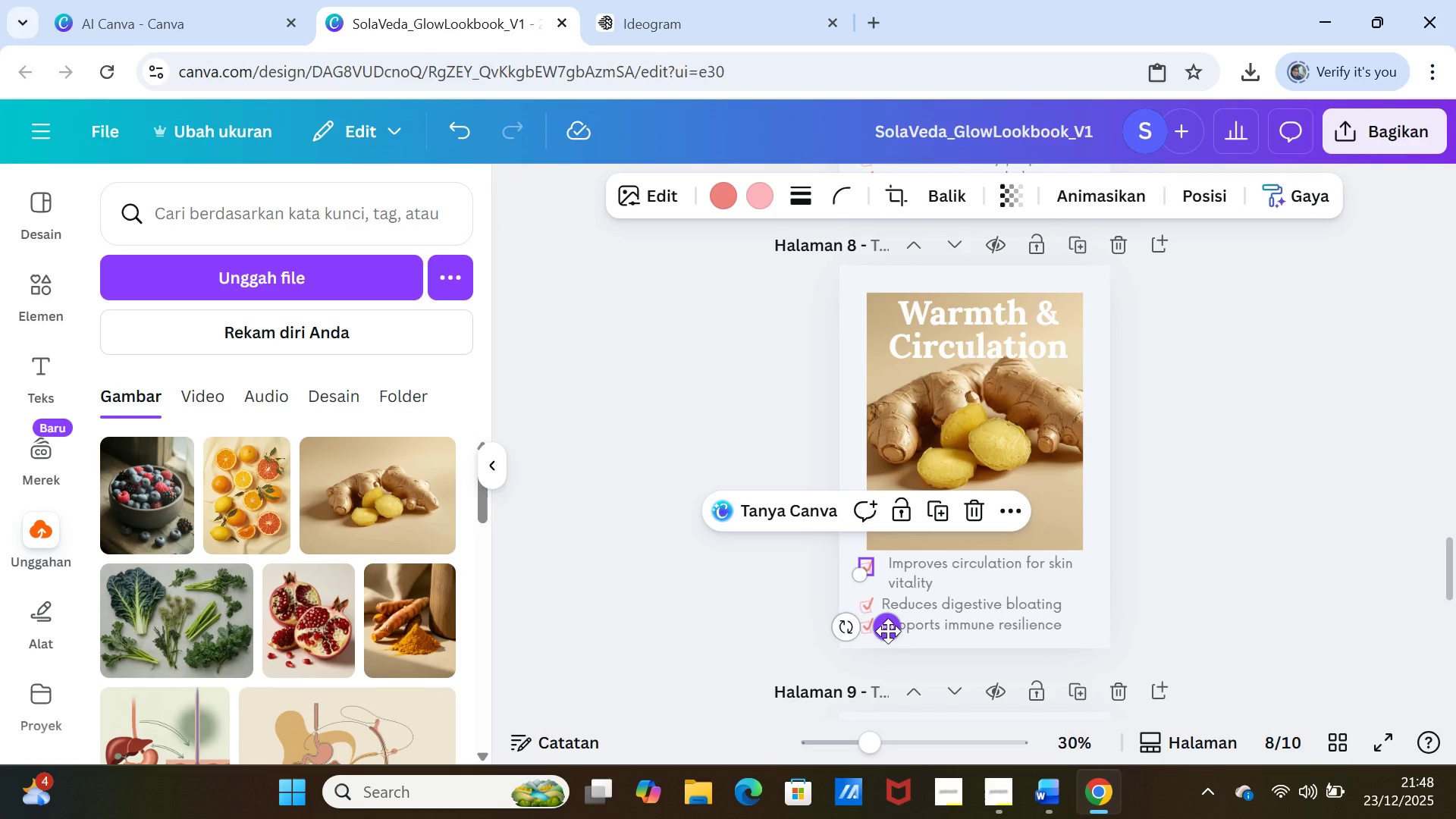 
left_click_drag(start_coordinate=[888, 631], to_coordinate=[896, 628])
 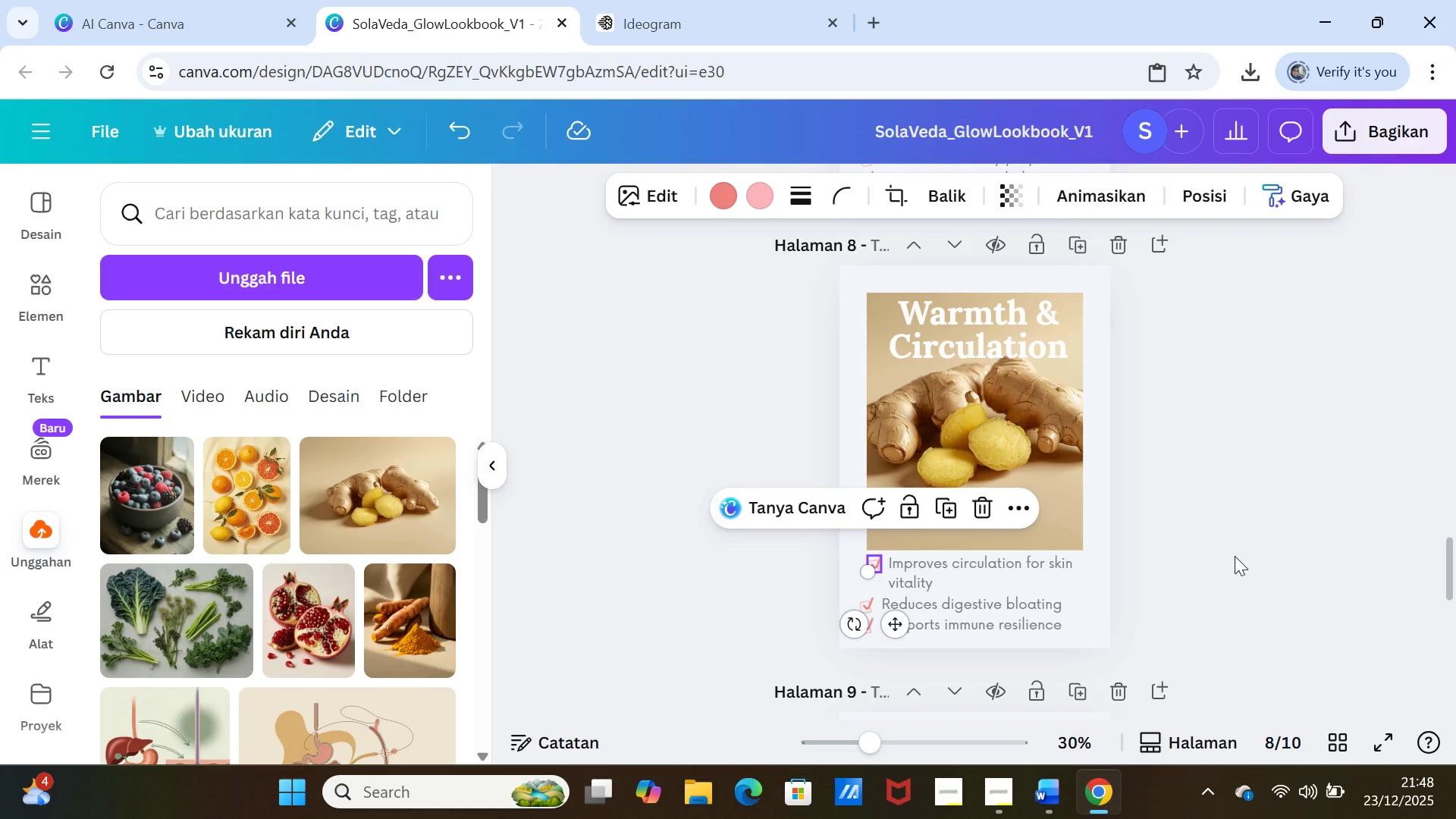 
left_click([1235, 556])
 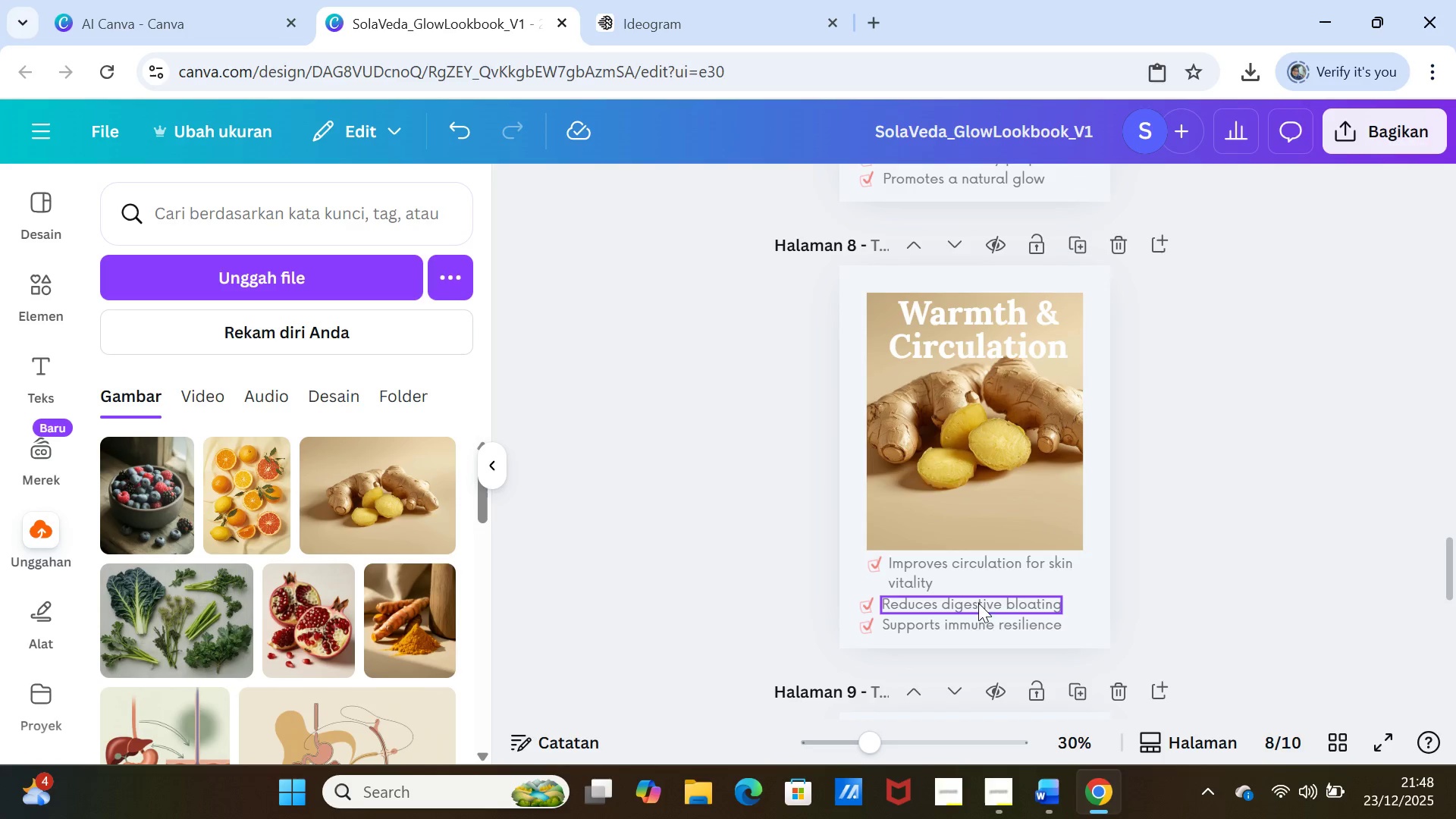 
left_click([974, 610])
 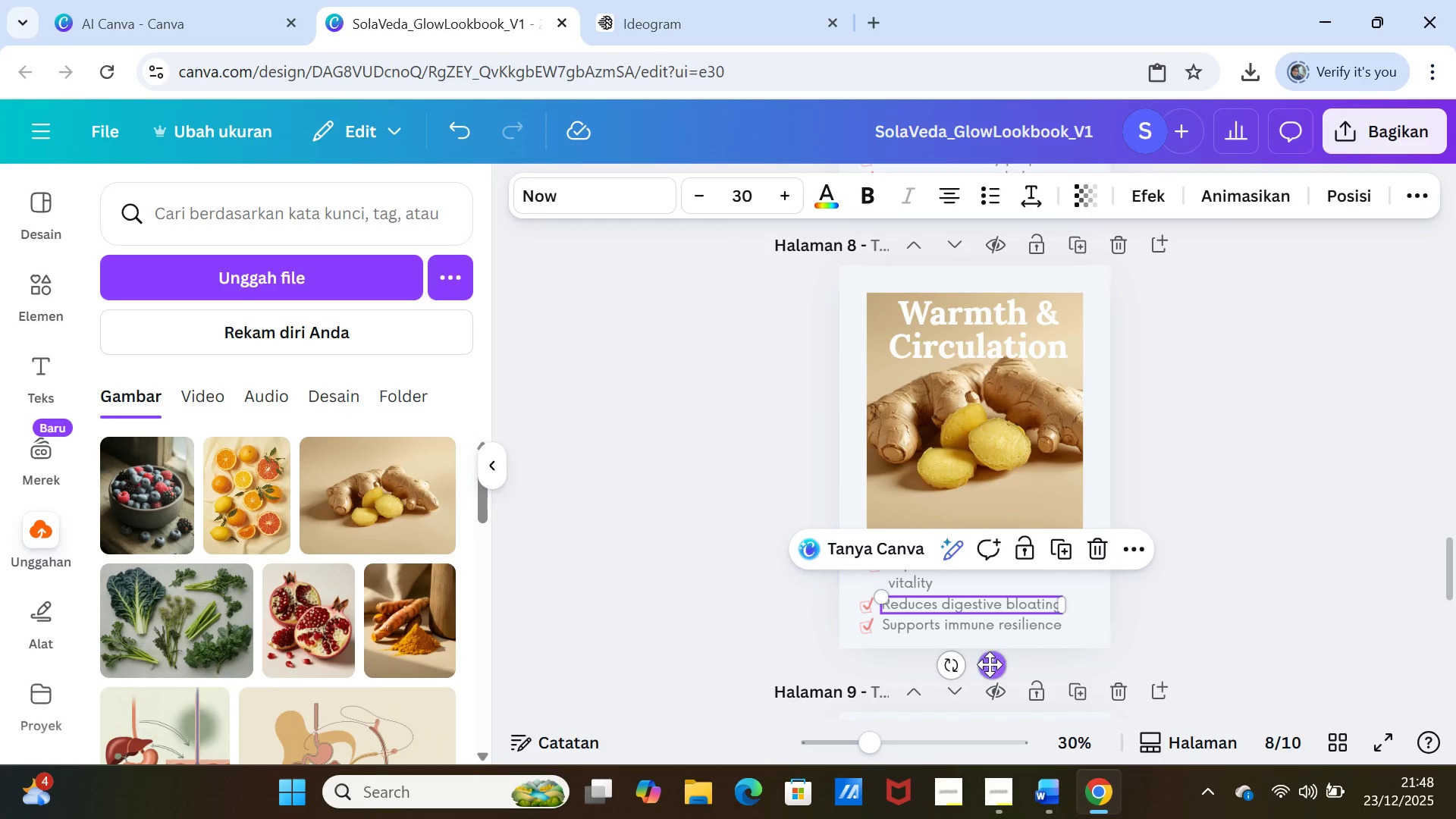 
left_click_drag(start_coordinate=[990, 667], to_coordinate=[997, 661])
 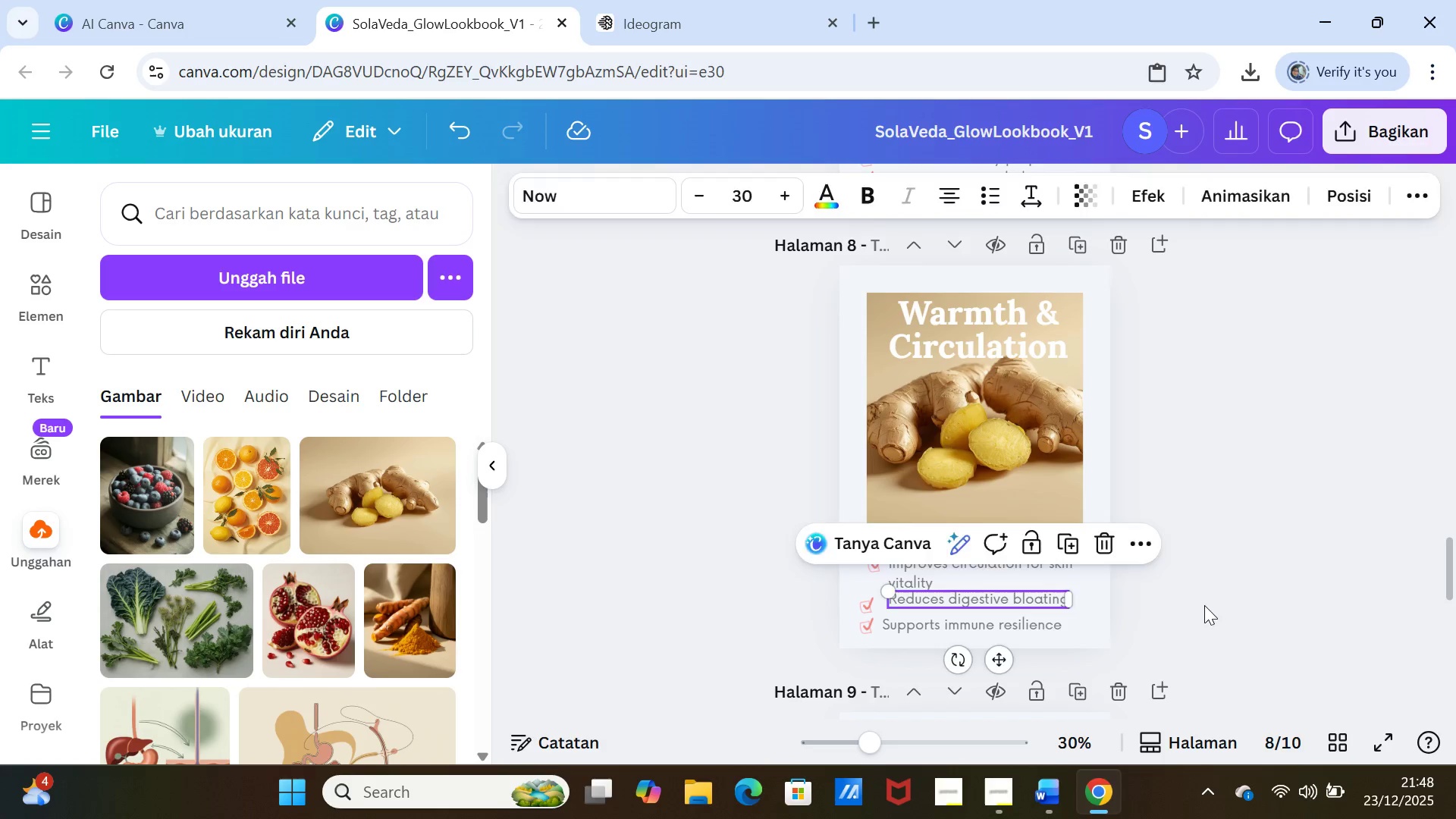 
left_click([1204, 605])
 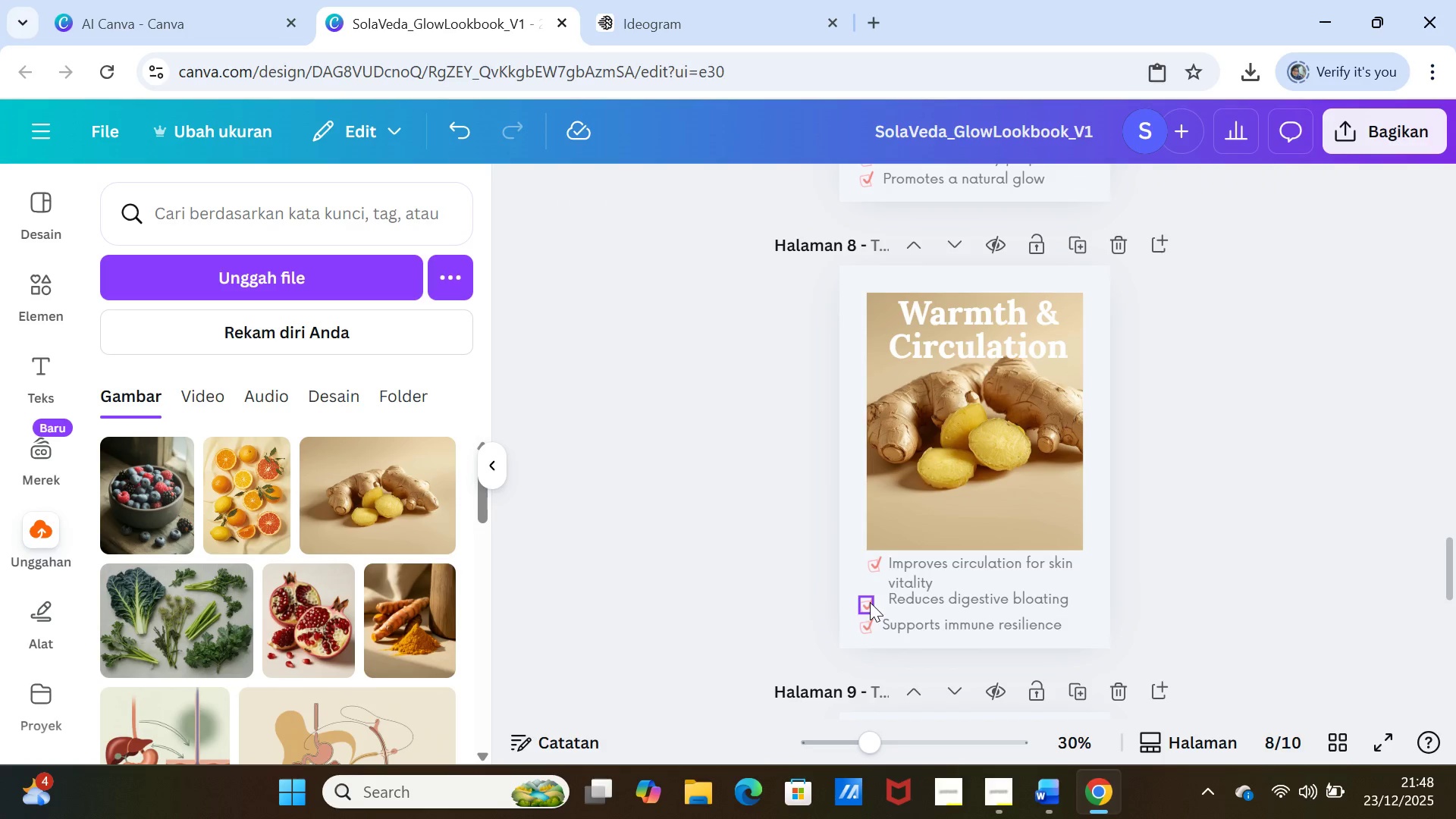 
left_click([869, 602])
 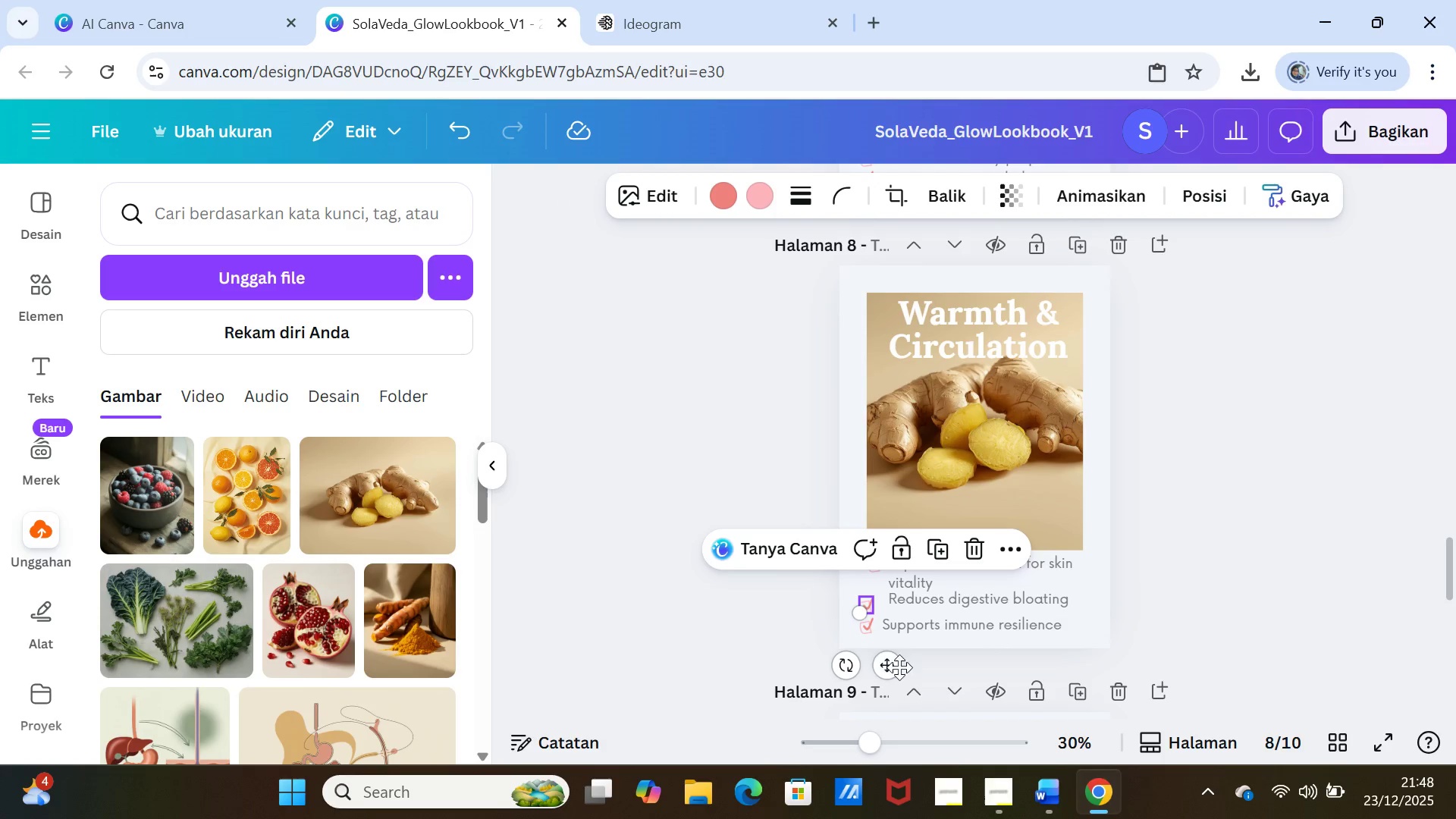 
left_click_drag(start_coordinate=[895, 667], to_coordinate=[899, 658])
 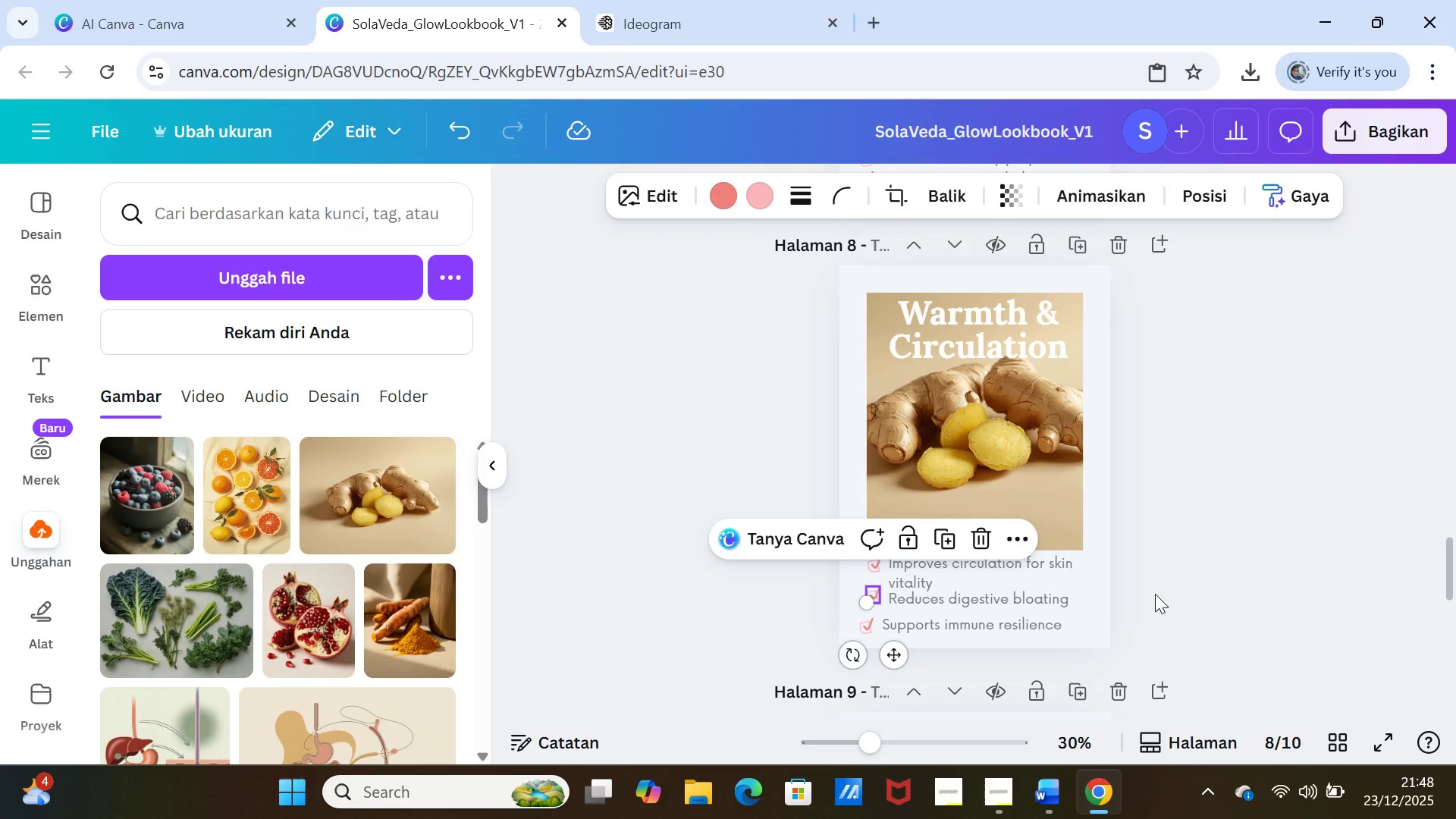 
left_click([1155, 594])
 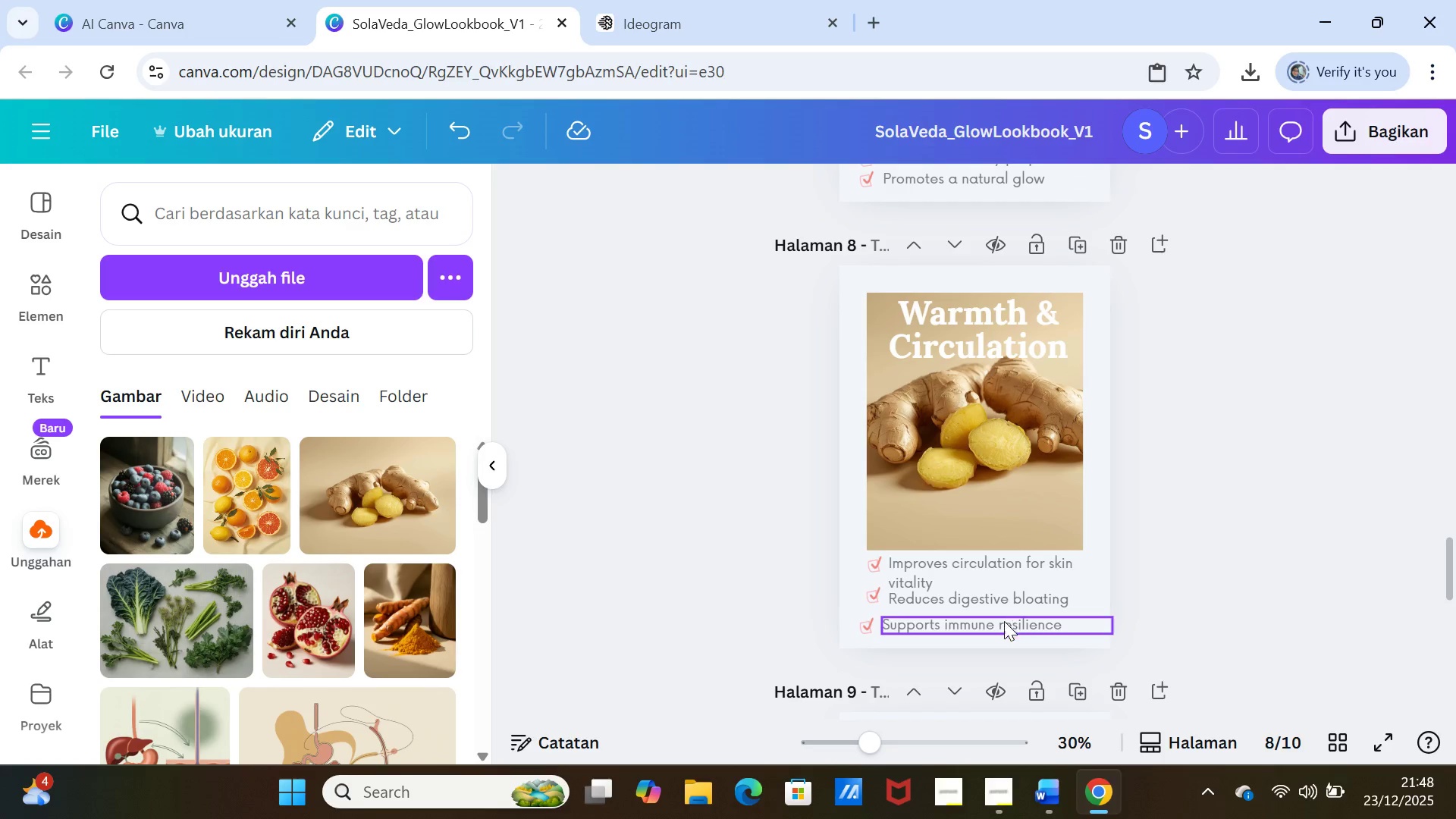 
left_click([998, 627])
 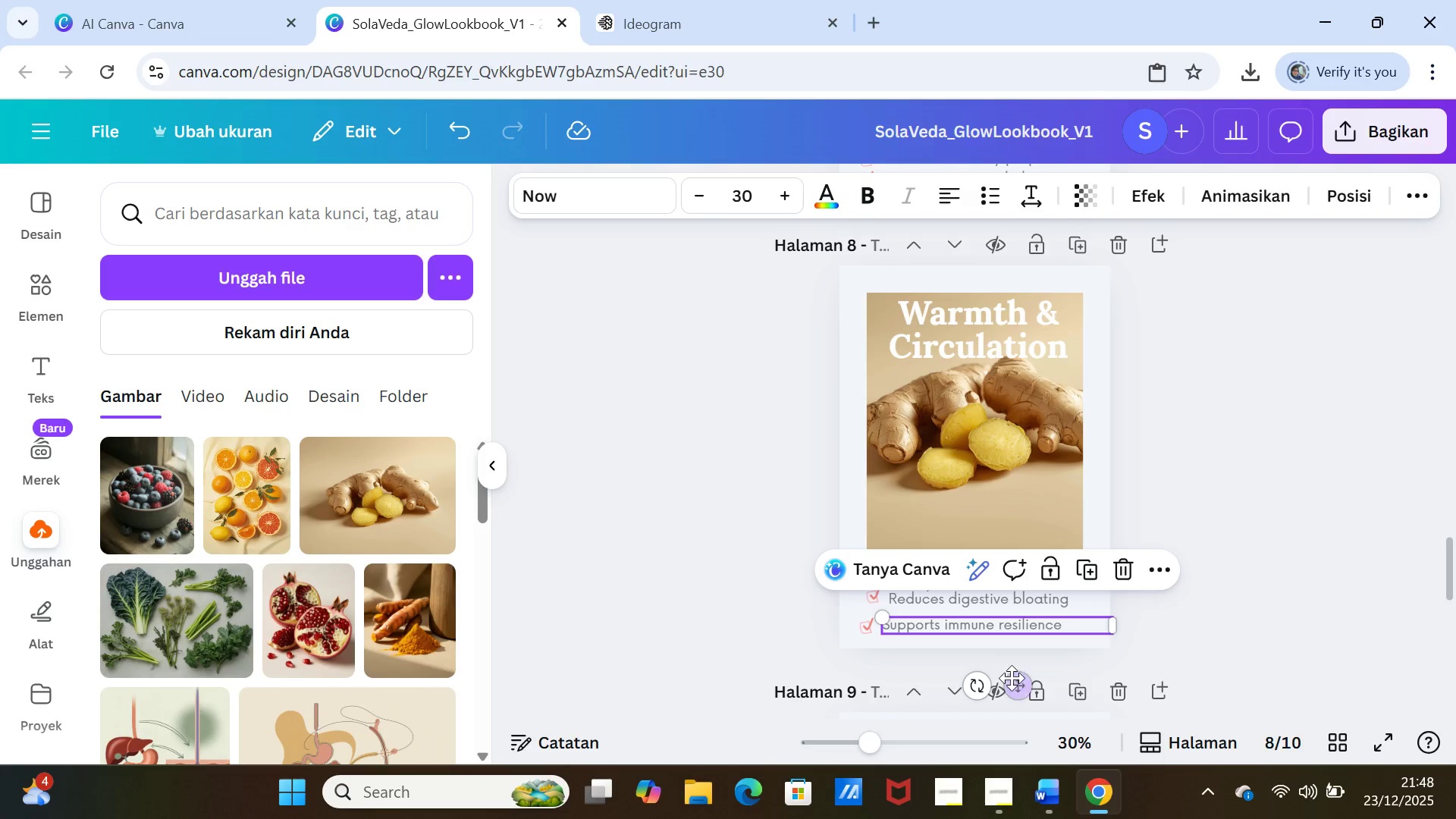 
left_click_drag(start_coordinate=[1012, 679], to_coordinate=[1019, 671])
 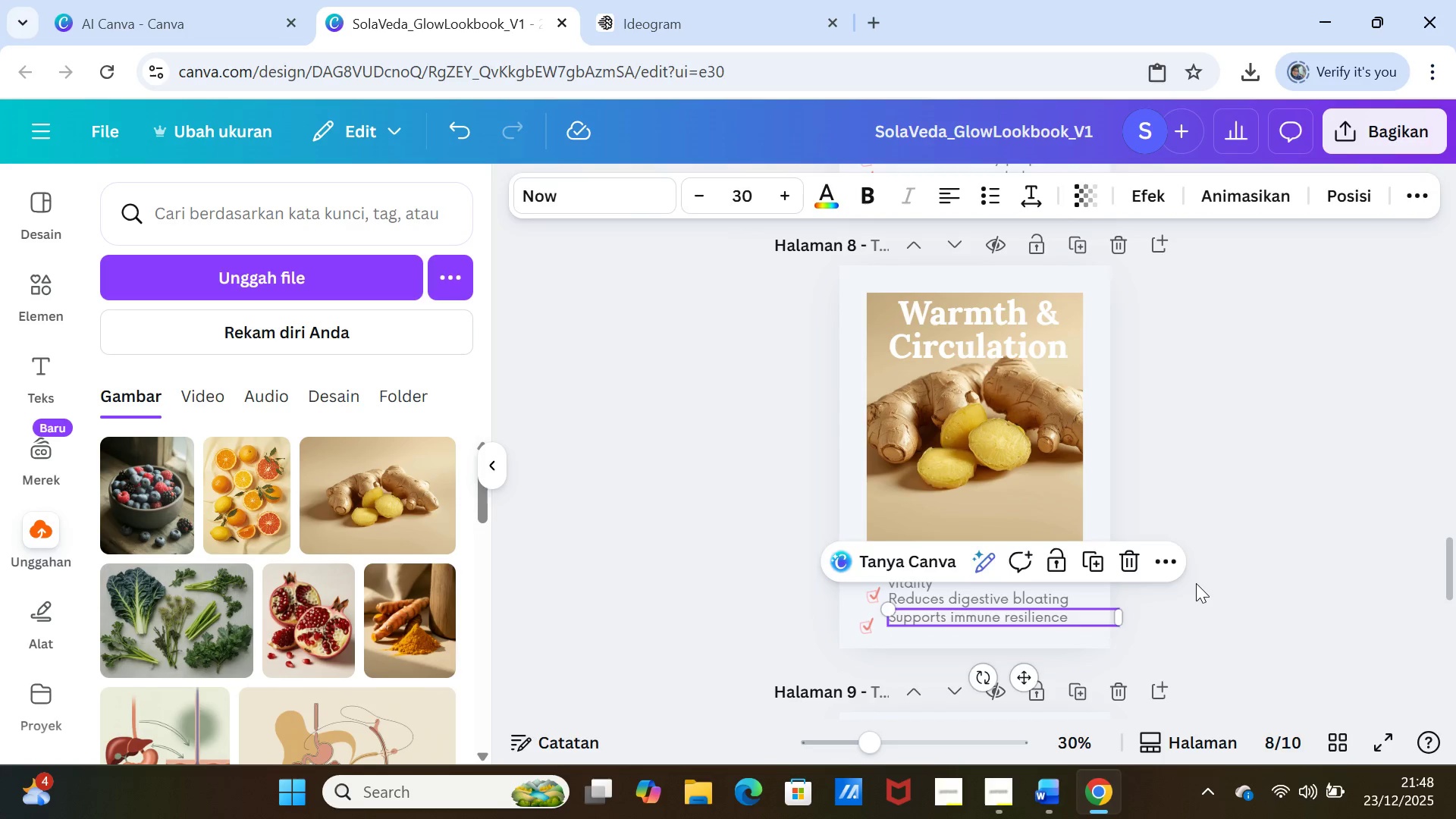 
left_click([1196, 583])
 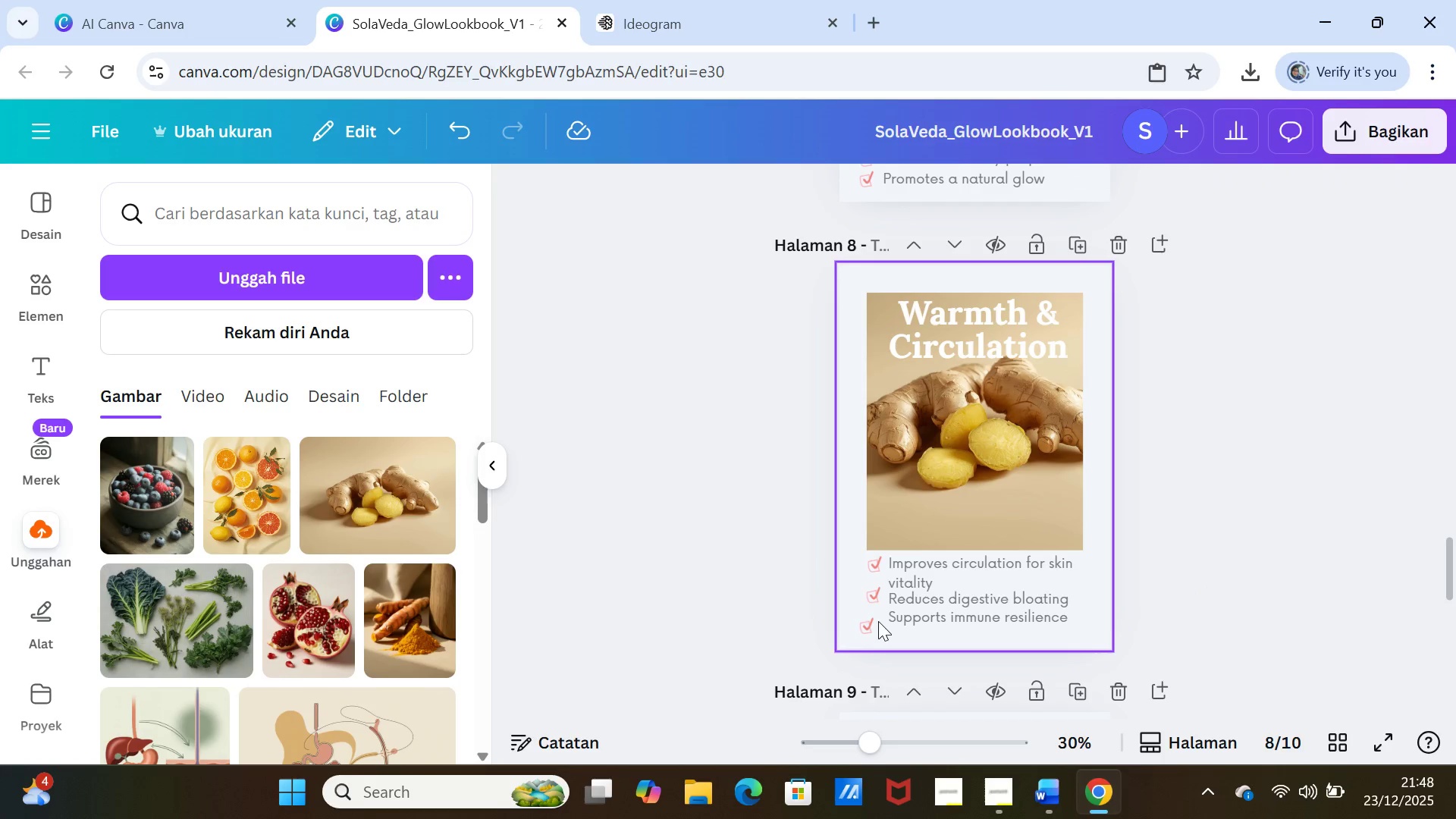 
left_click([870, 622])
 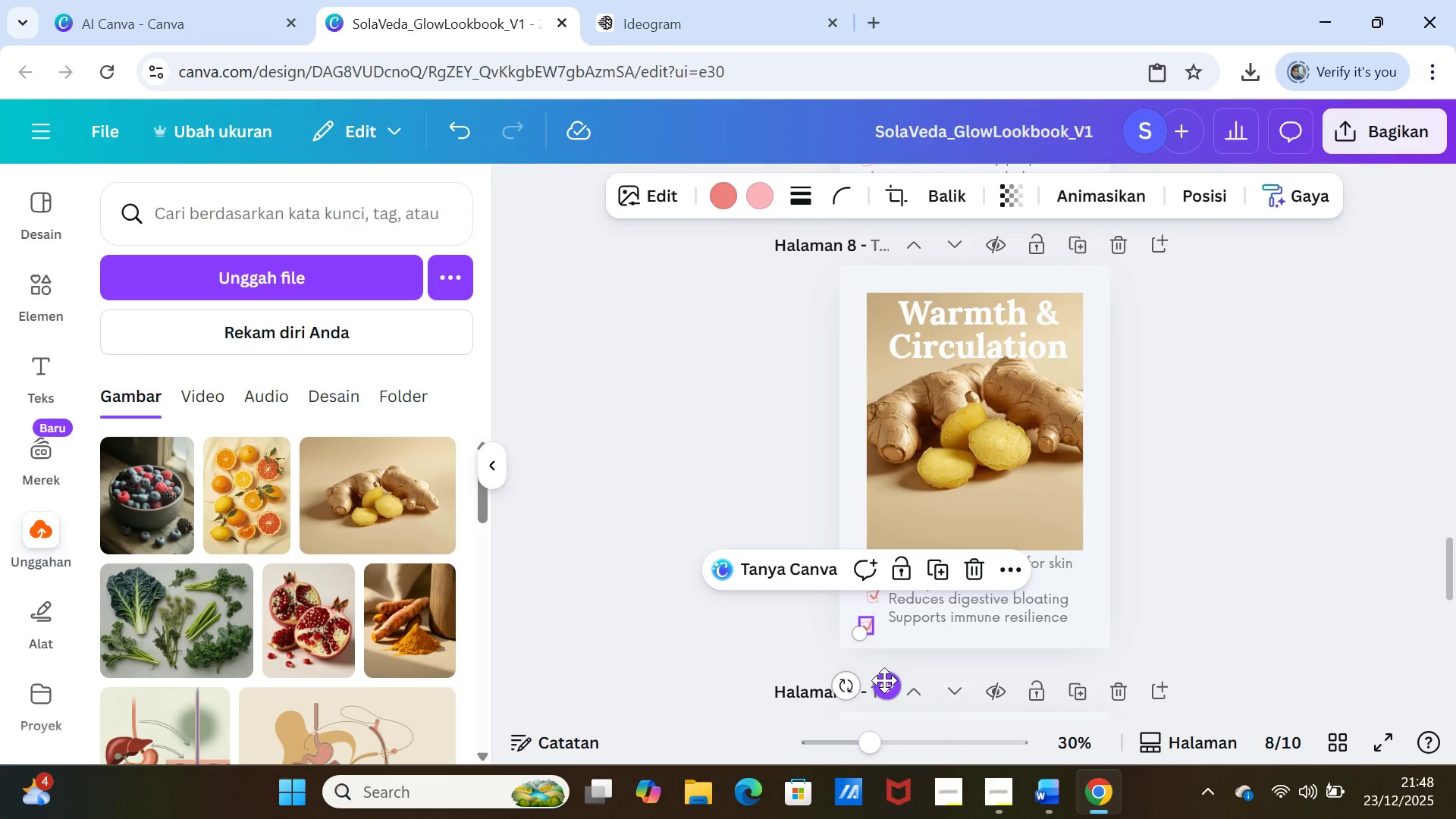 
left_click_drag(start_coordinate=[884, 680], to_coordinate=[895, 671])
 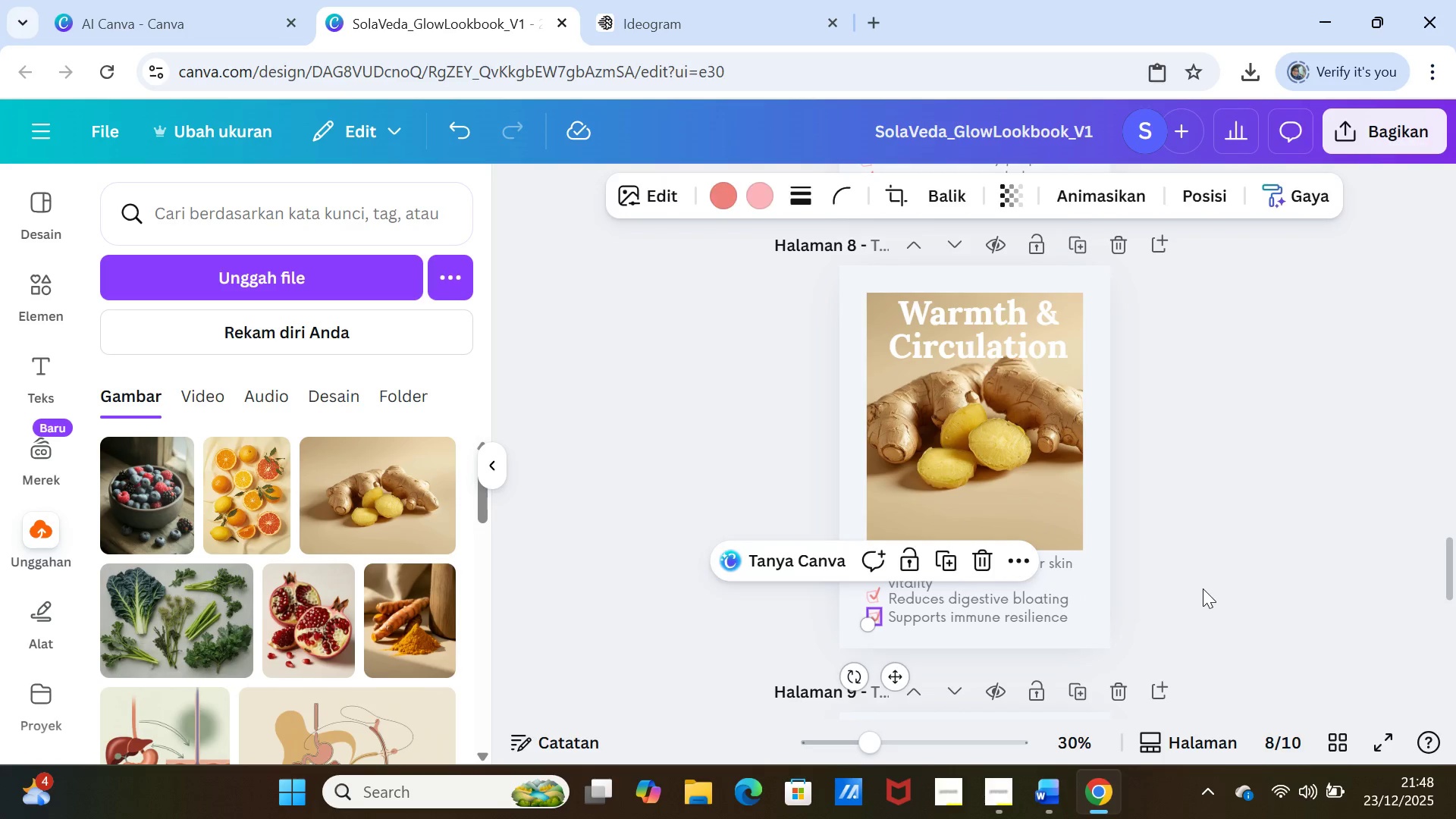 
left_click([1203, 588])
 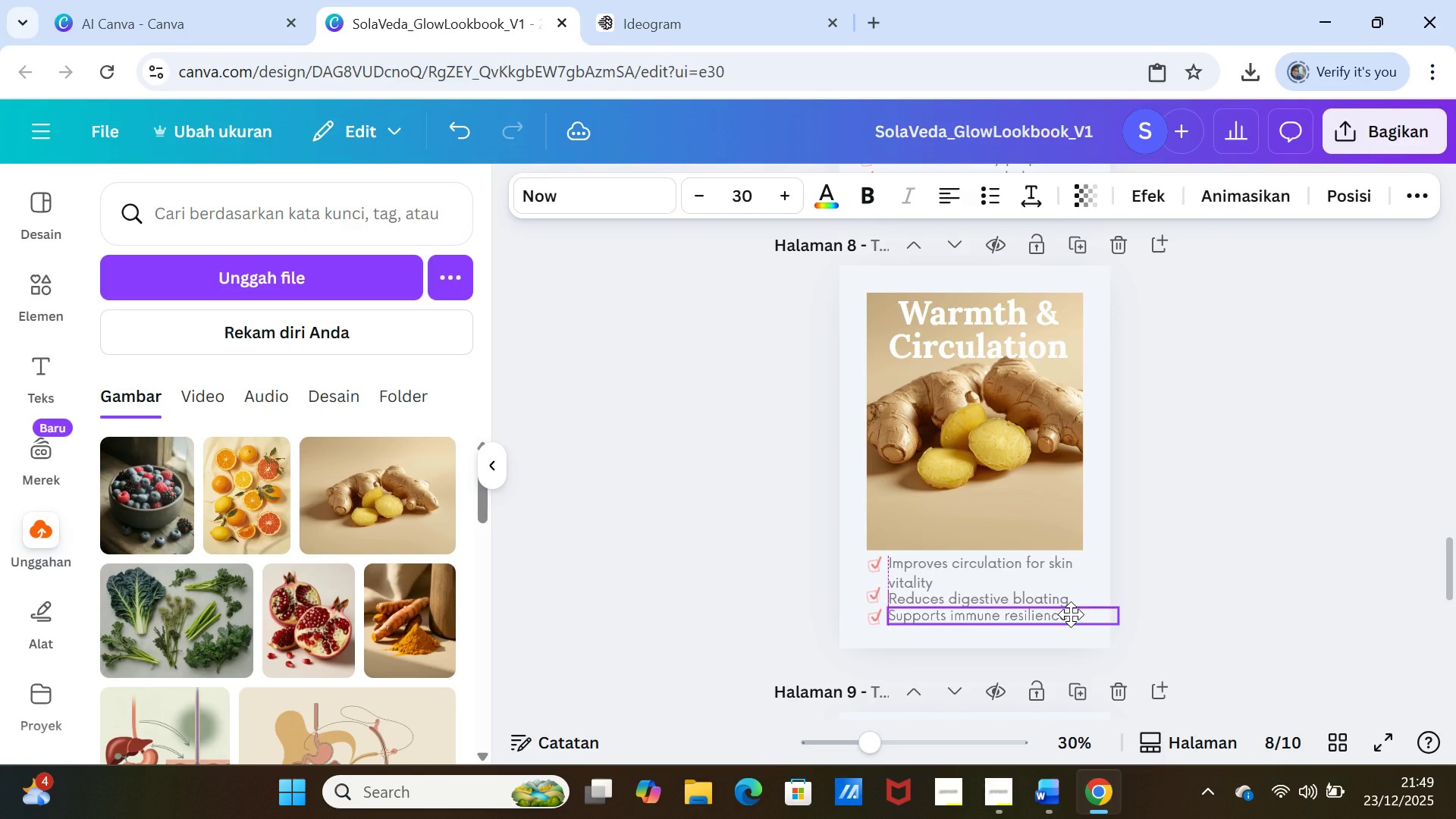 
wait(16.16)
 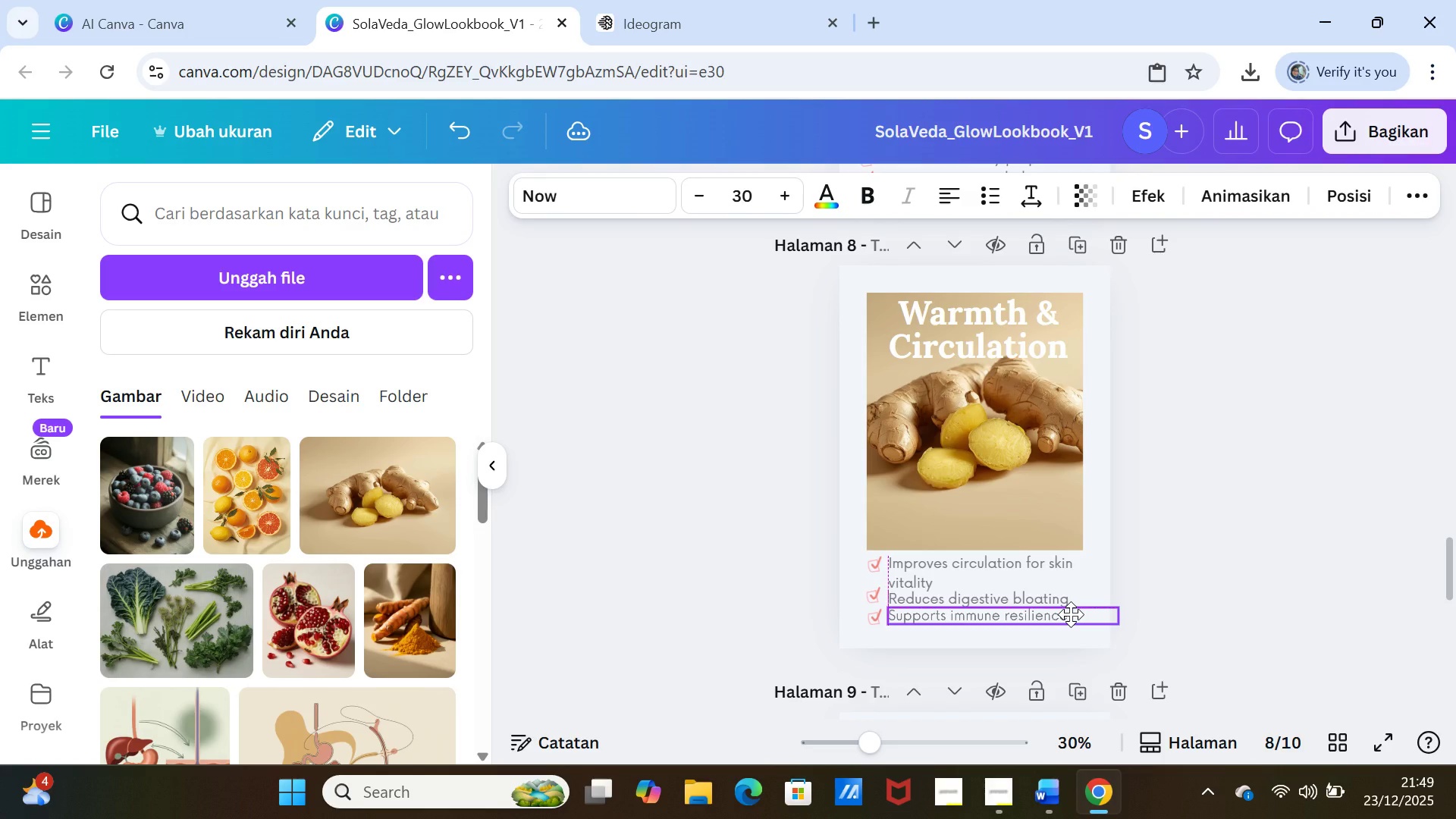 
left_click([1201, 564])
 